 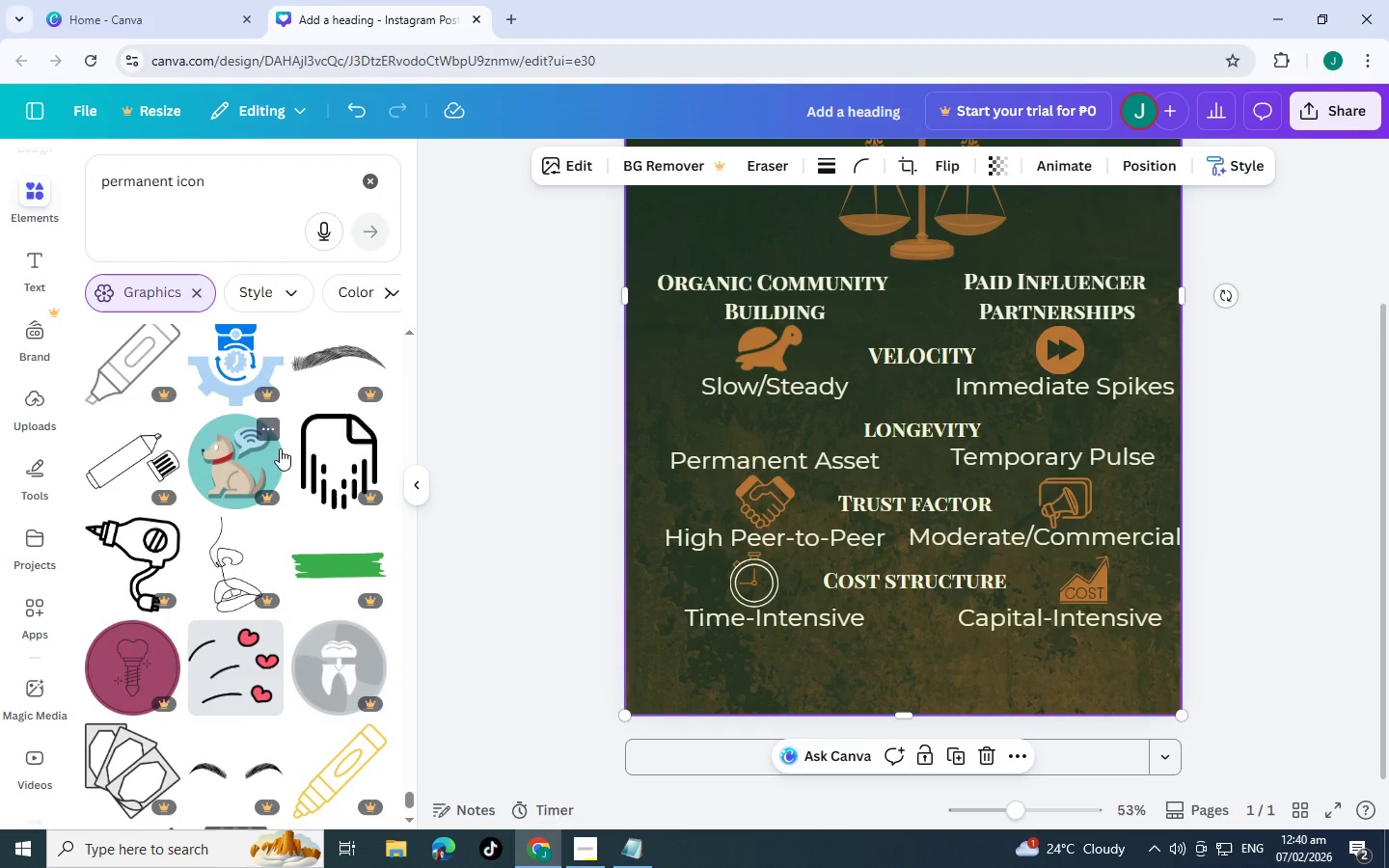 
scroll: coordinate [148, 461], scroll_direction: down, amount: 10.0
 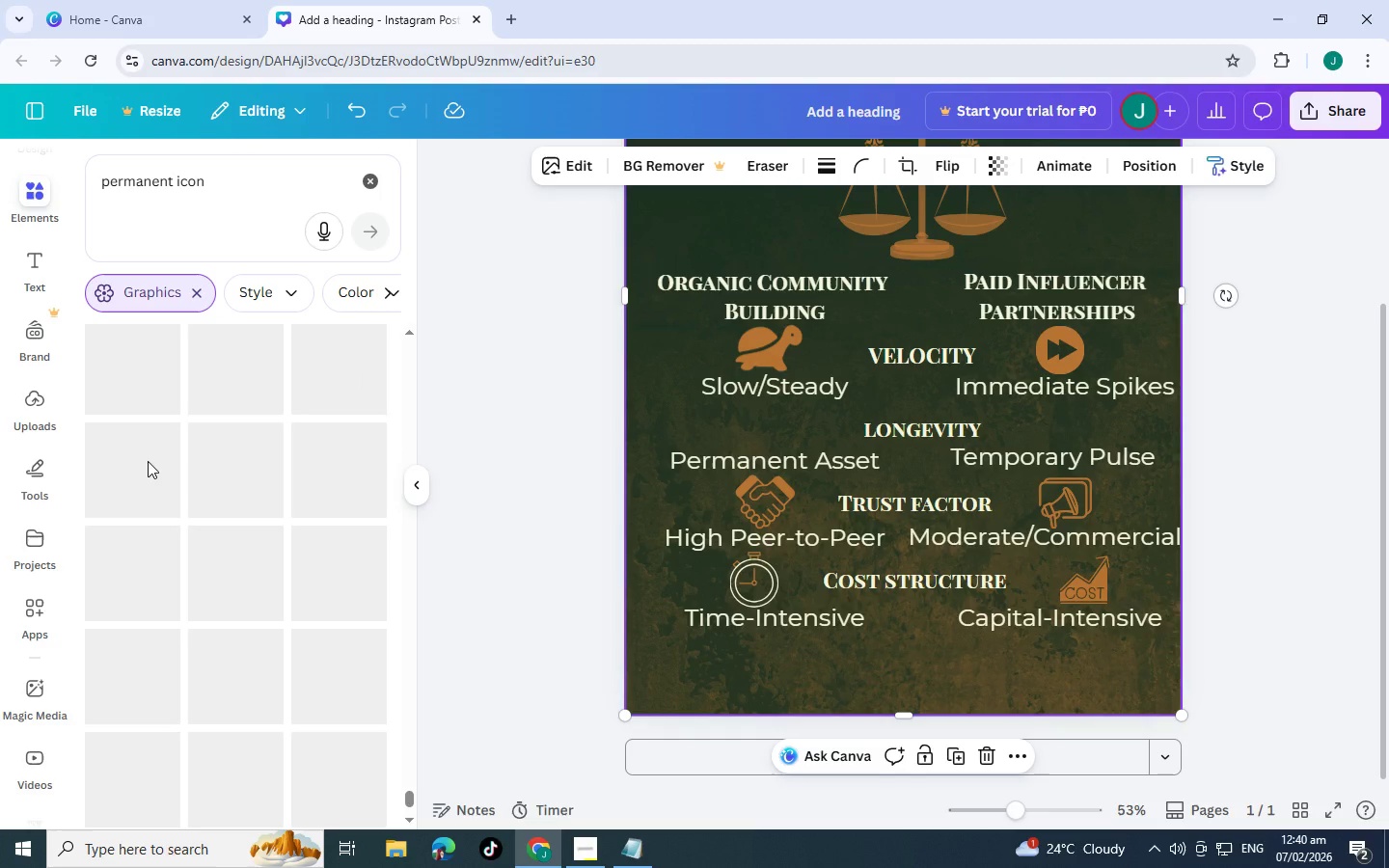 
scroll: coordinate [189, 462], scroll_direction: down, amount: 13.0
 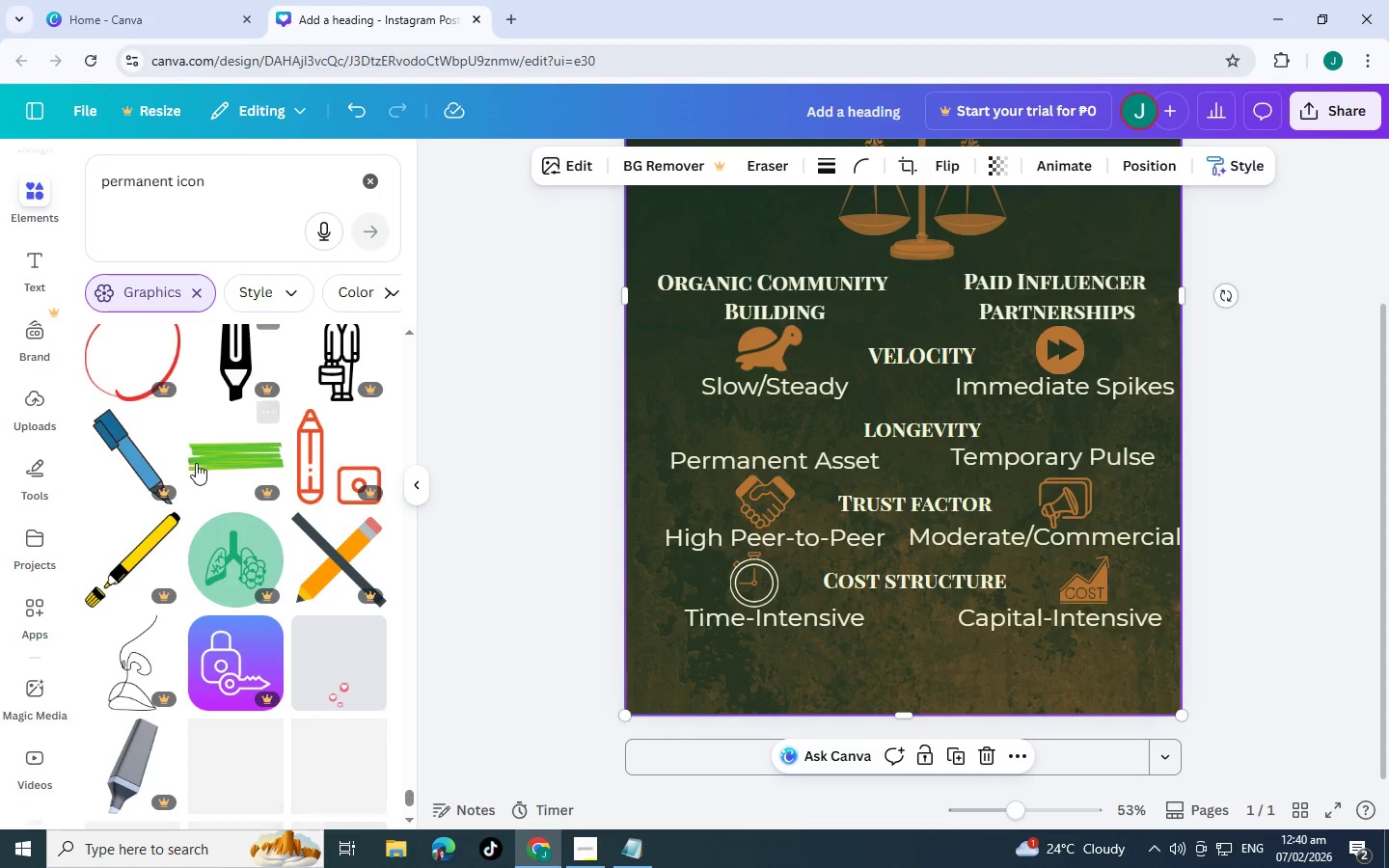 
scroll: coordinate [265, 560], scroll_direction: down, amount: 10.0
 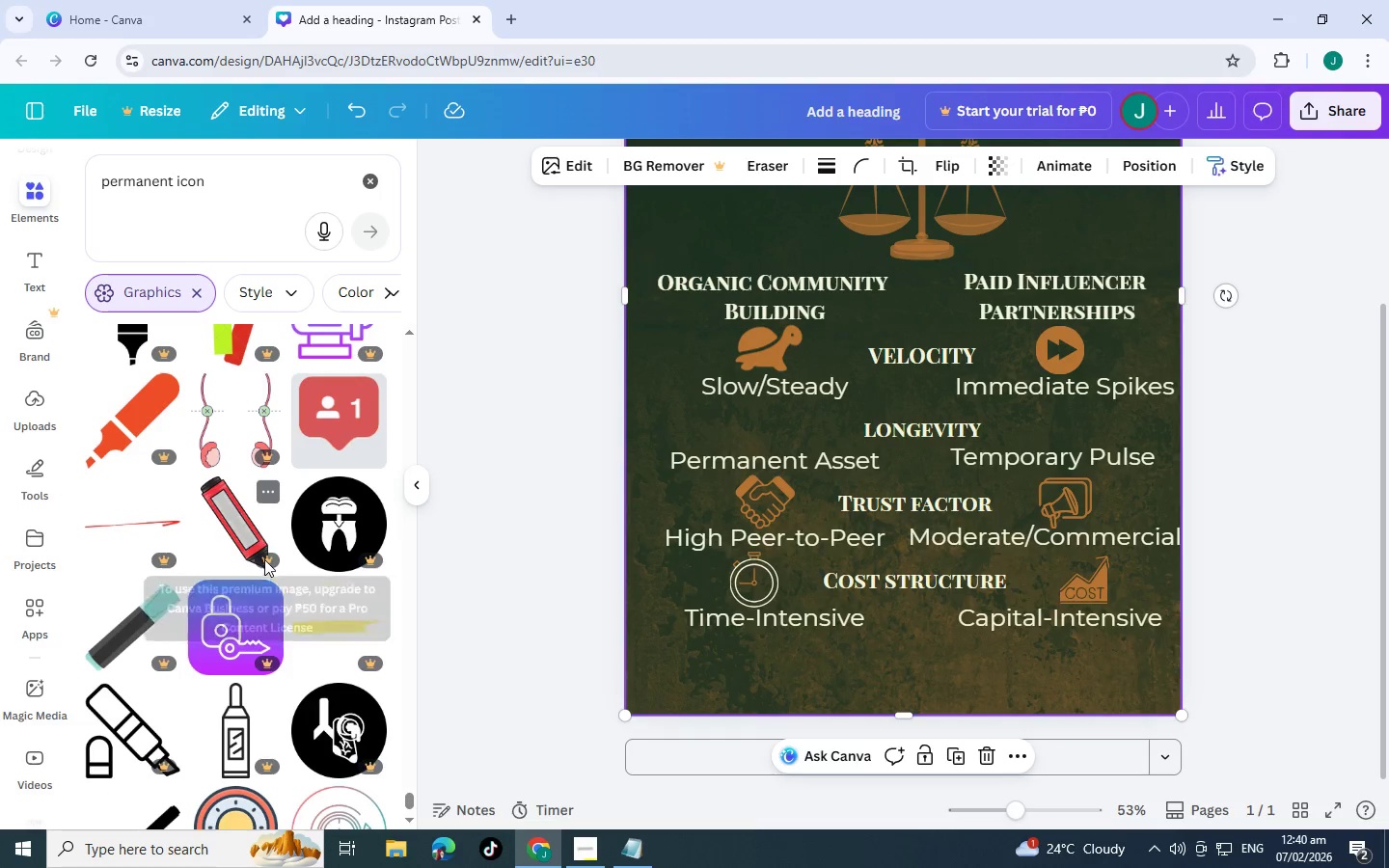 
scroll: coordinate [203, 555], scroll_direction: down, amount: 6.0
 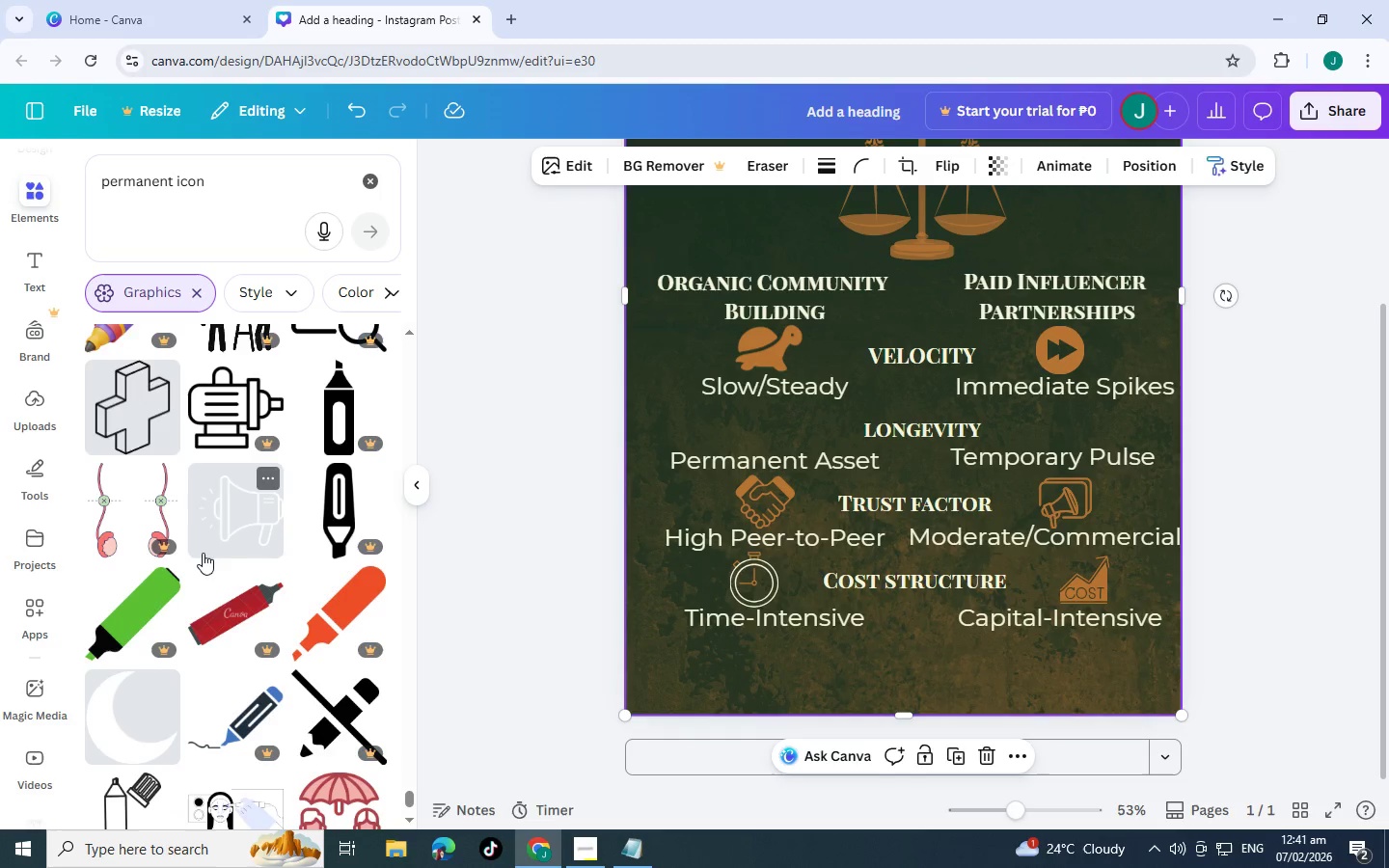 
scroll: coordinate [199, 533], scroll_direction: down, amount: 7.0
 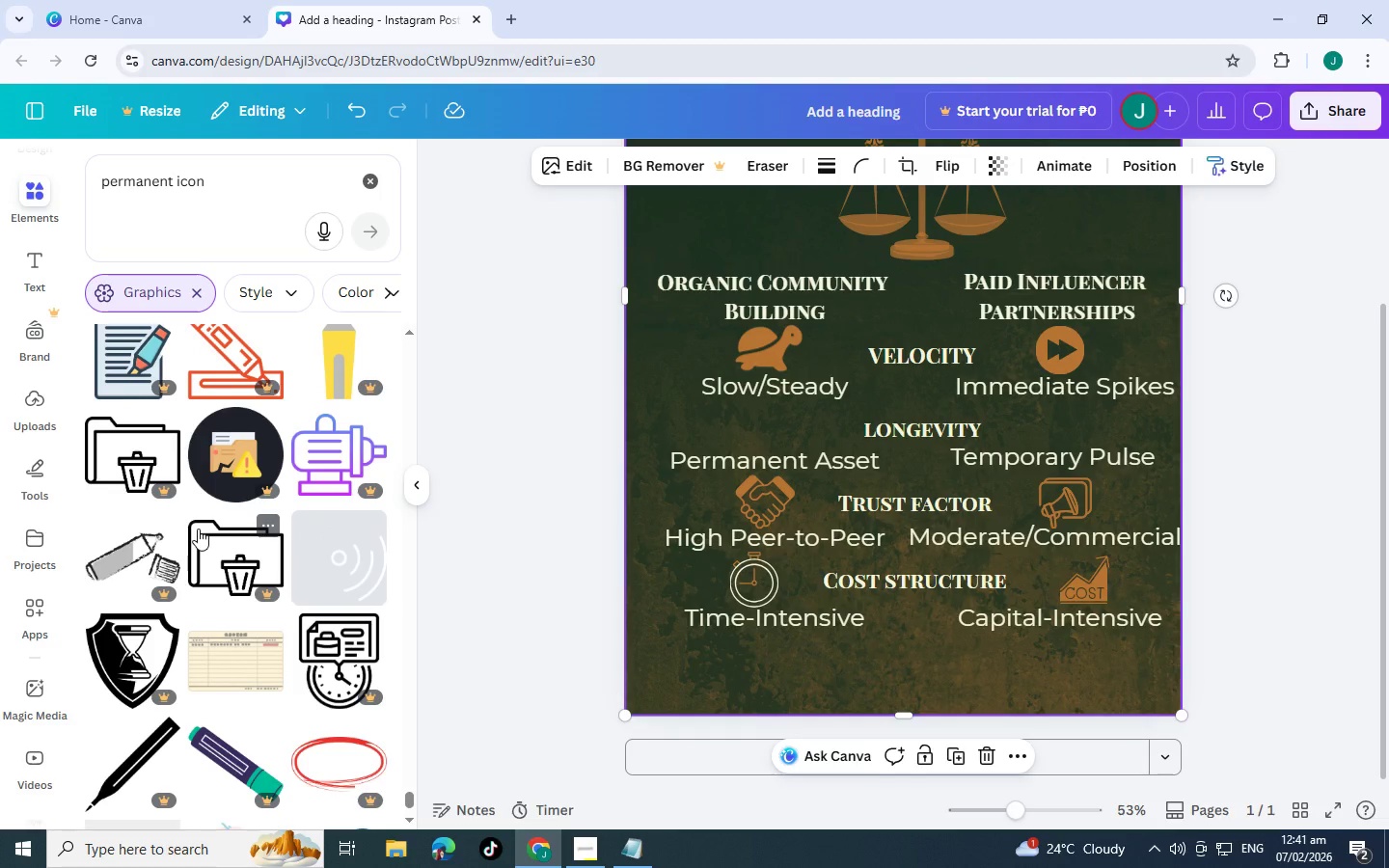 
scroll: coordinate [198, 529], scroll_direction: down, amount: 6.0
 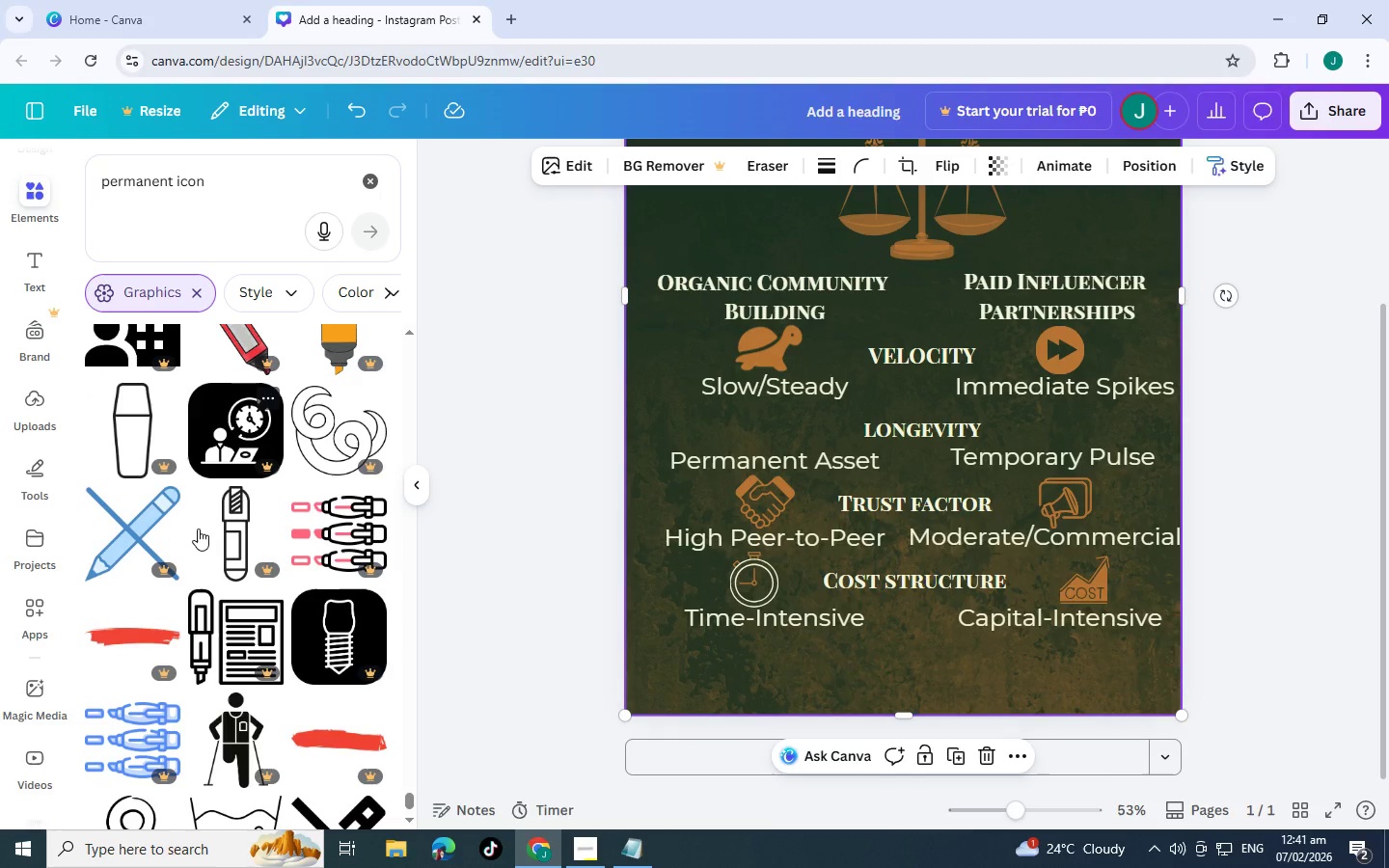 
scroll: coordinate [197, 522], scroll_direction: down, amount: 6.0
 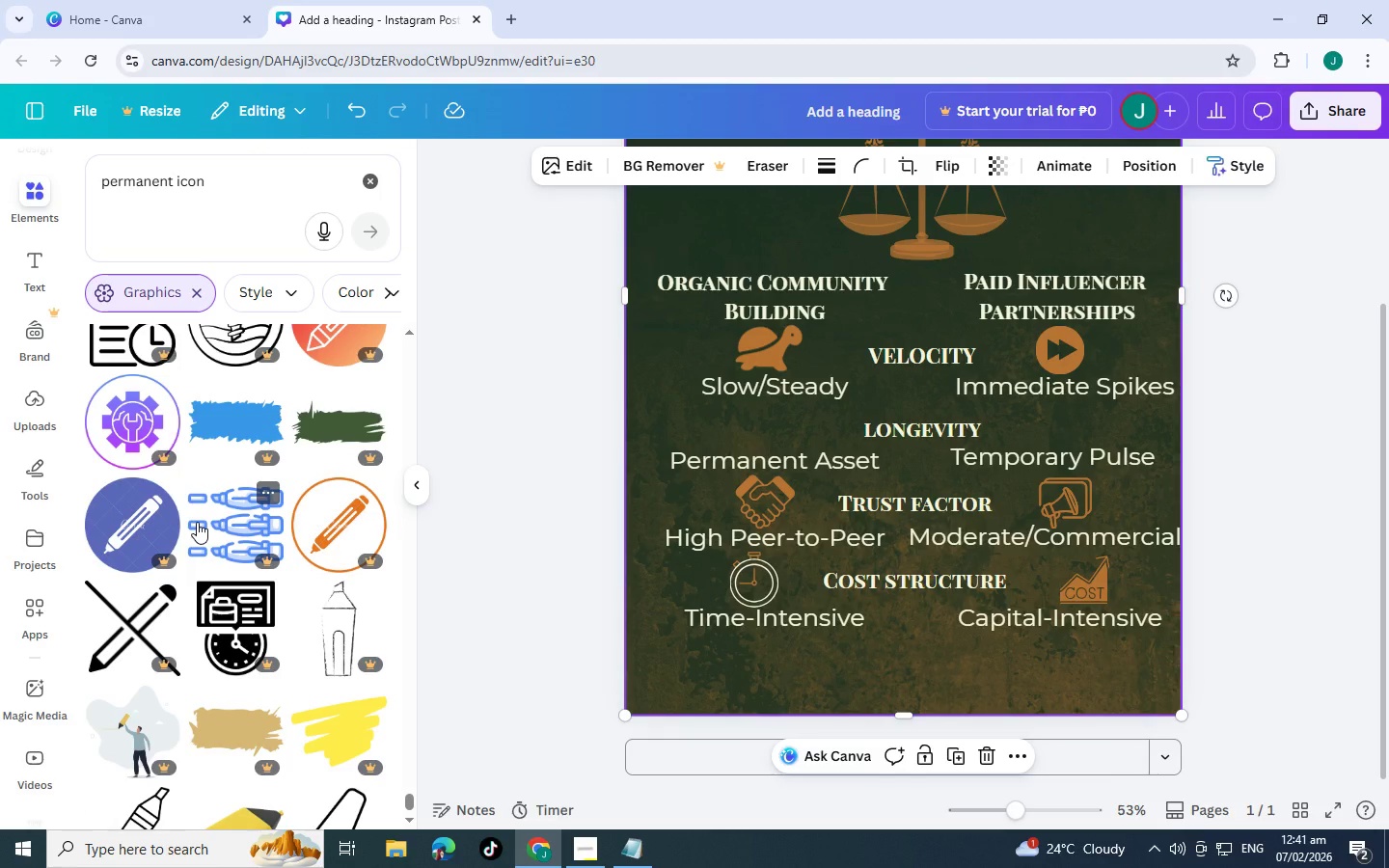 
wait(5.41)
 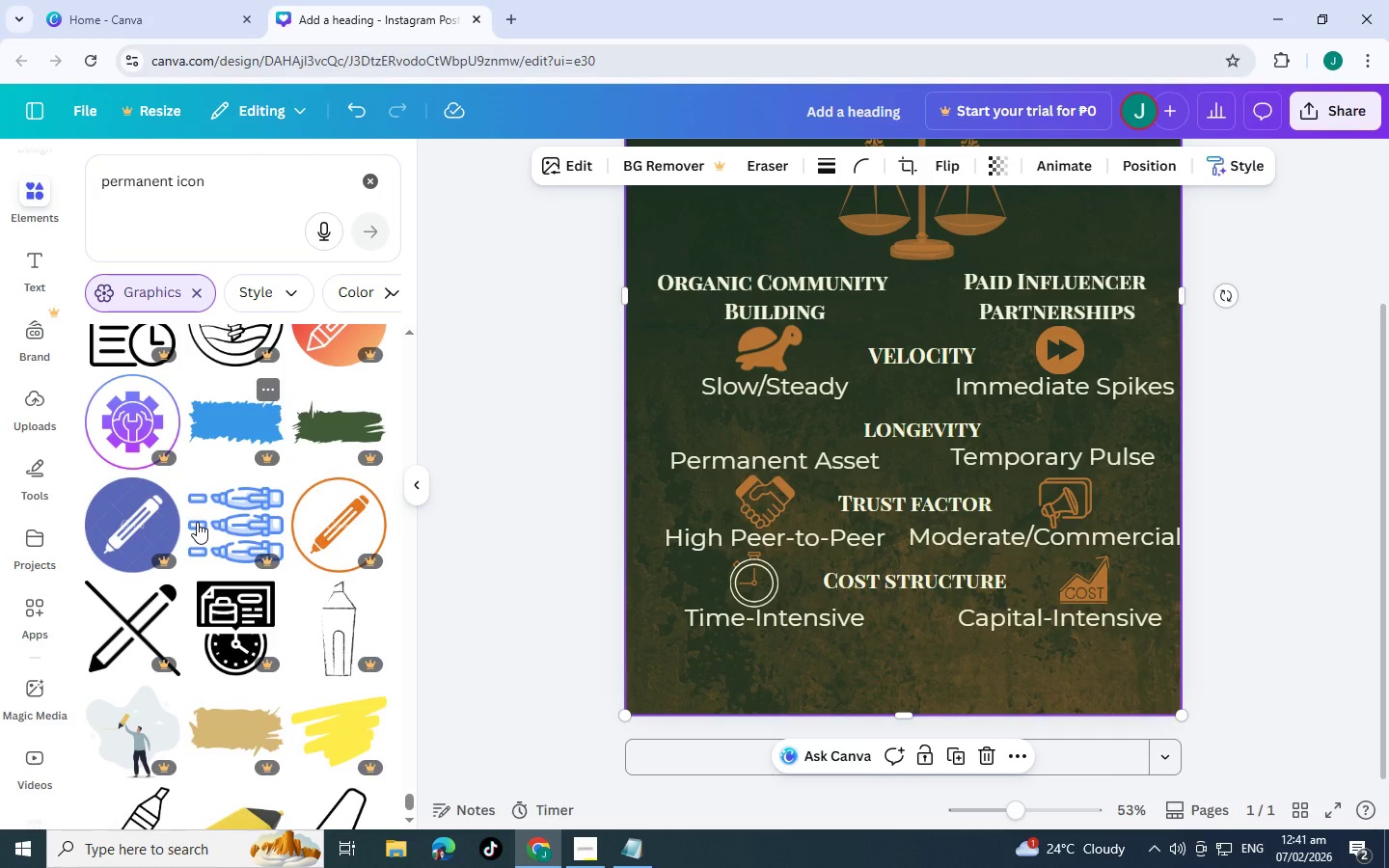 
scroll: coordinate [202, 452], scroll_direction: down, amount: 5.0
 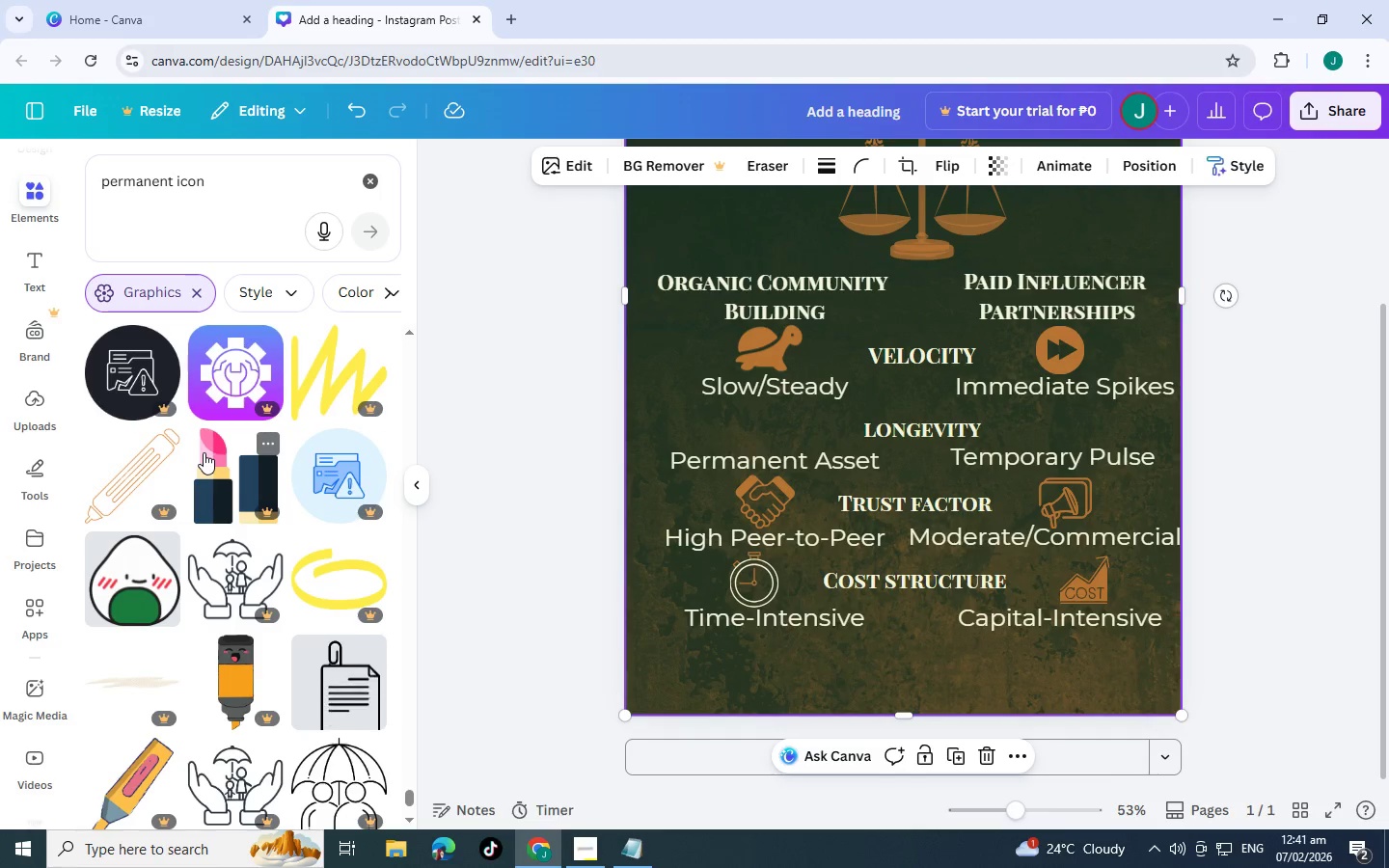 
wait(8.42)
 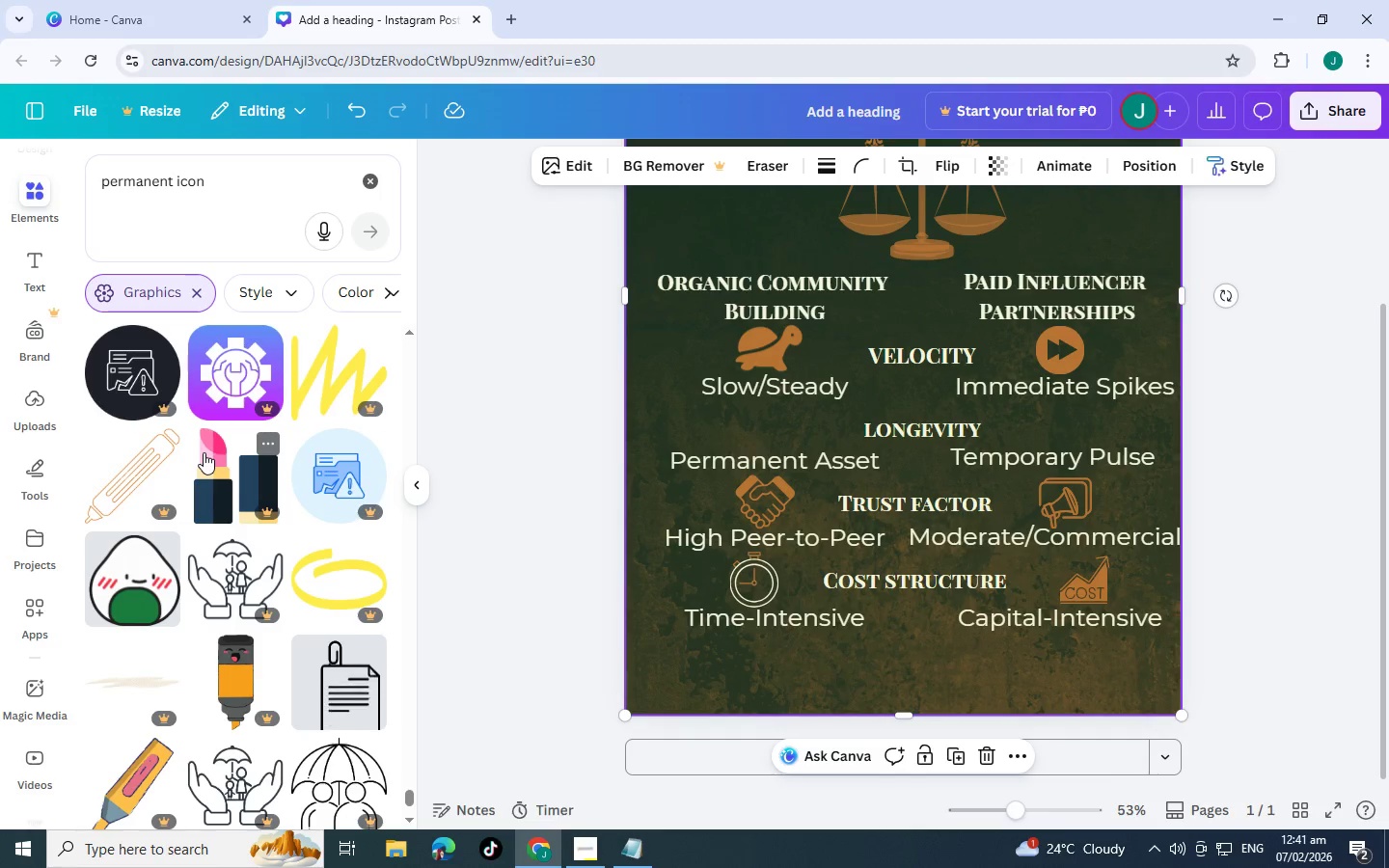 
scroll: coordinate [204, 439], scroll_direction: down, amount: 8.0
 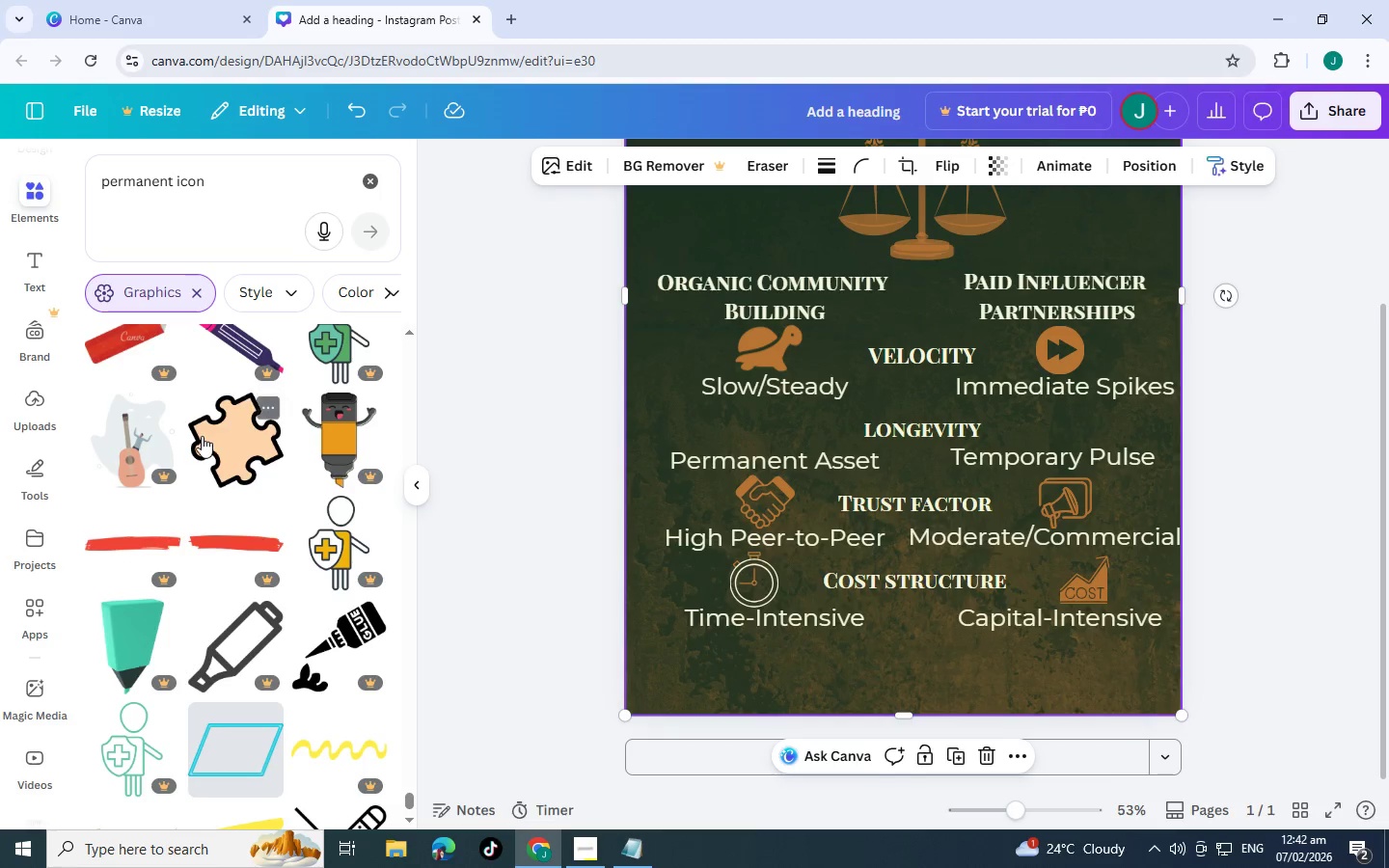 
scroll: coordinate [200, 409], scroll_direction: down, amount: 4.0
 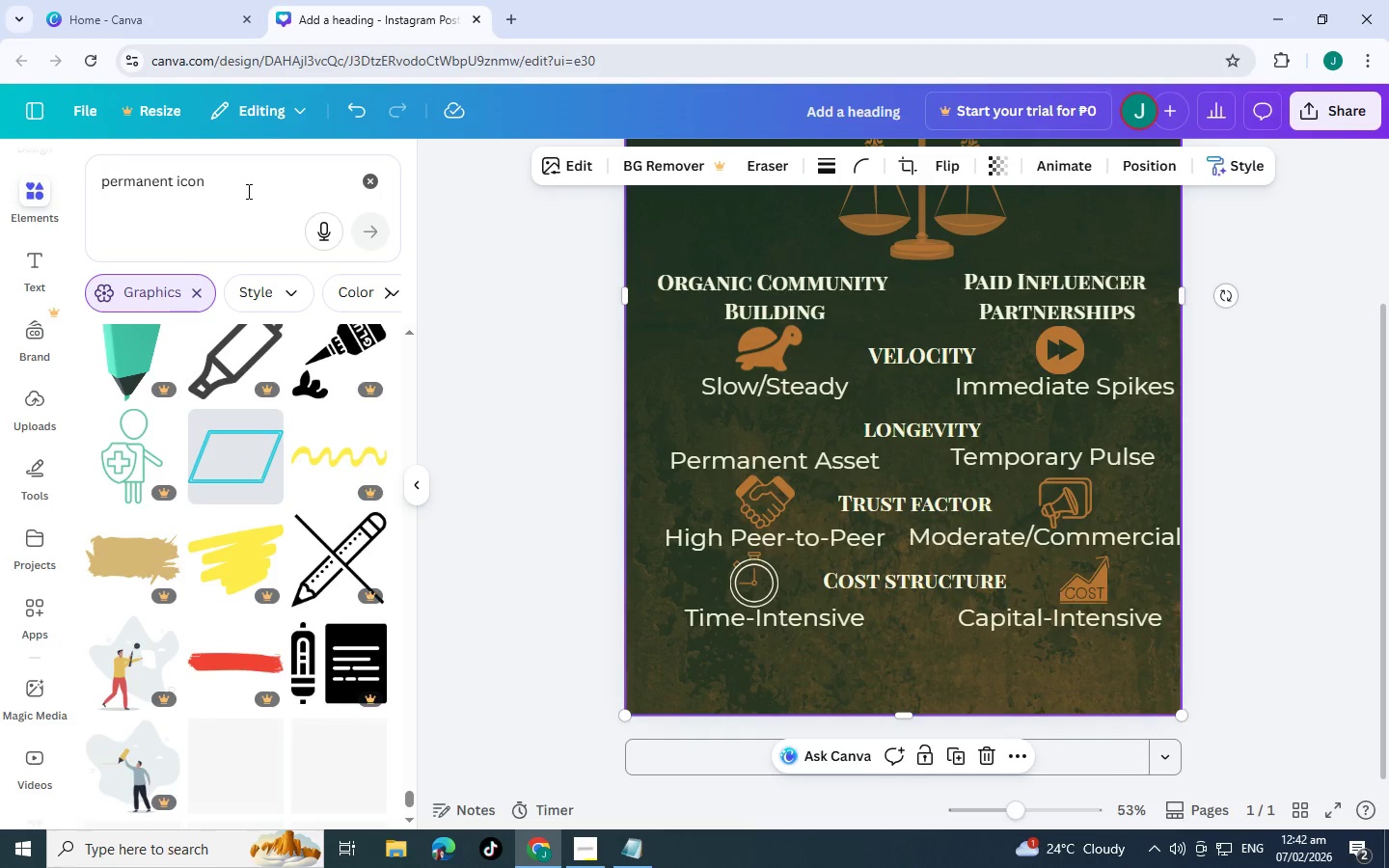 
left_click([251, 177])
 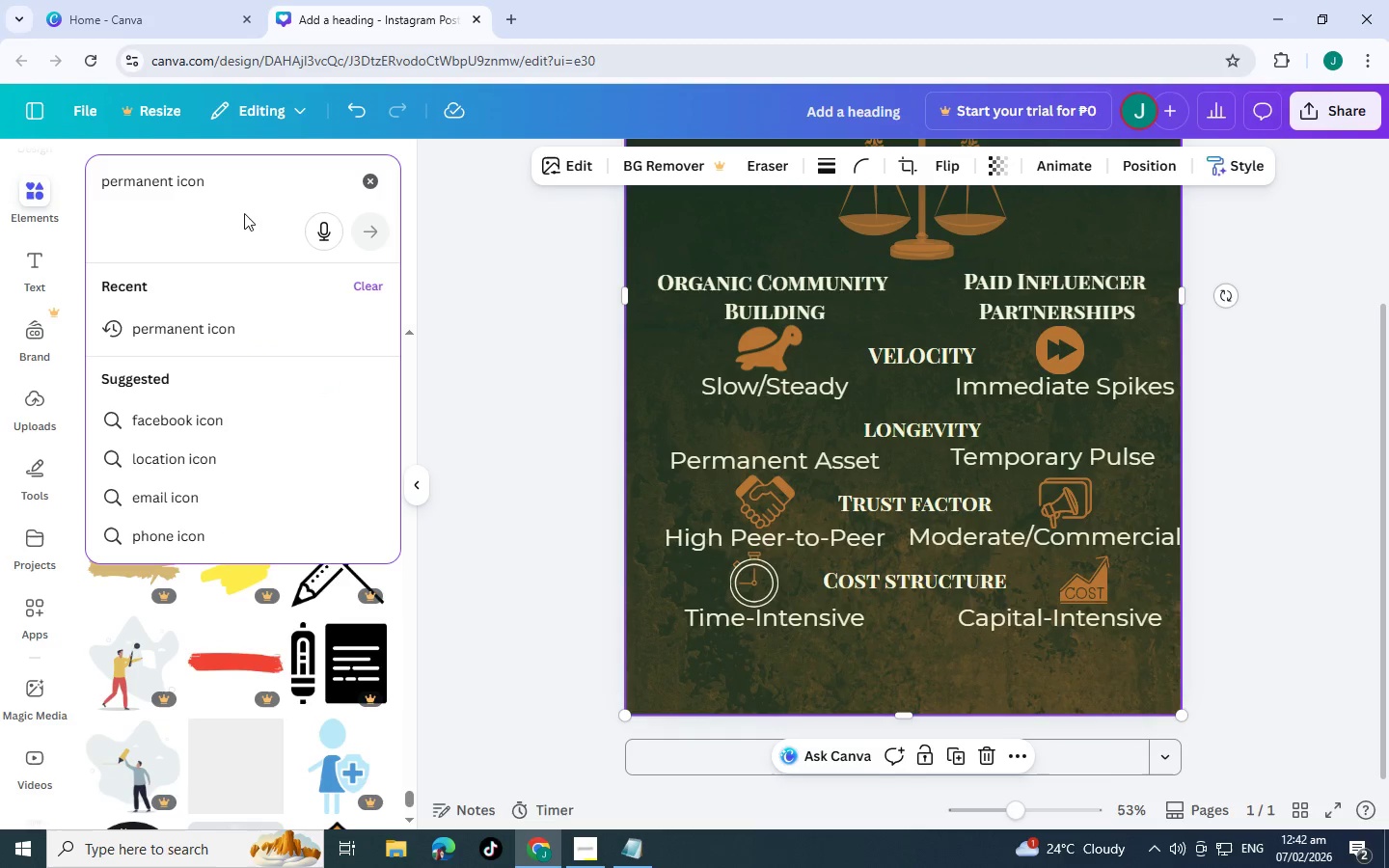 
type( )
key(Backspace)
key(Backspace)
key(Backspace)
key(Backspace)
key(Backspace)
type(logo)
 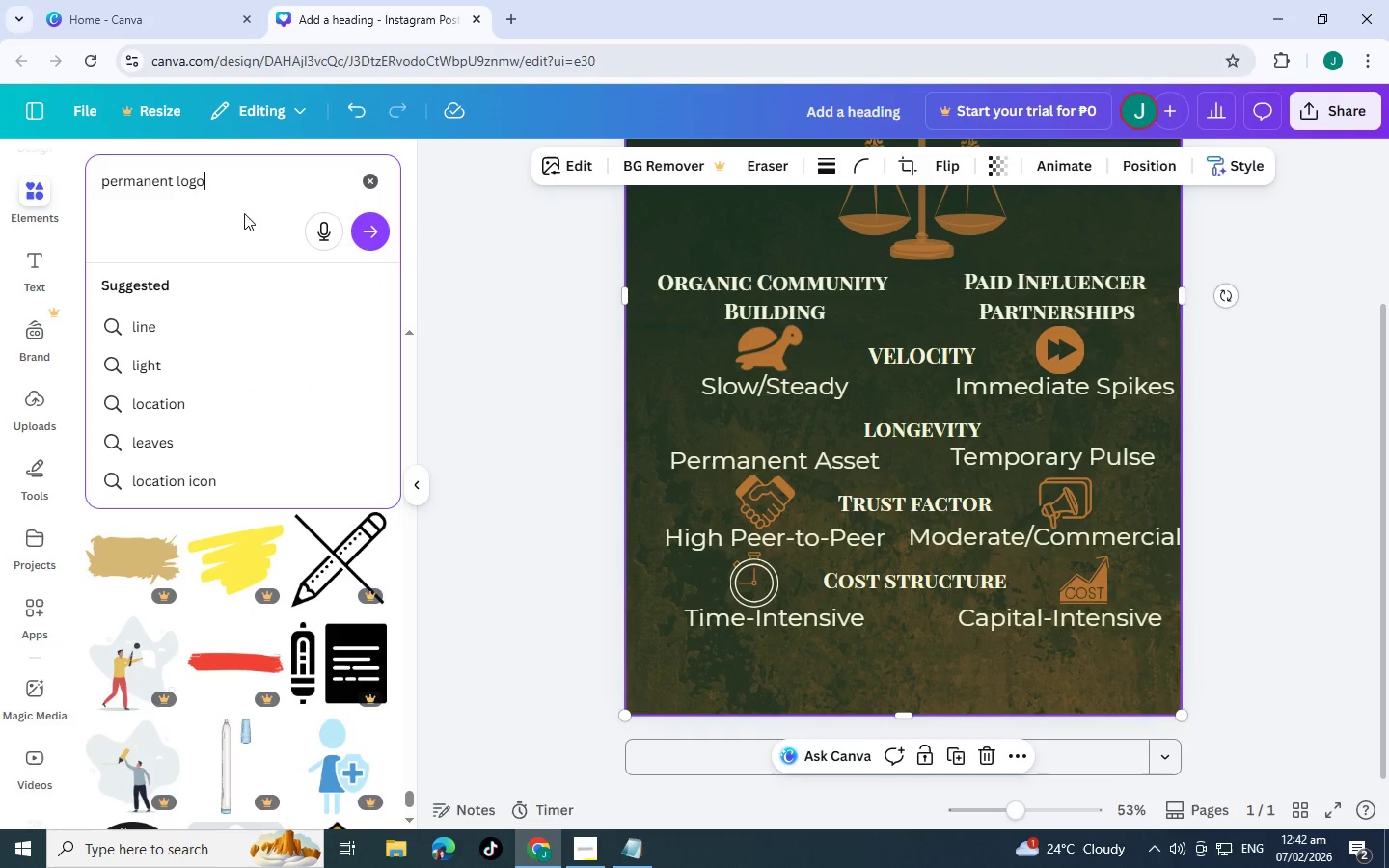 
key(Enter)
 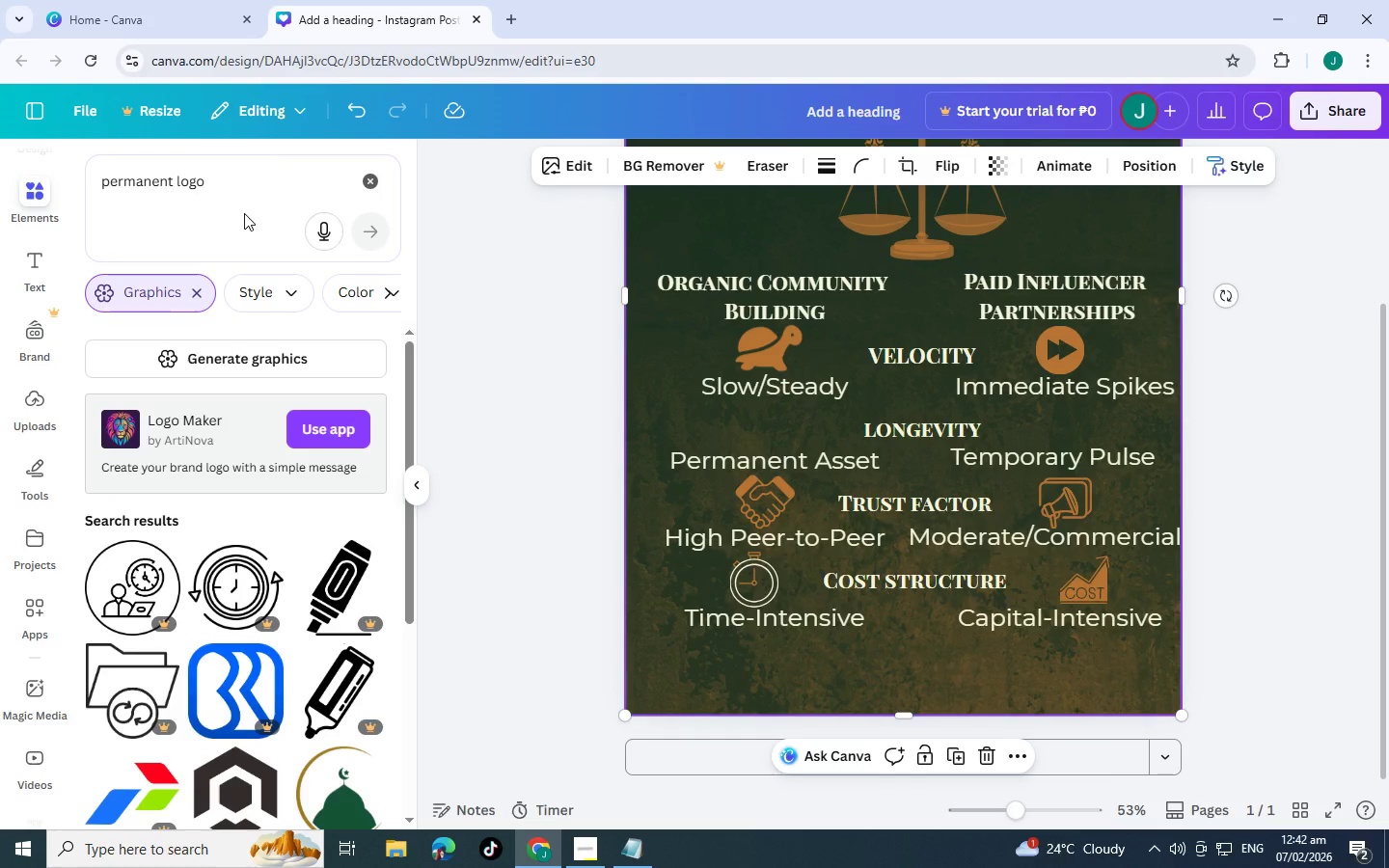 
scroll: coordinate [279, 517], scroll_direction: down, amount: 9.0
 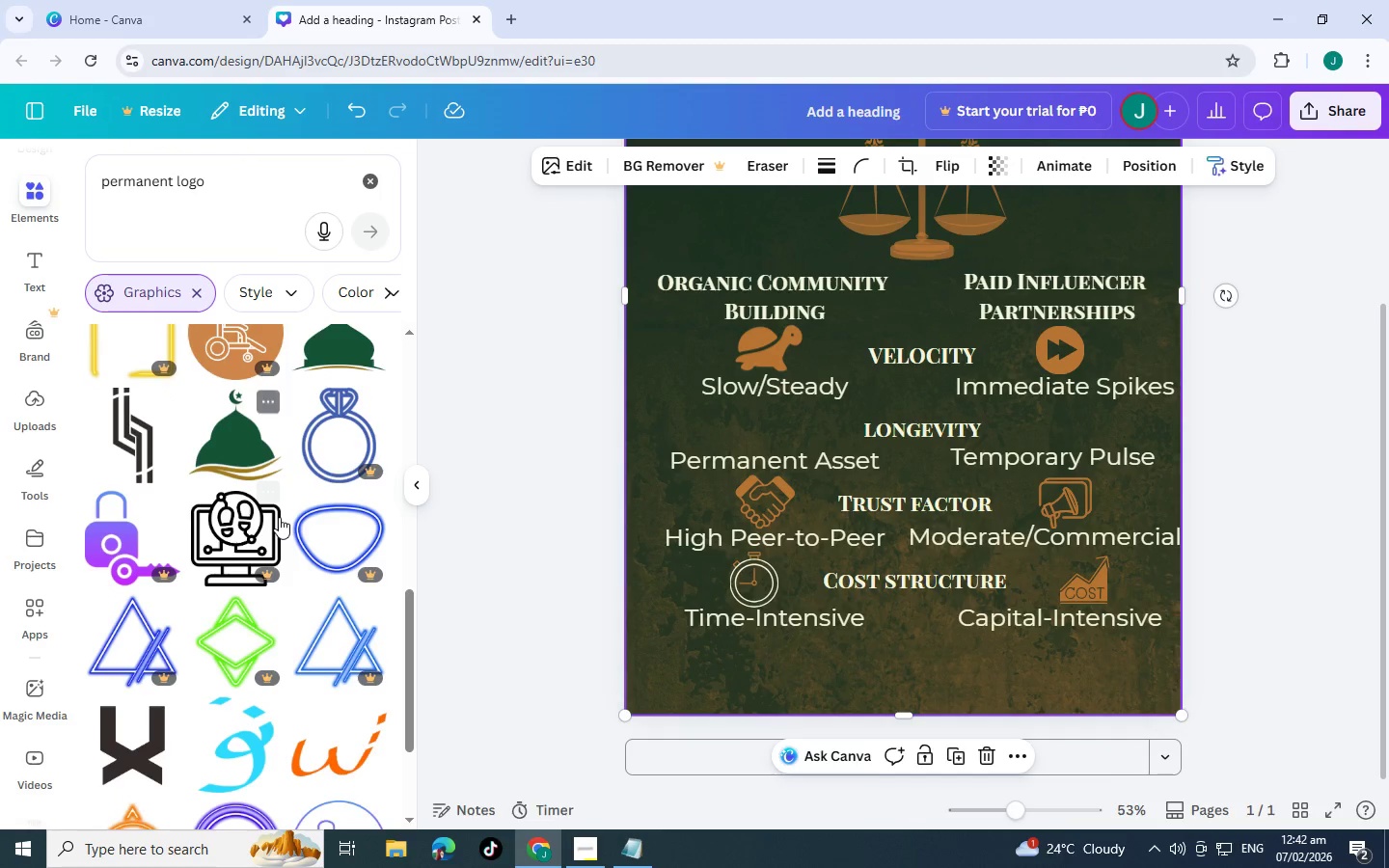 
scroll: coordinate [270, 619], scroll_direction: down, amount: 14.0
 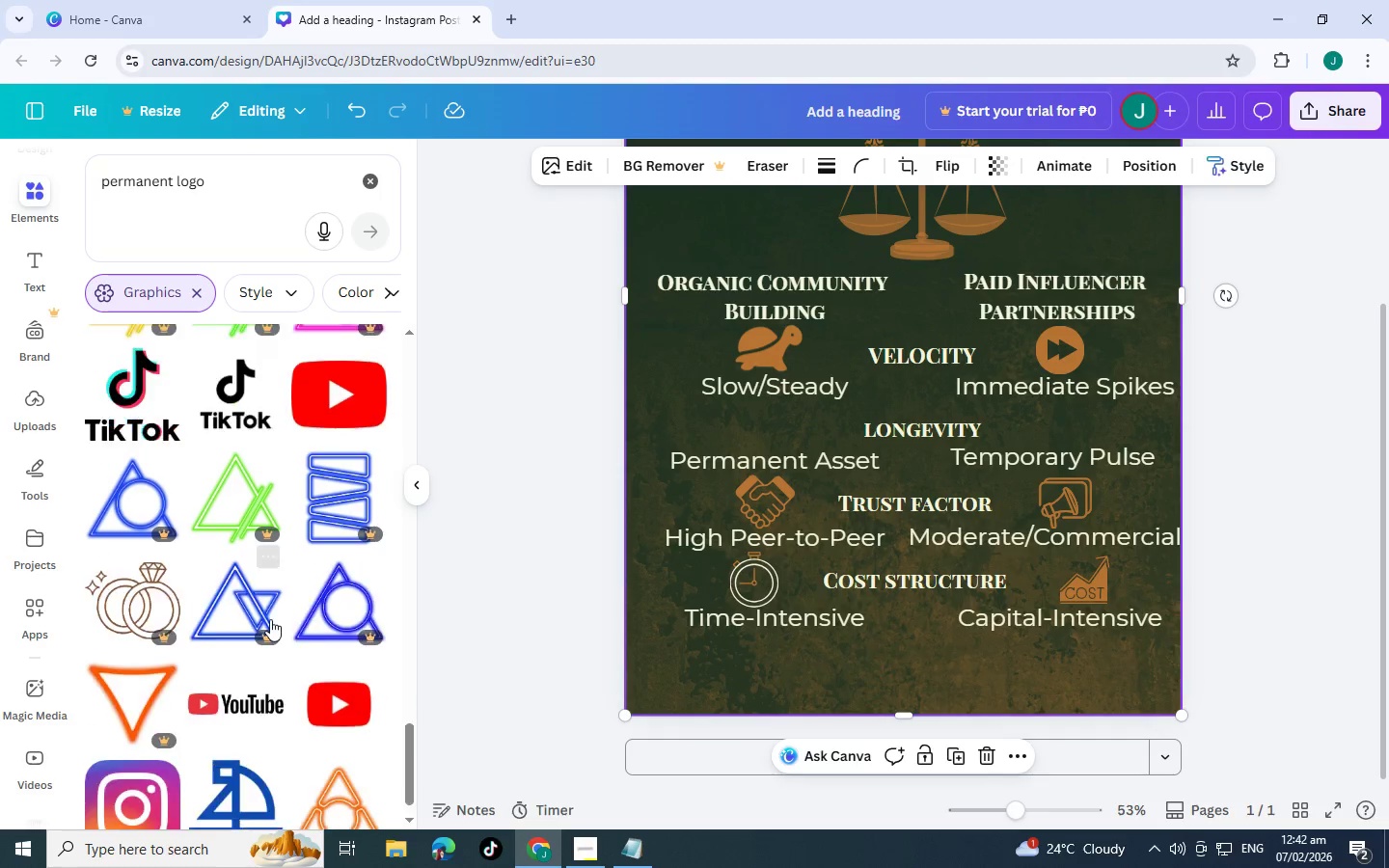 
scroll: coordinate [277, 616], scroll_direction: down, amount: 4.0
 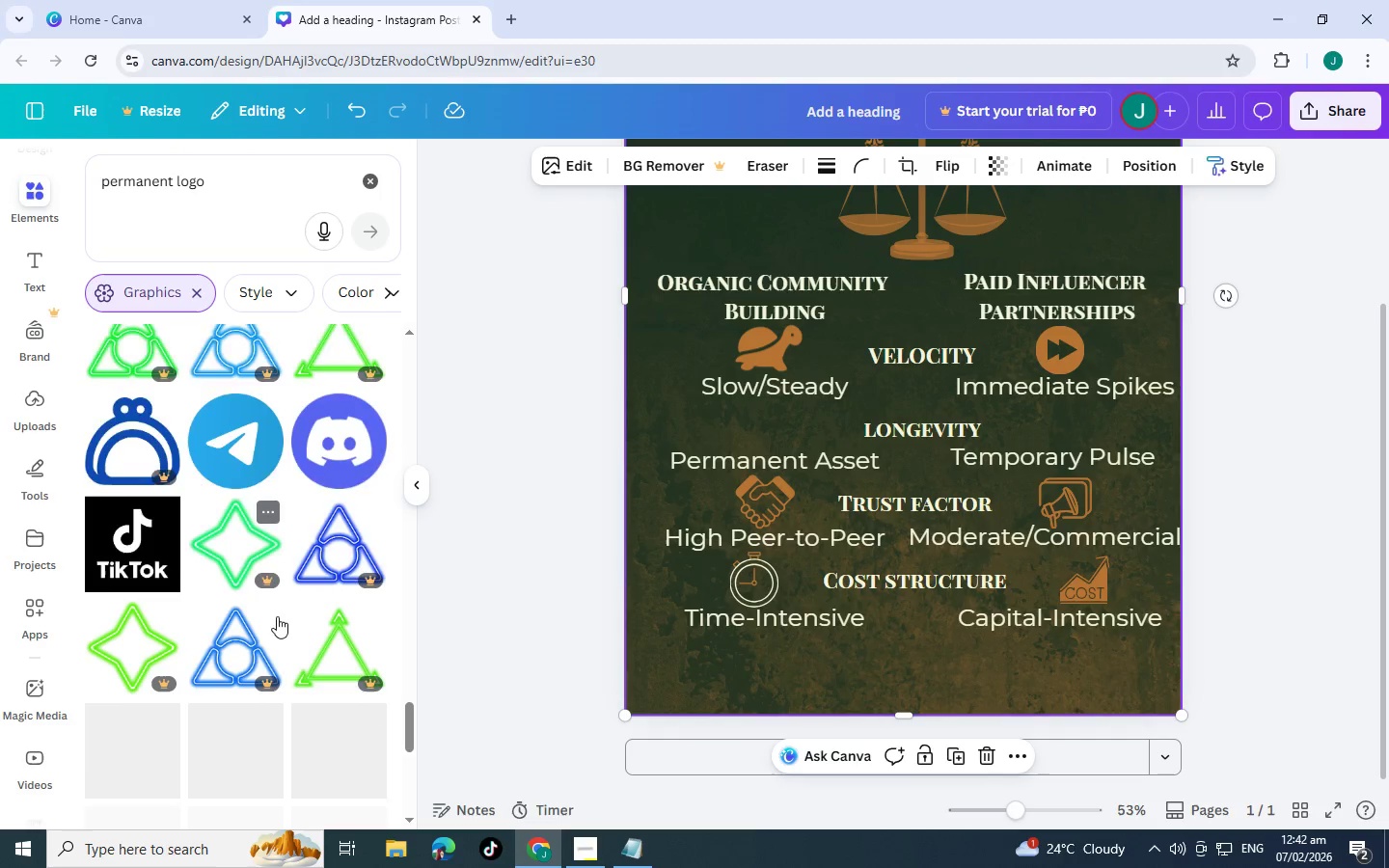 
scroll: coordinate [277, 616], scroll_direction: up, amount: 3.0
 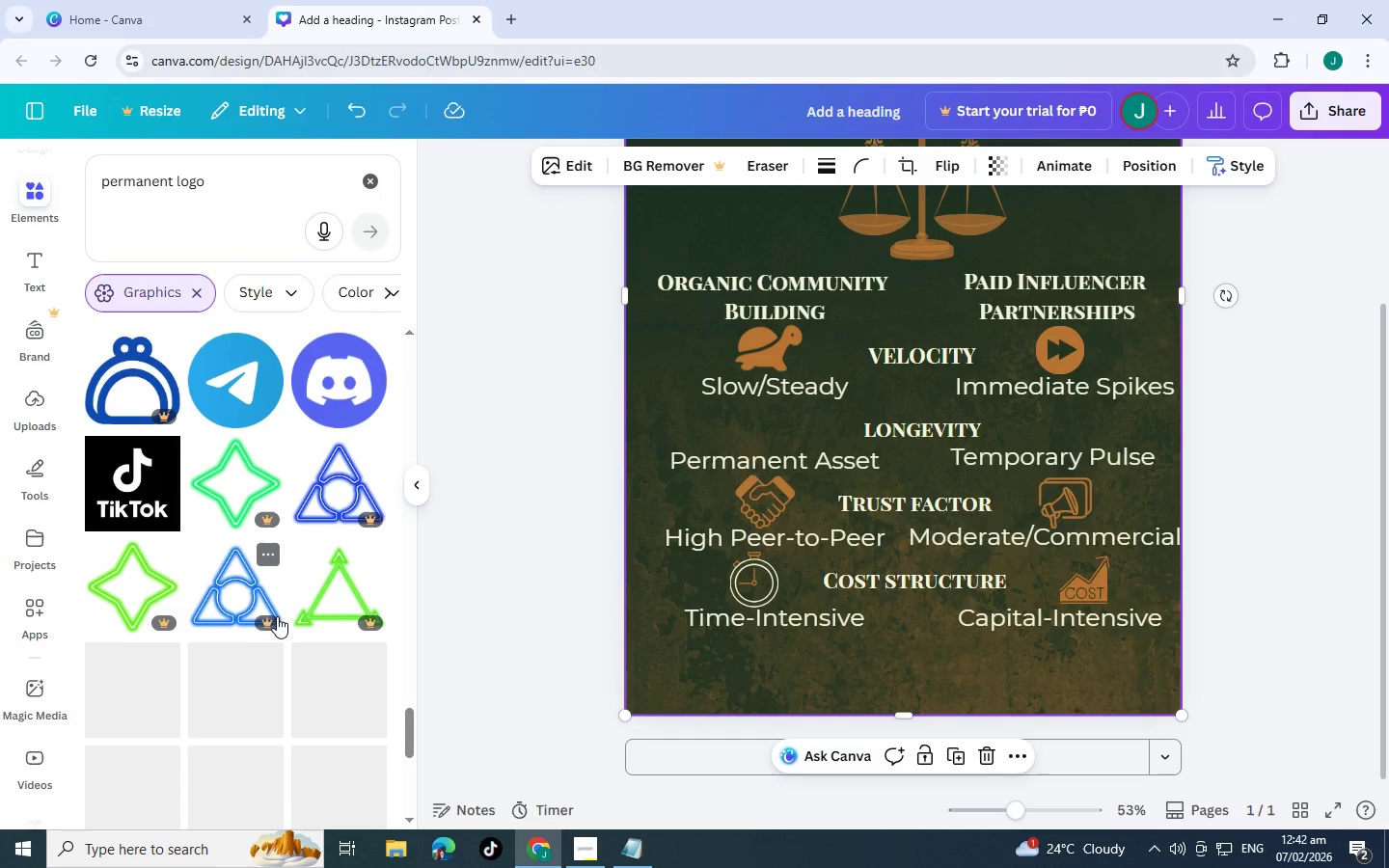 
scroll: coordinate [277, 616], scroll_direction: down, amount: 1.0
 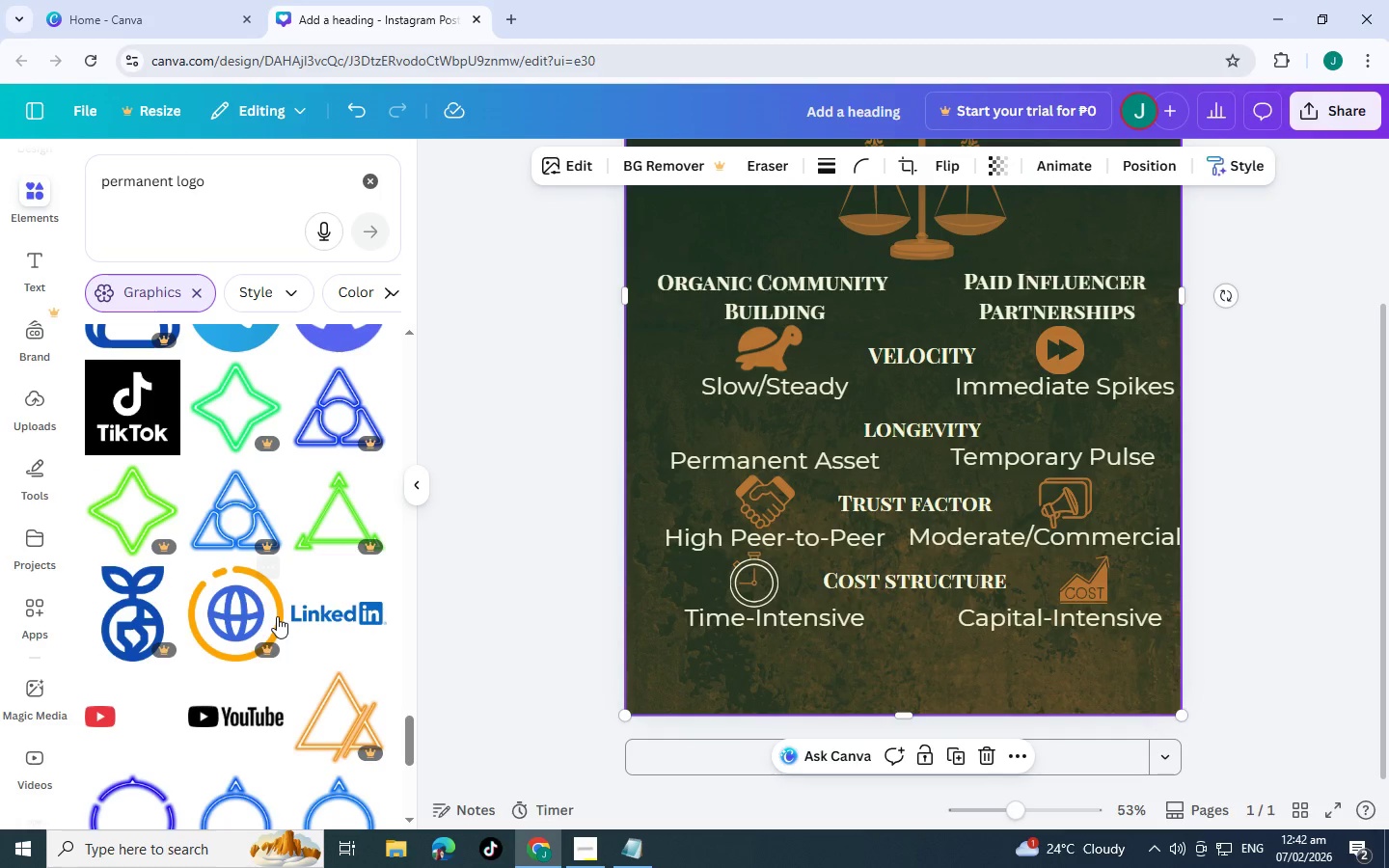 
scroll: coordinate [277, 616], scroll_direction: up, amount: 1.0
 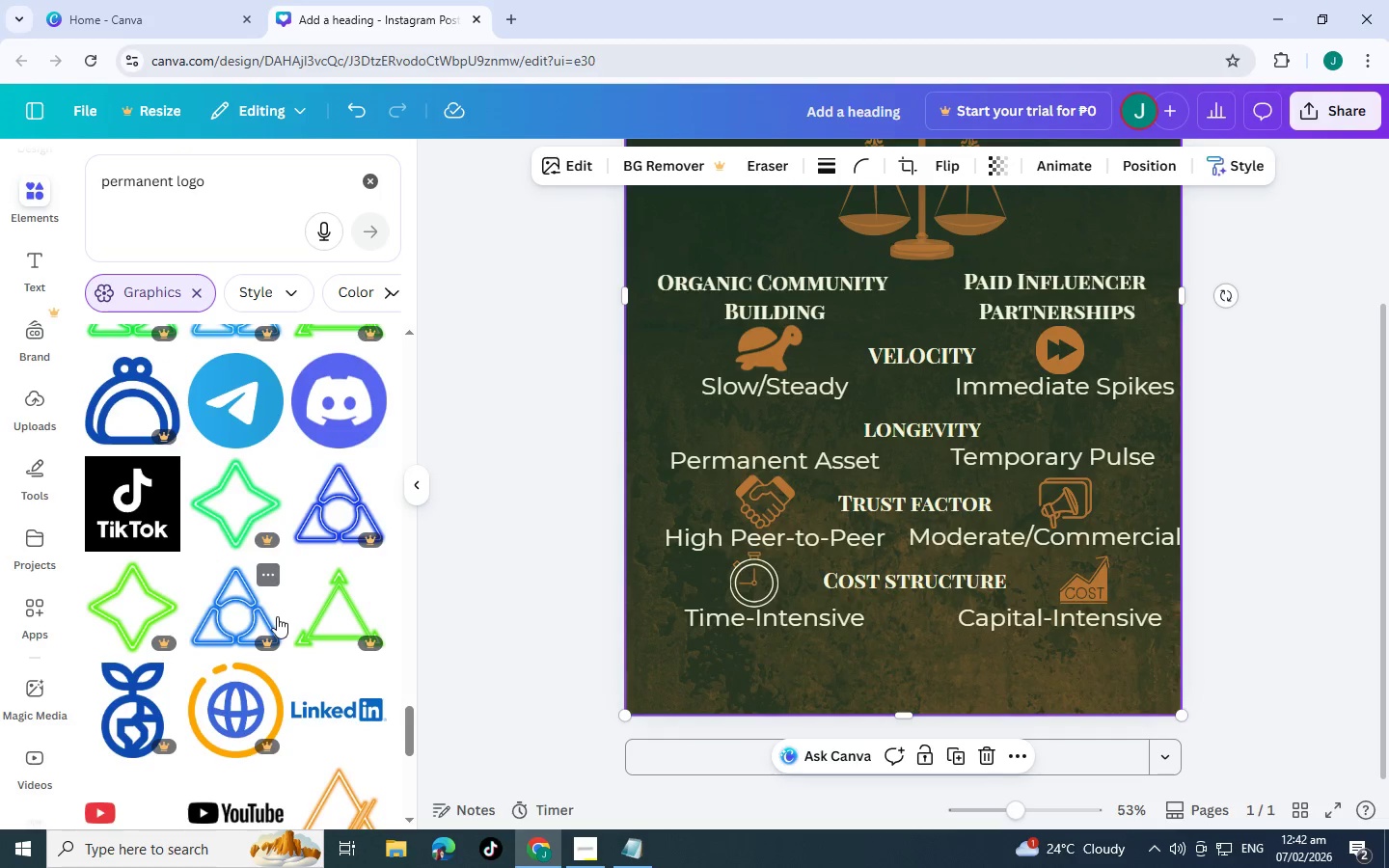 
scroll: coordinate [277, 615], scroll_direction: down, amount: 8.0
 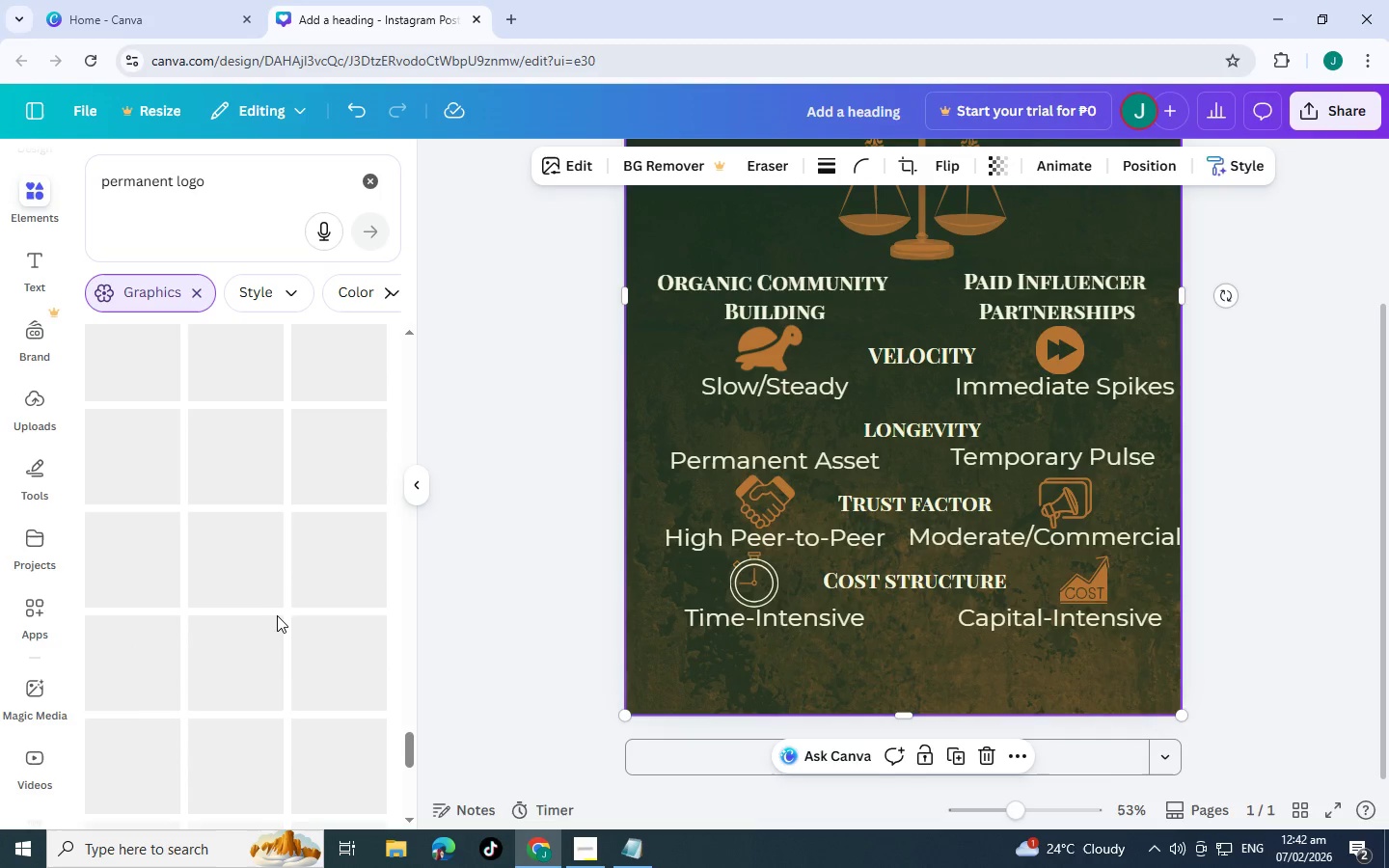 
wait(5.3)
 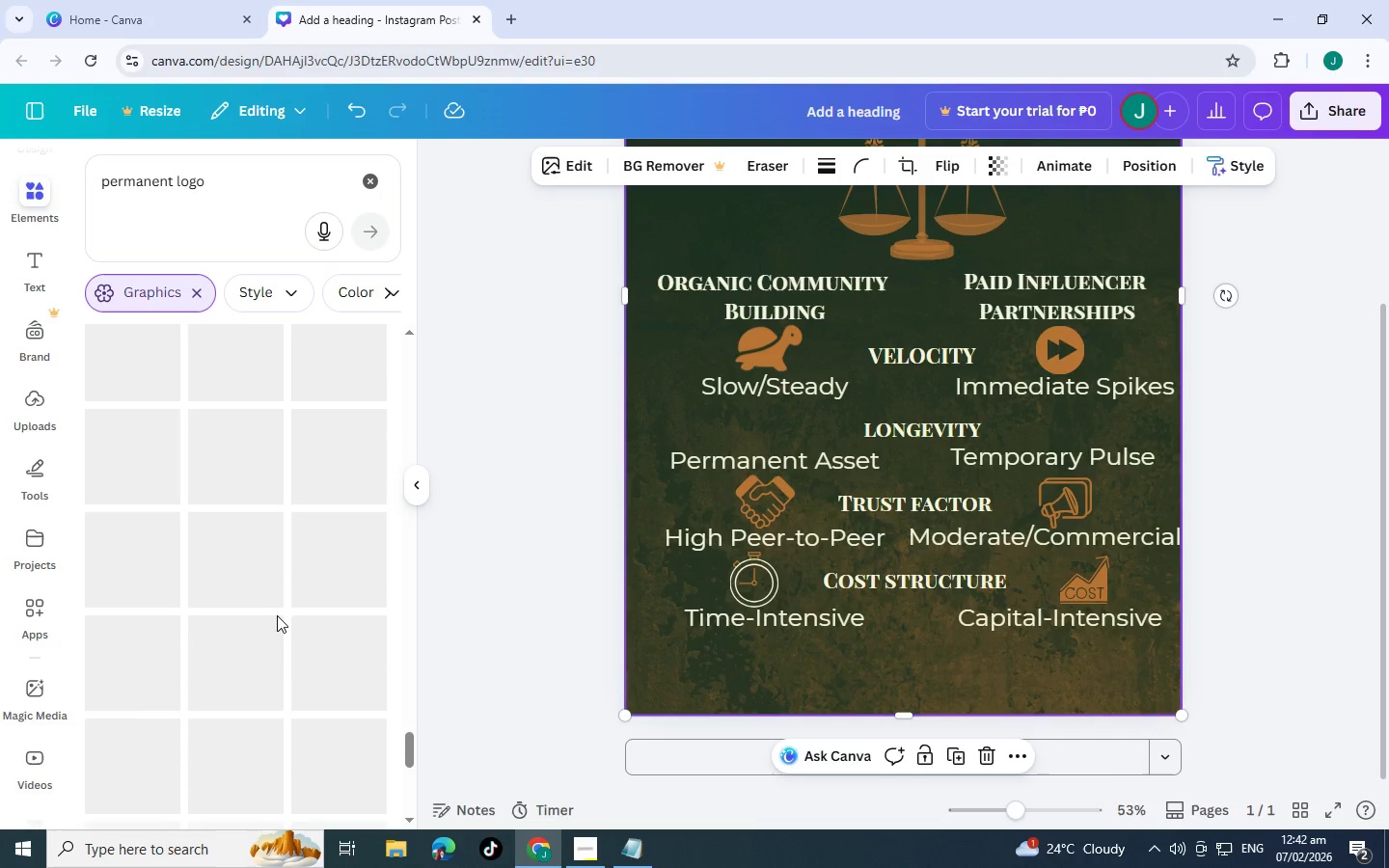 
scroll: coordinate [307, 627], scroll_direction: down, amount: 6.0
 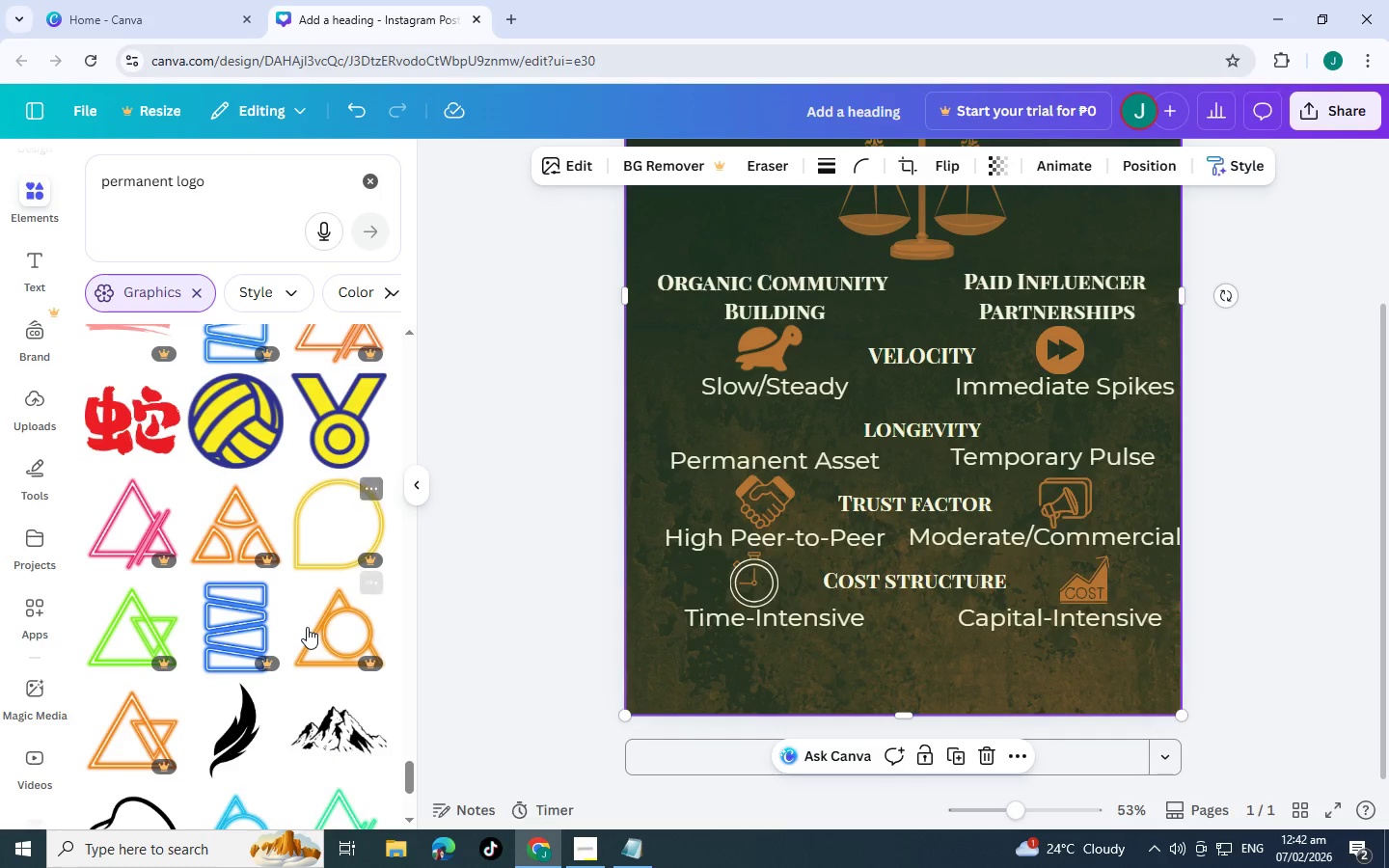 
scroll: coordinate [256, 691], scroll_direction: down, amount: 6.0
 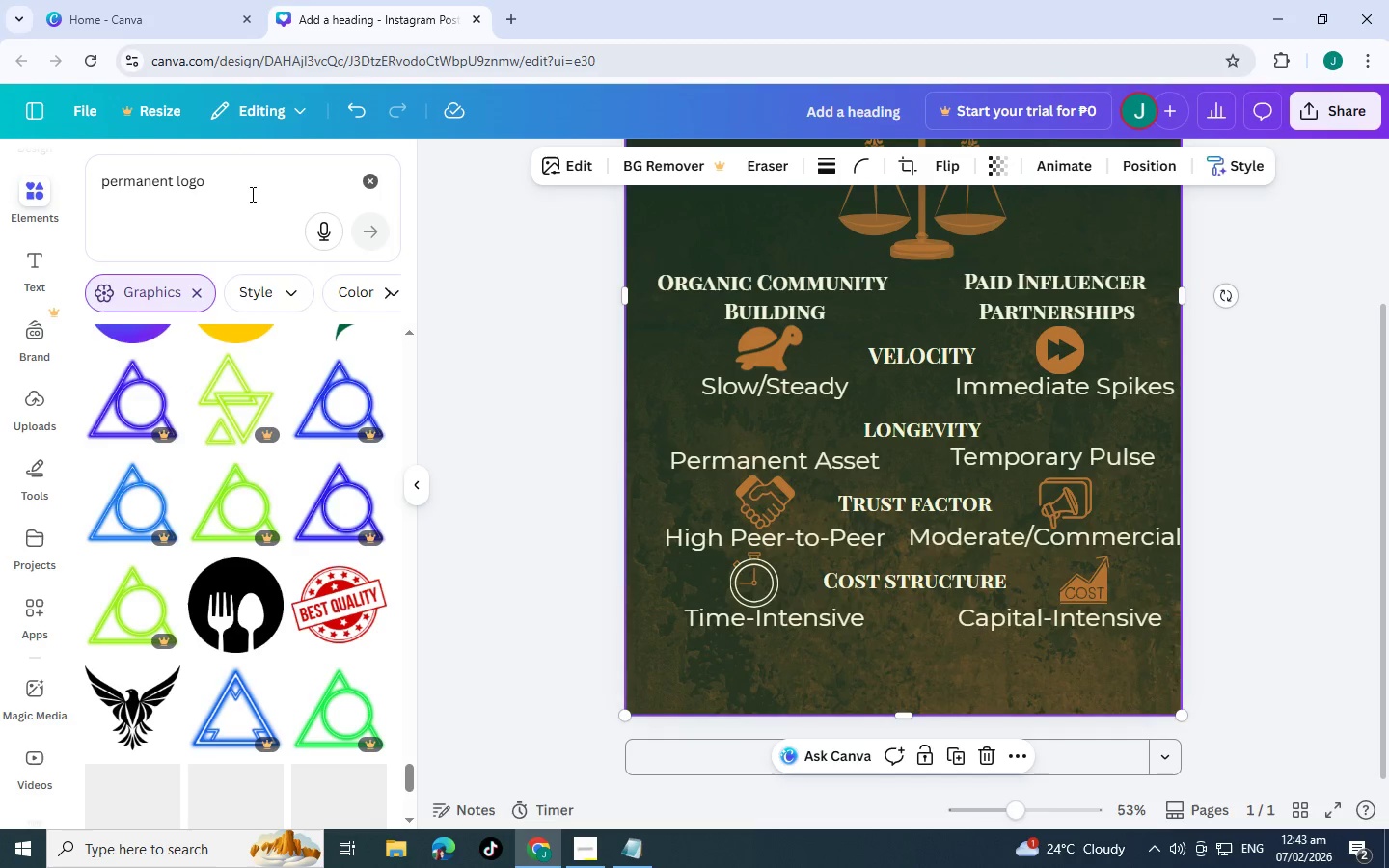 
left_click([249, 191])
 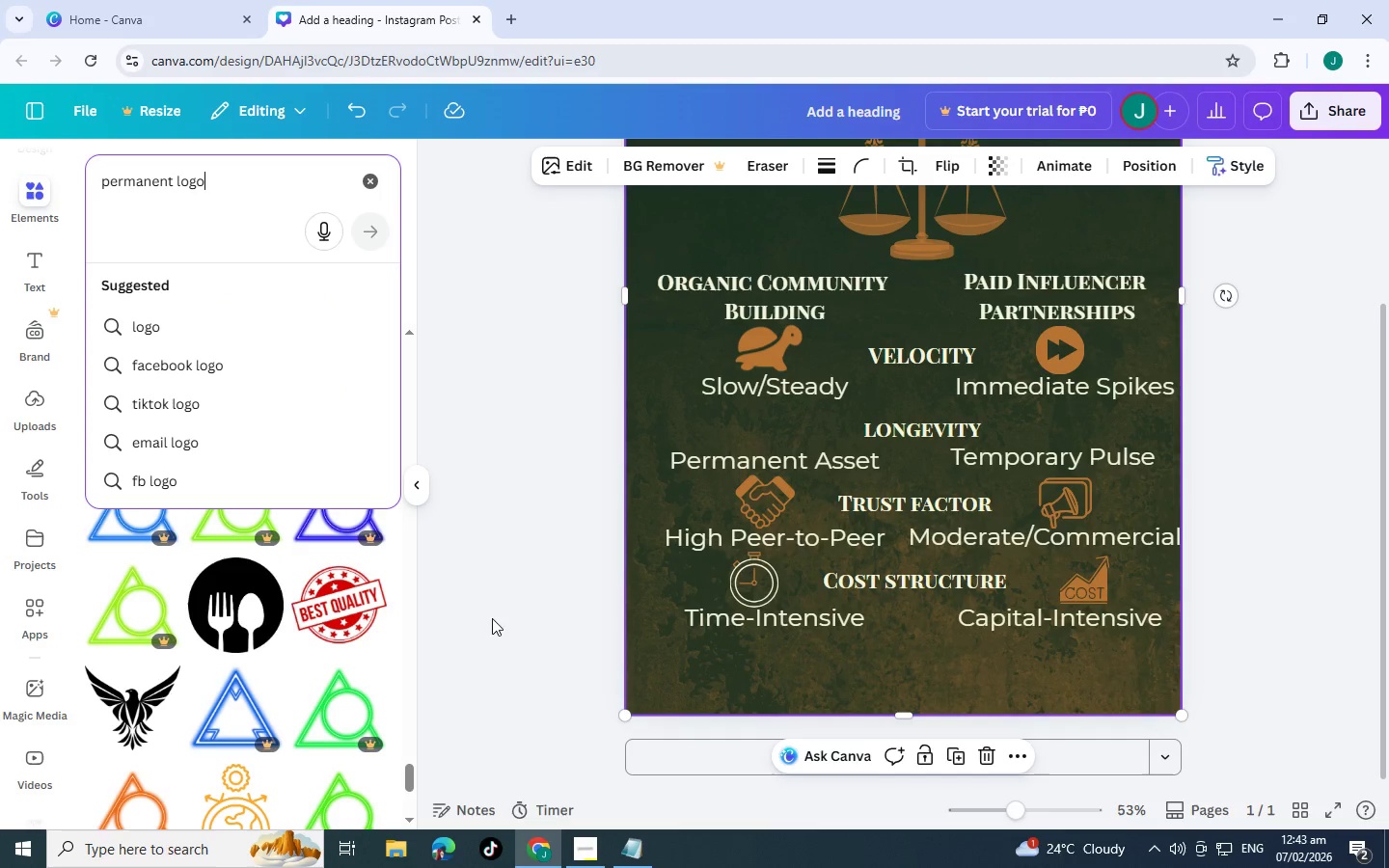 
left_click([498, 614])
 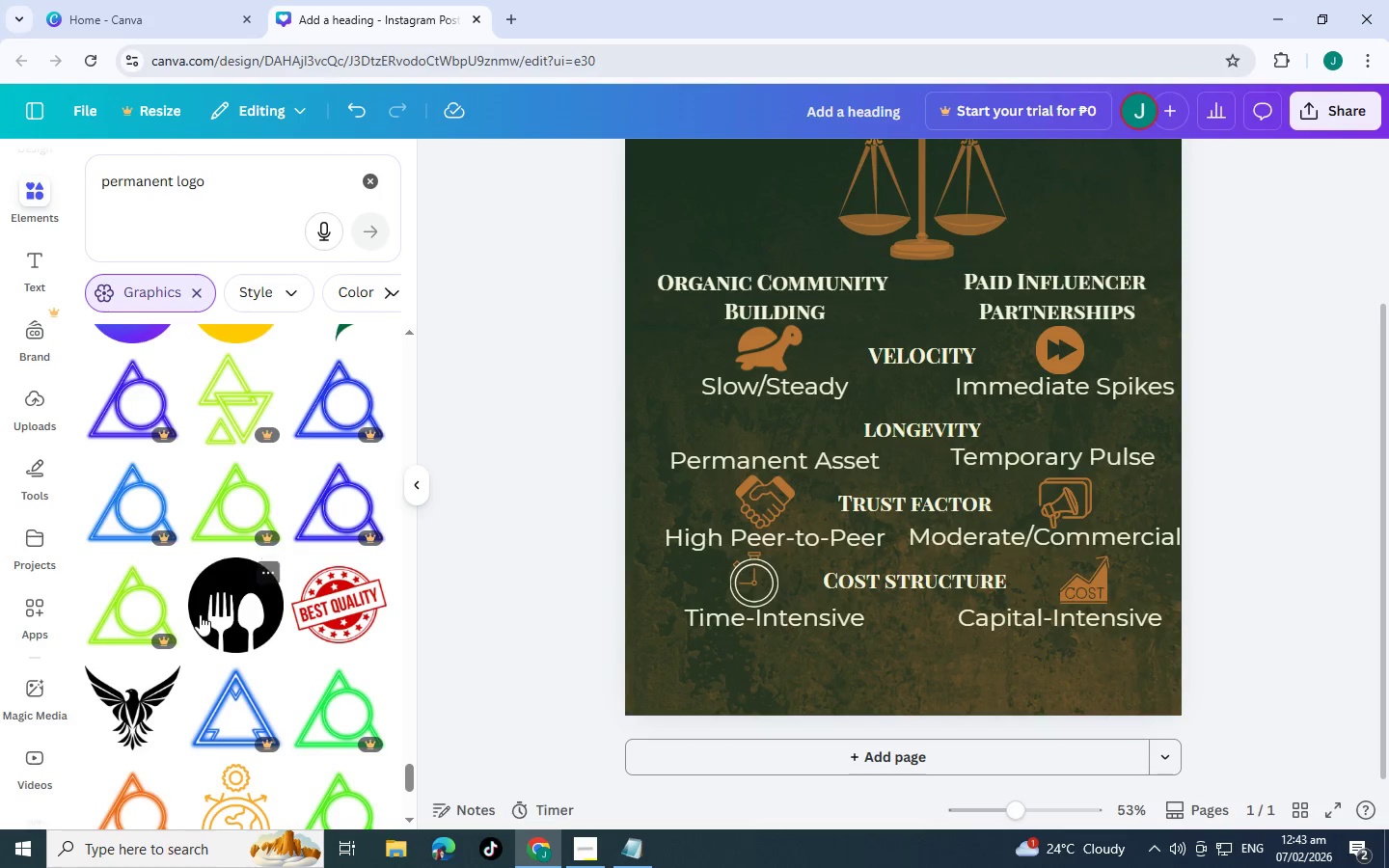 
scroll: coordinate [158, 605], scroll_direction: down, amount: 7.0
 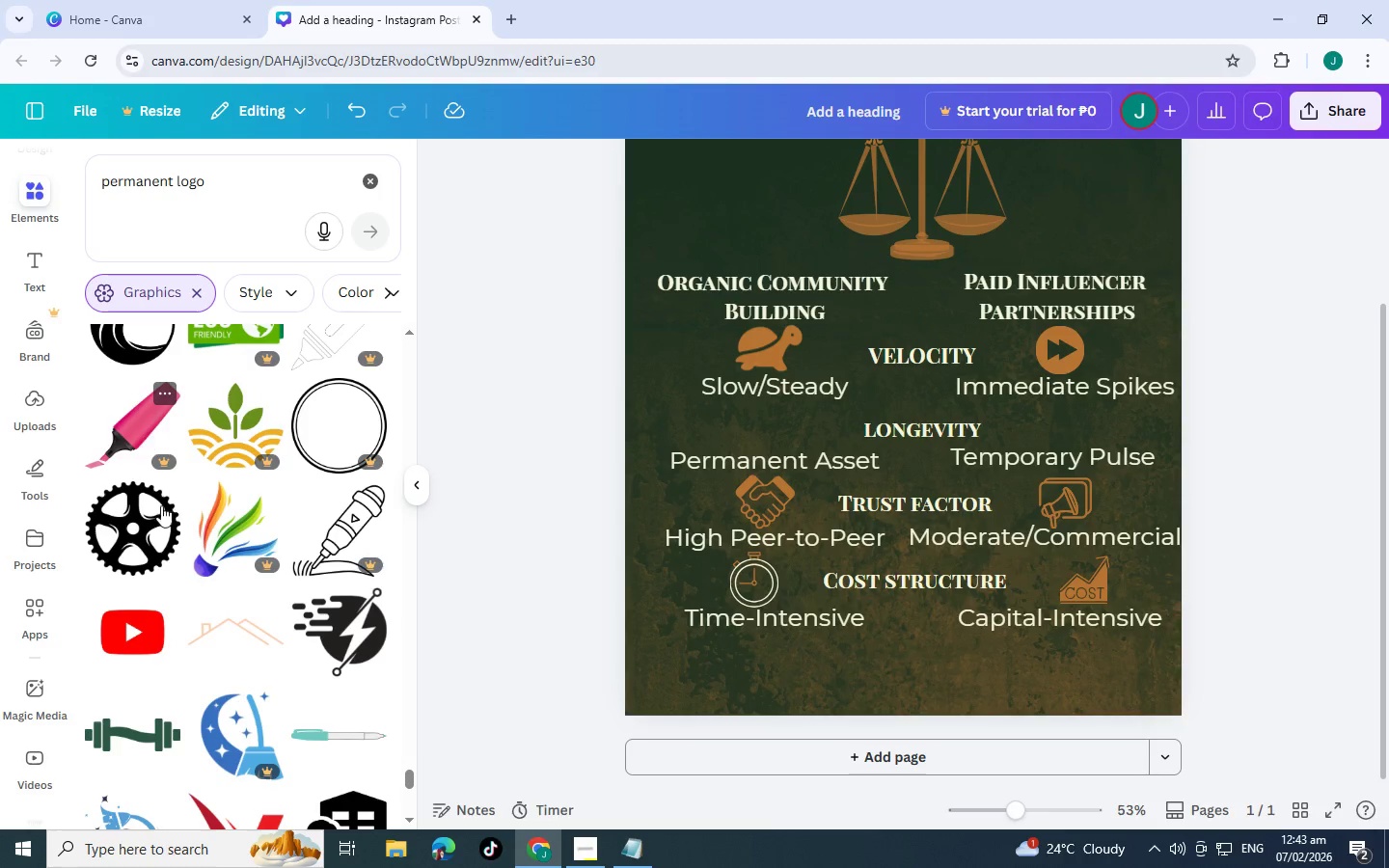 
scroll: coordinate [159, 557], scroll_direction: down, amount: 2.0
 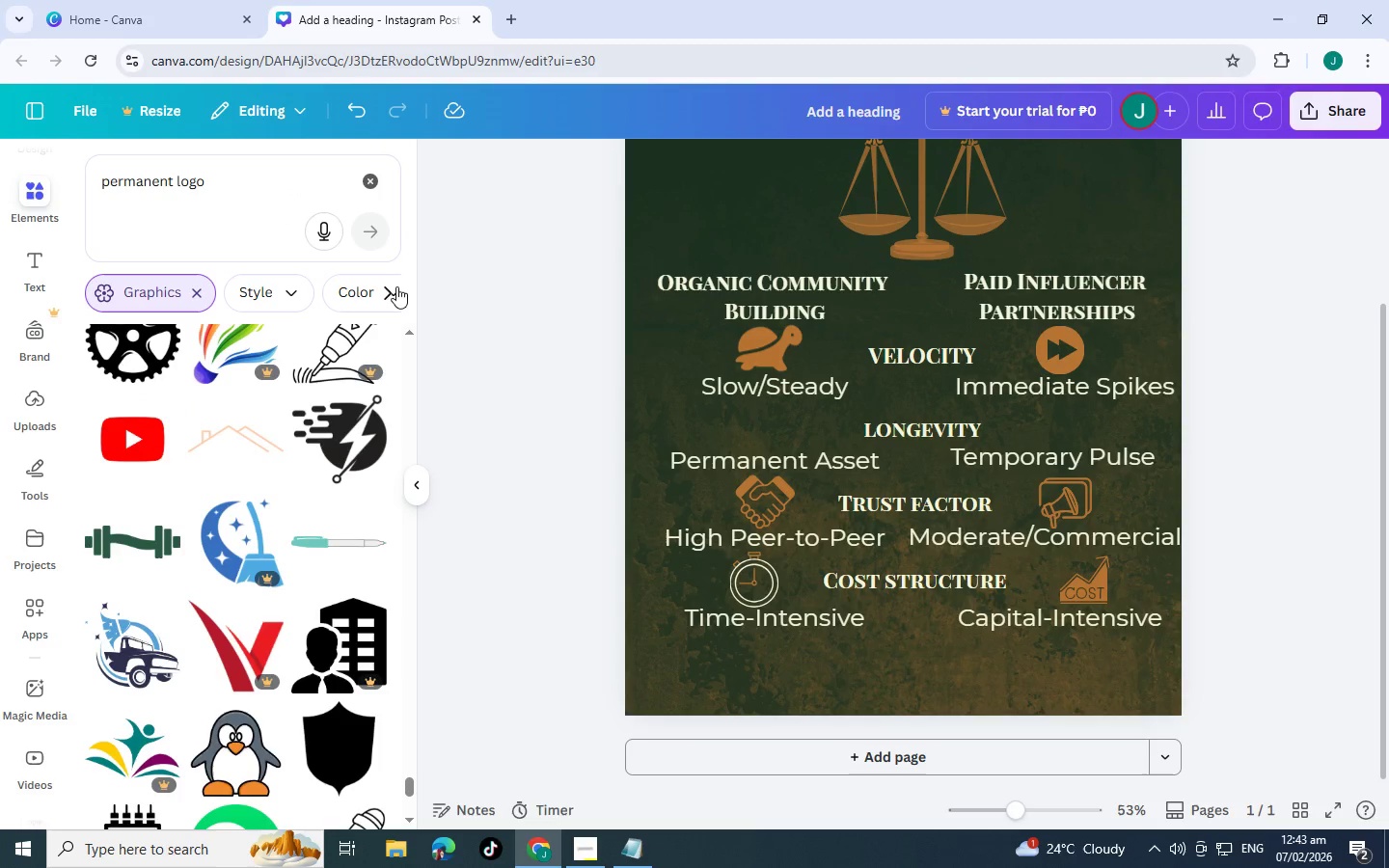 
left_click([394, 297])
 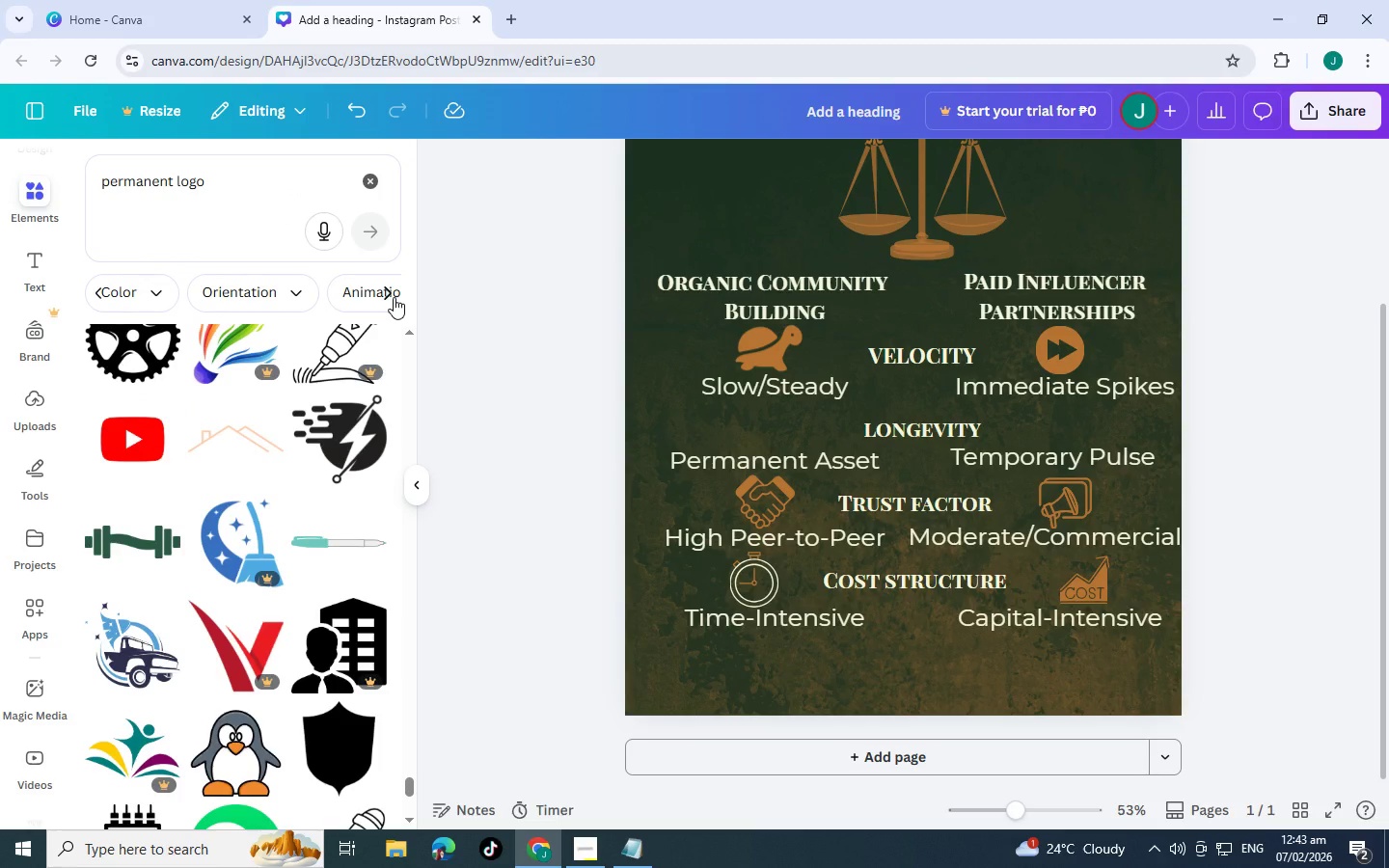 
left_click([394, 297])
 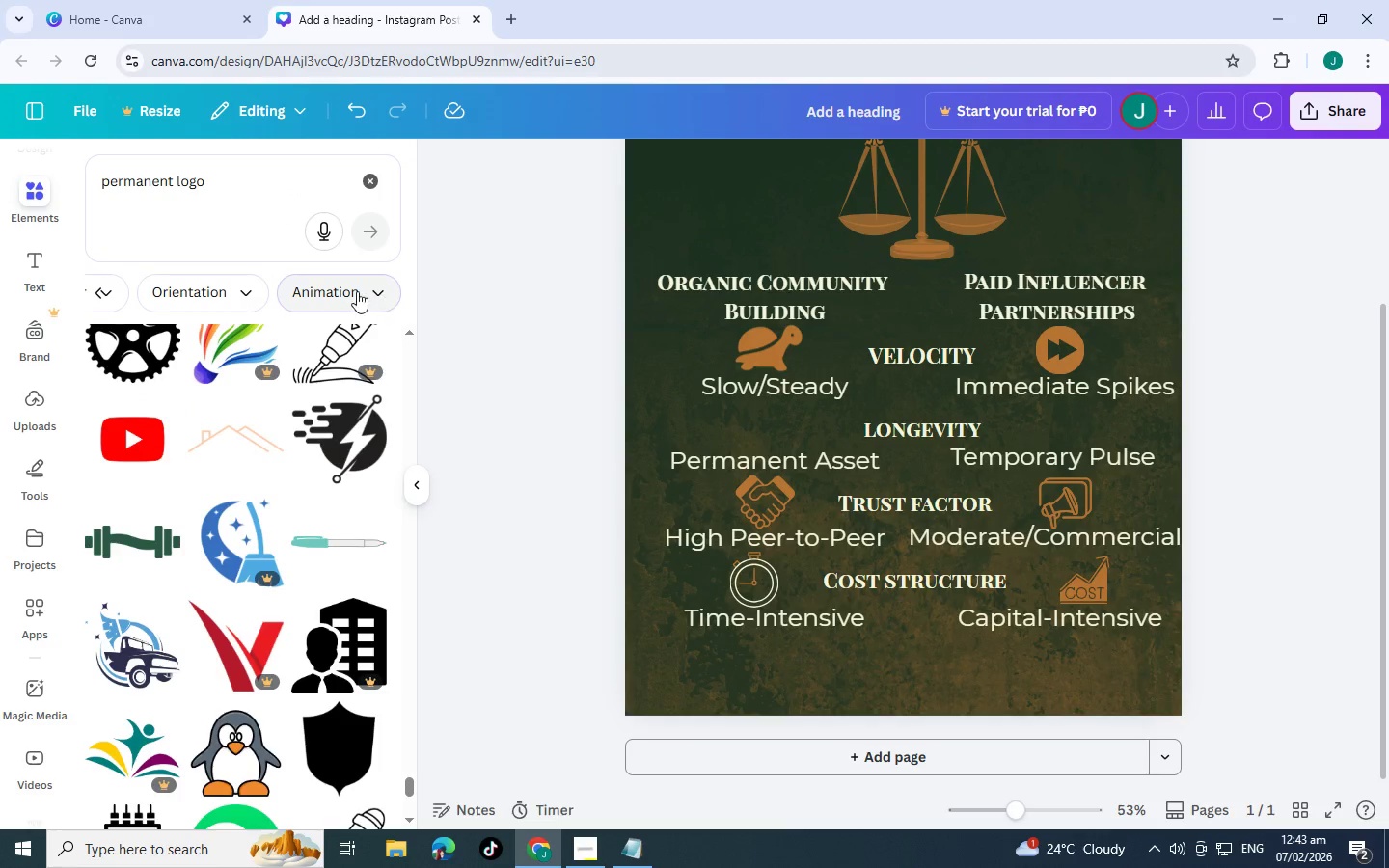 
left_click([356, 291])
 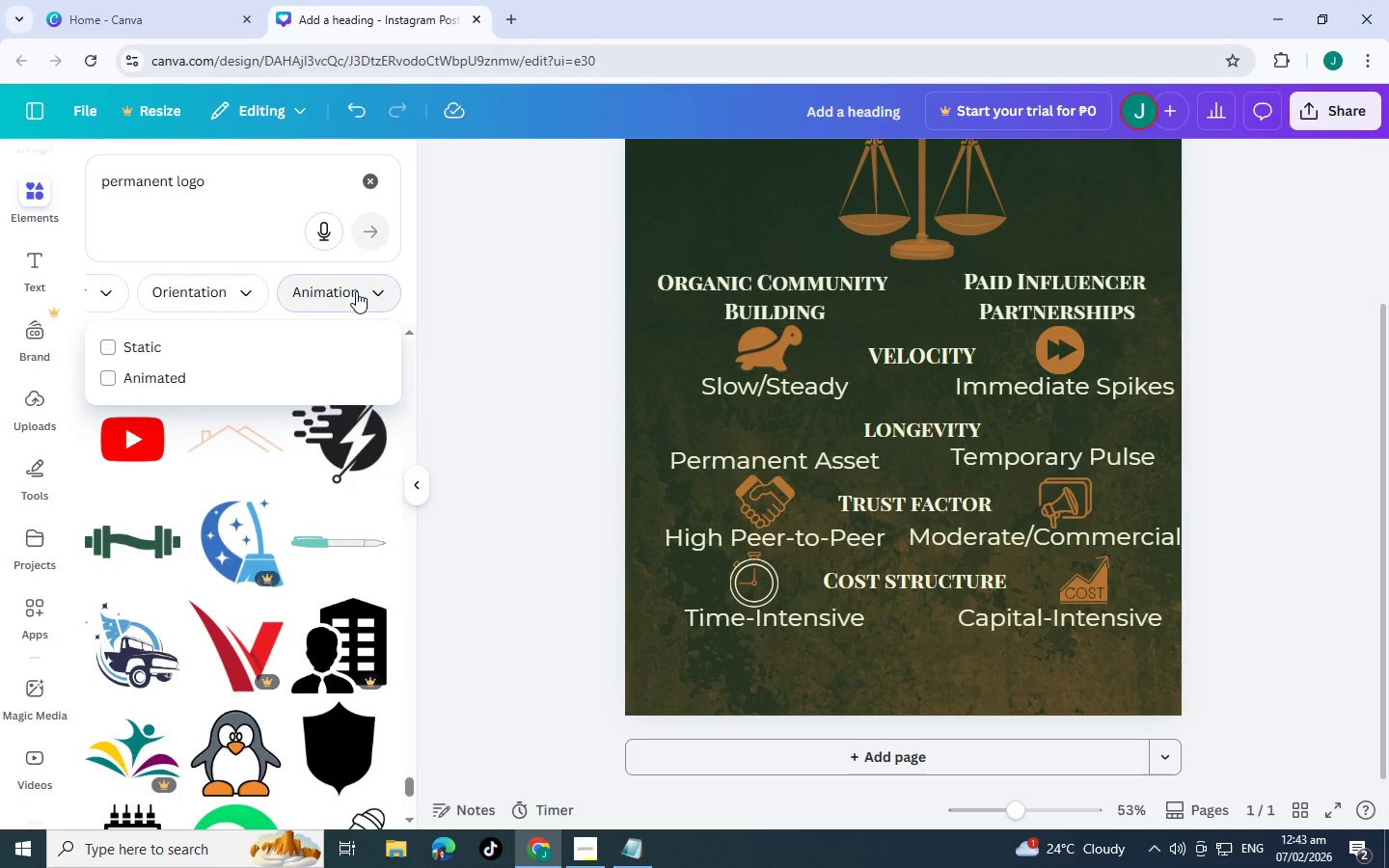 
left_click([356, 291])
 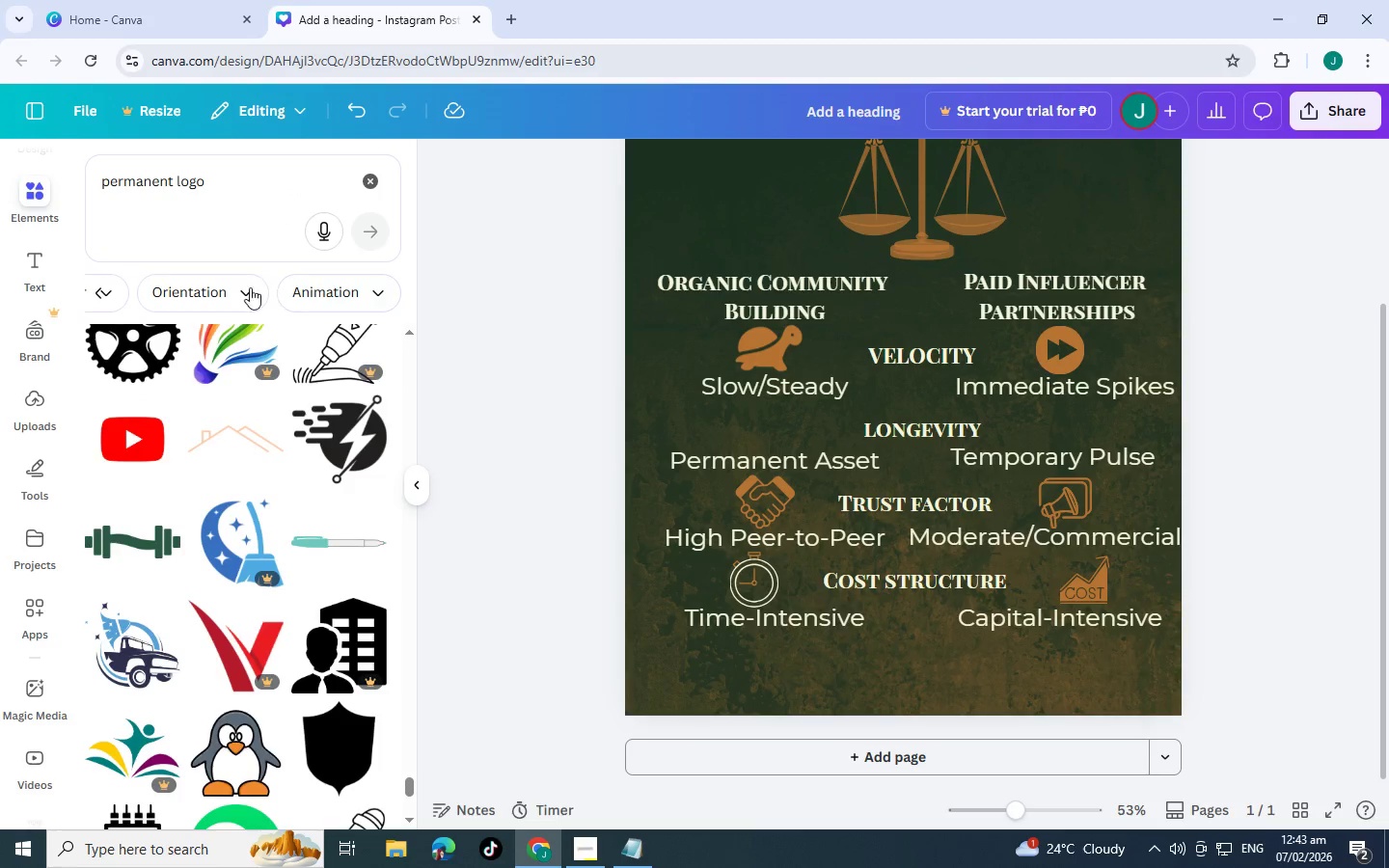 
left_click([242, 289])
 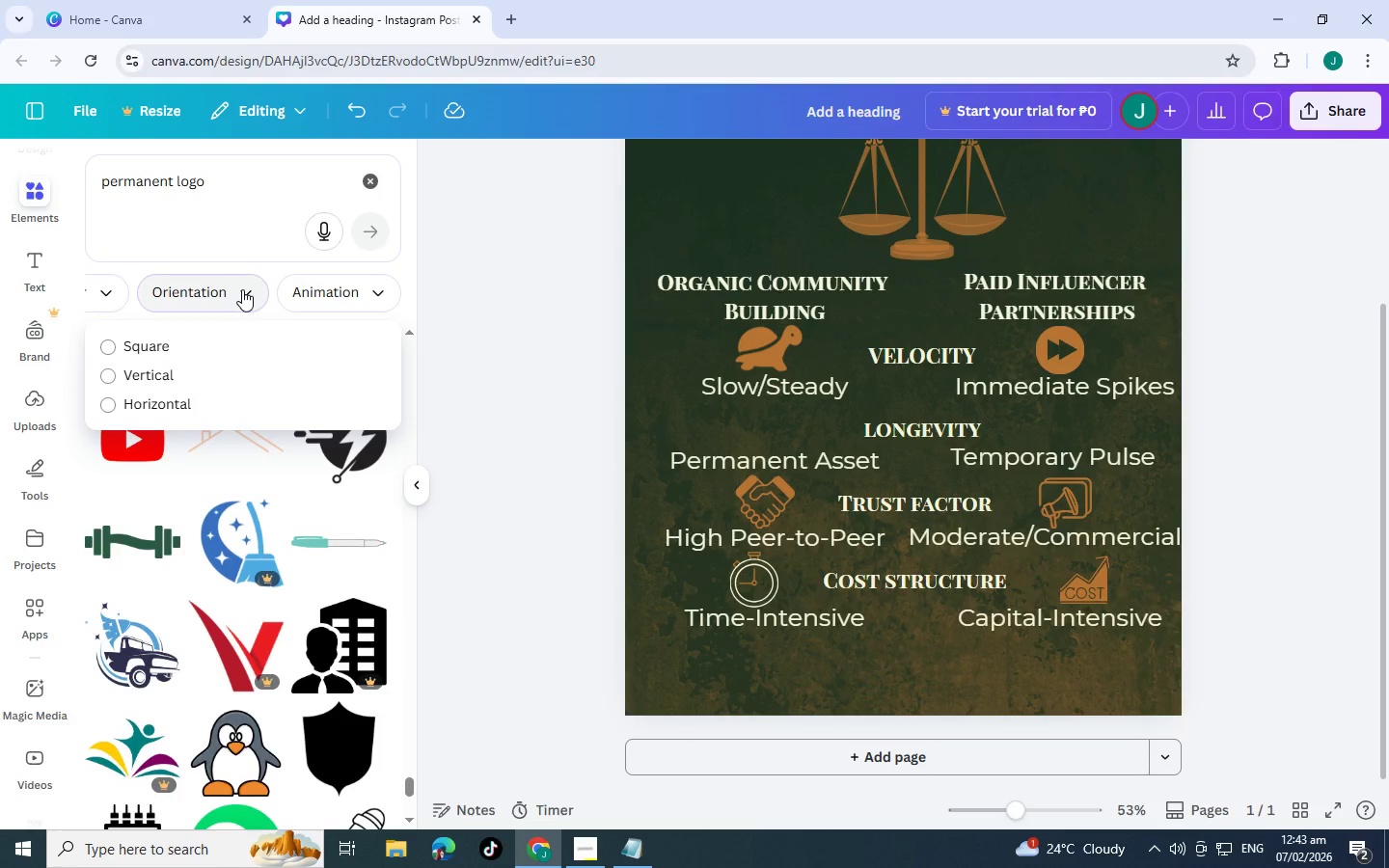 
left_click([242, 289])
 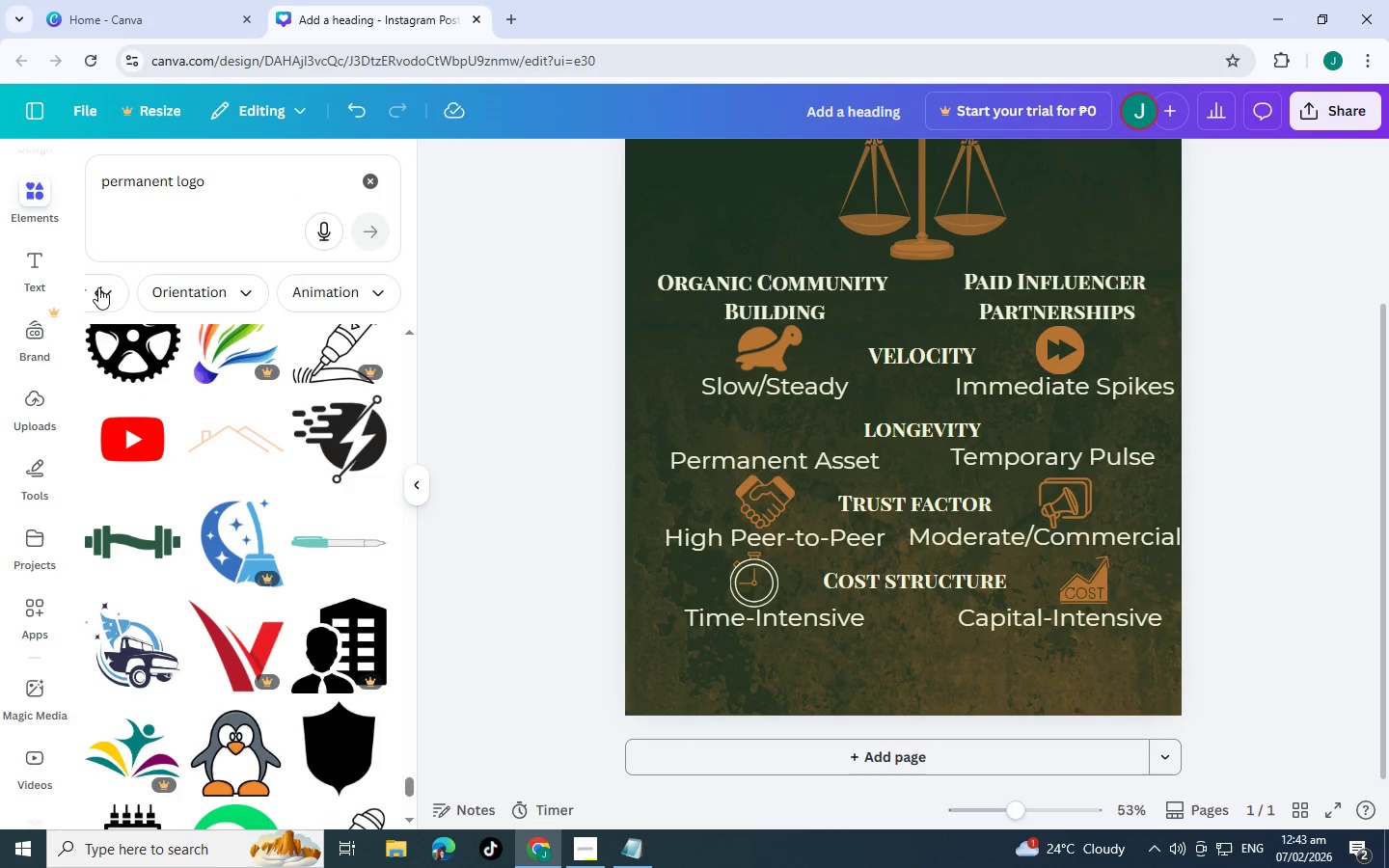 
left_click([98, 287])
 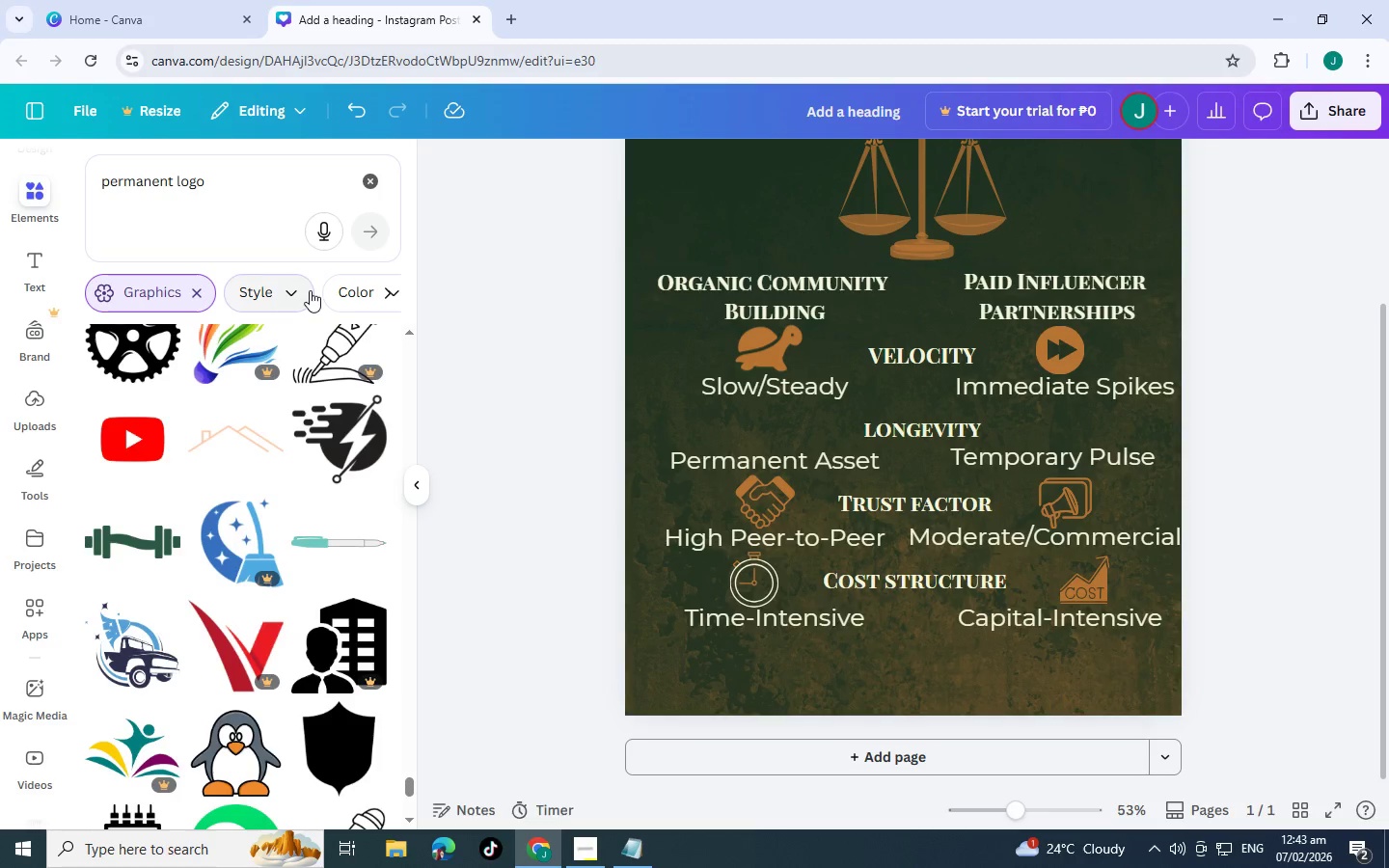 
left_click([342, 290])
 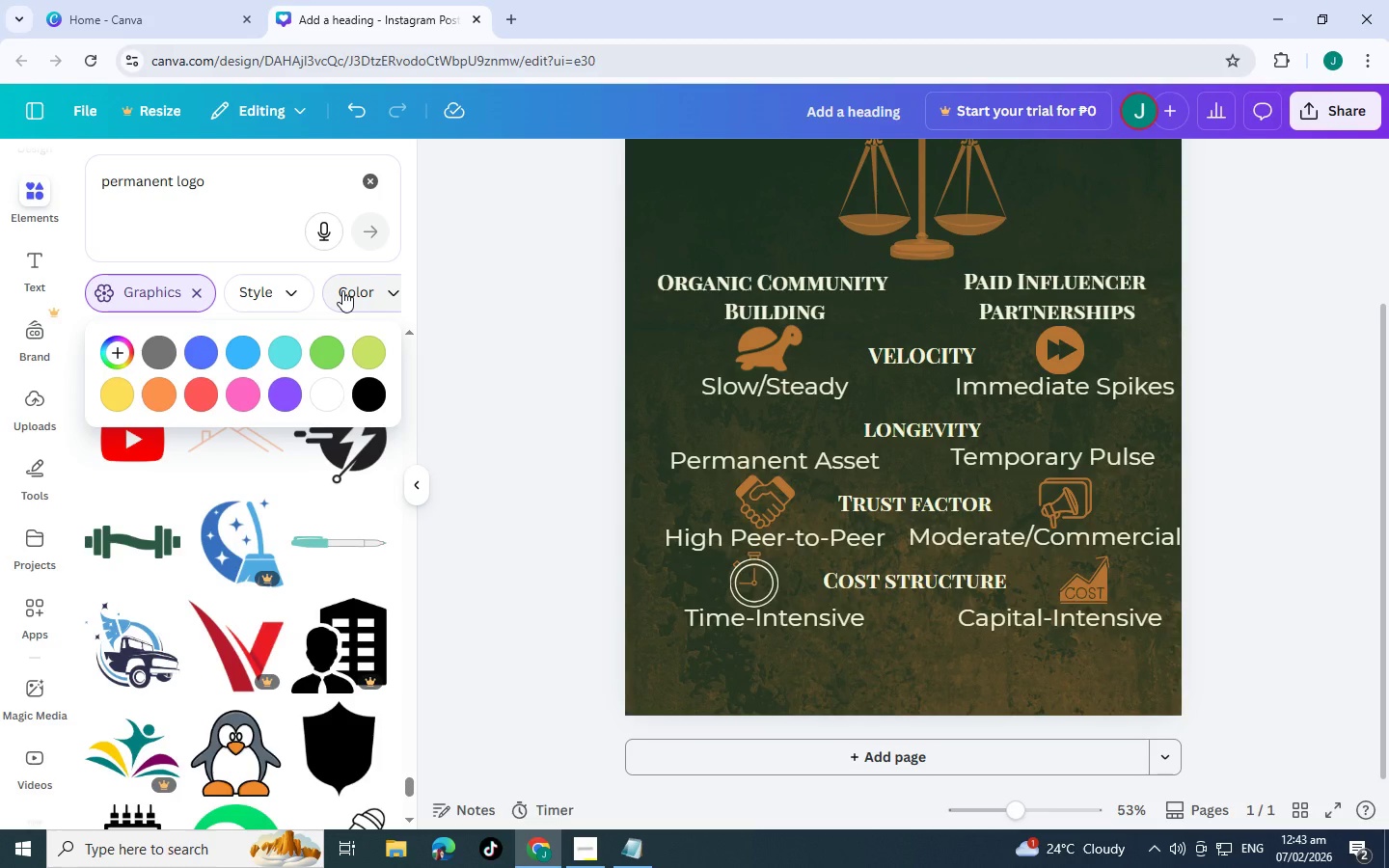 
left_click([342, 290])
 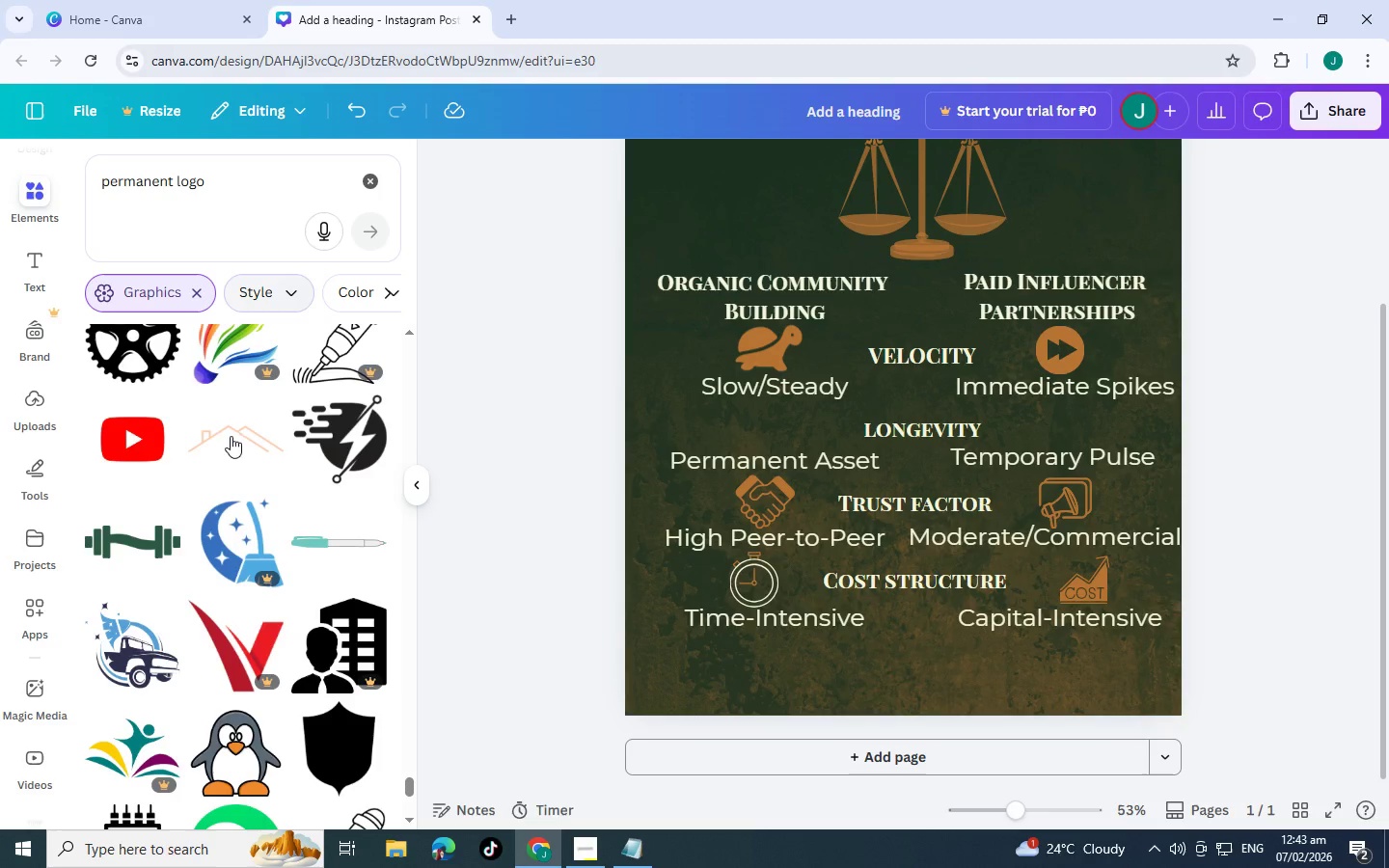 
scroll: coordinate [309, 454], scroll_direction: down, amount: 11.0
 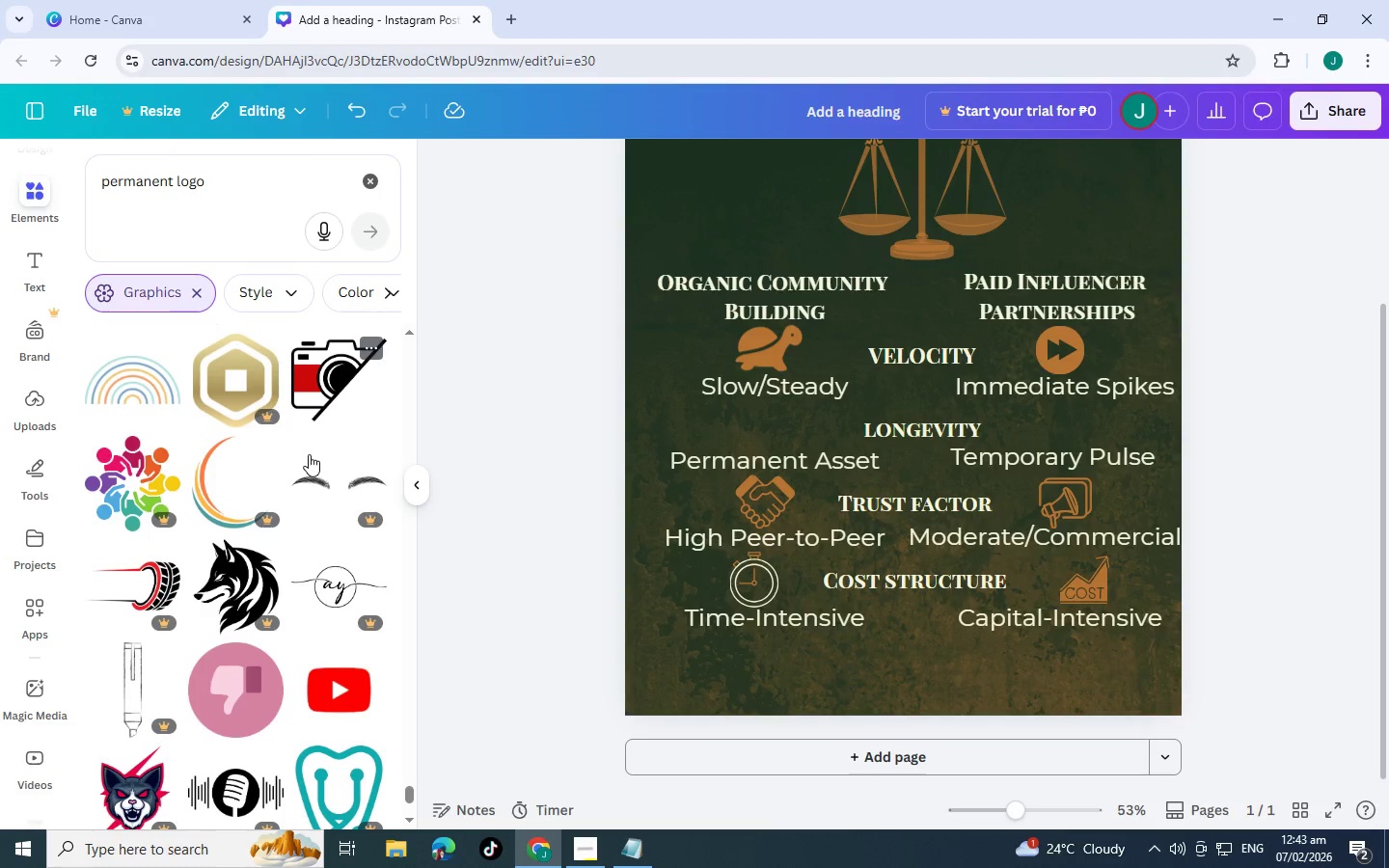 
scroll: coordinate [277, 434], scroll_direction: down, amount: 8.0
 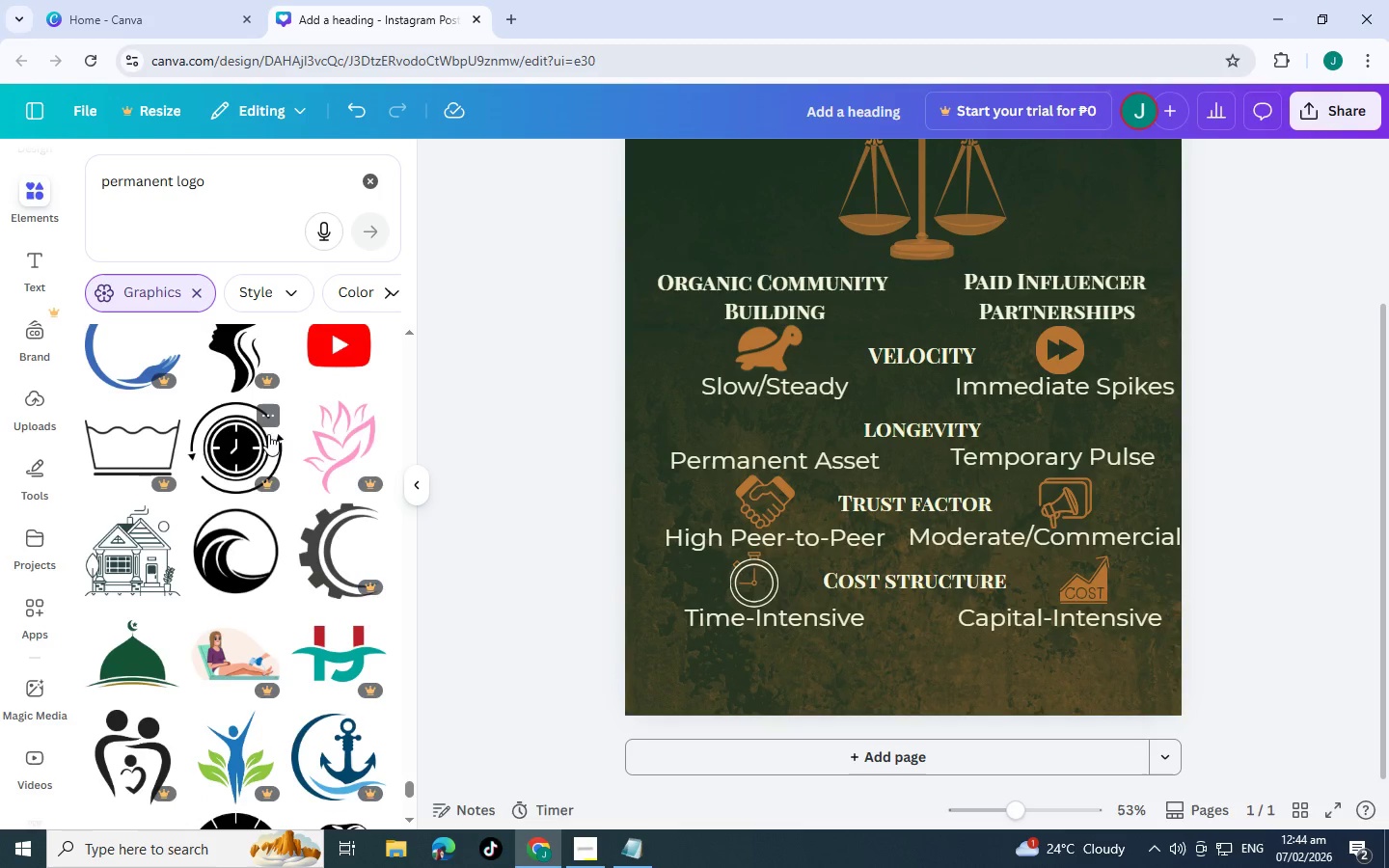 
scroll: coordinate [188, 445], scroll_direction: down, amount: 5.0
 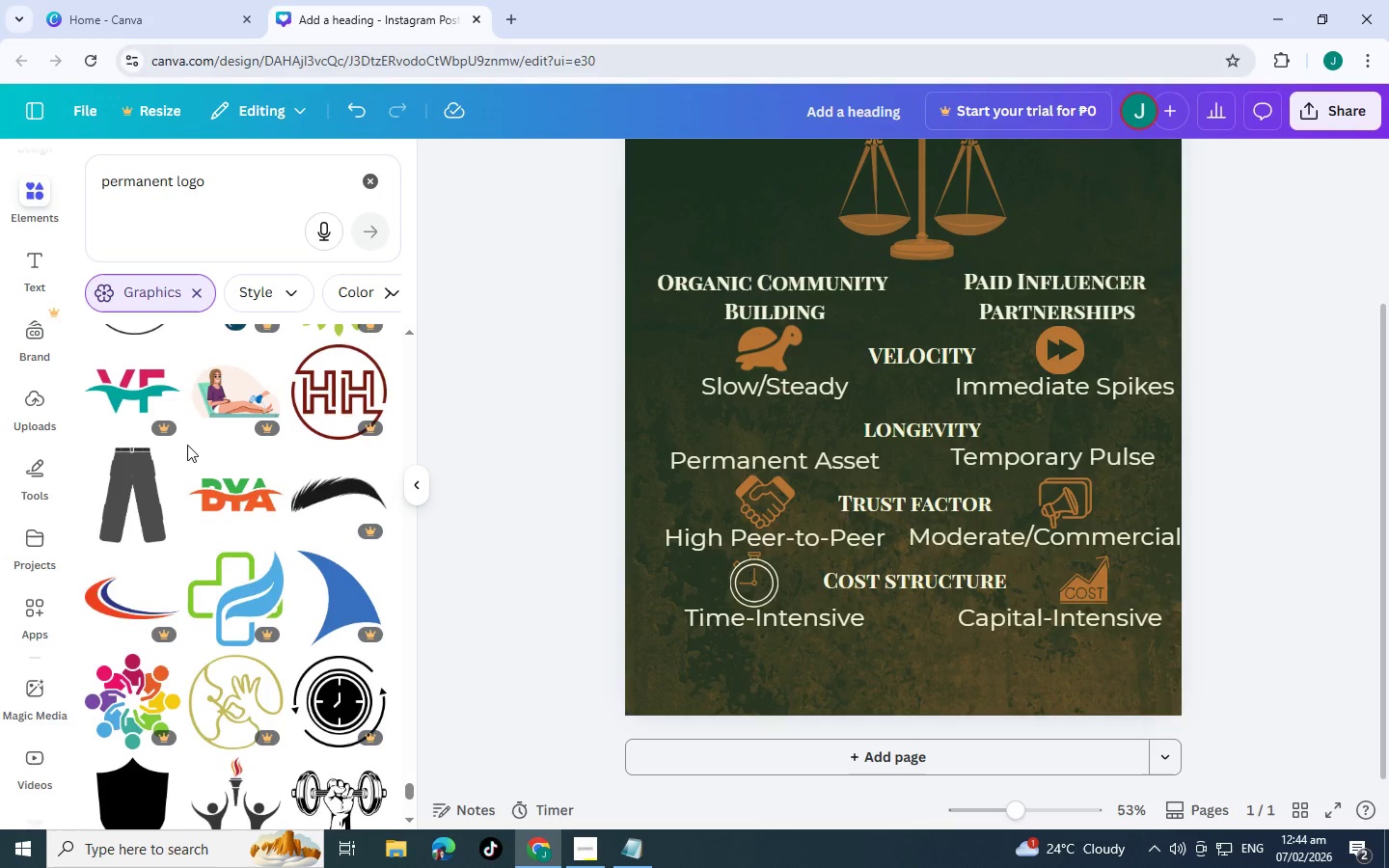 
scroll: coordinate [156, 507], scroll_direction: down, amount: 5.0
 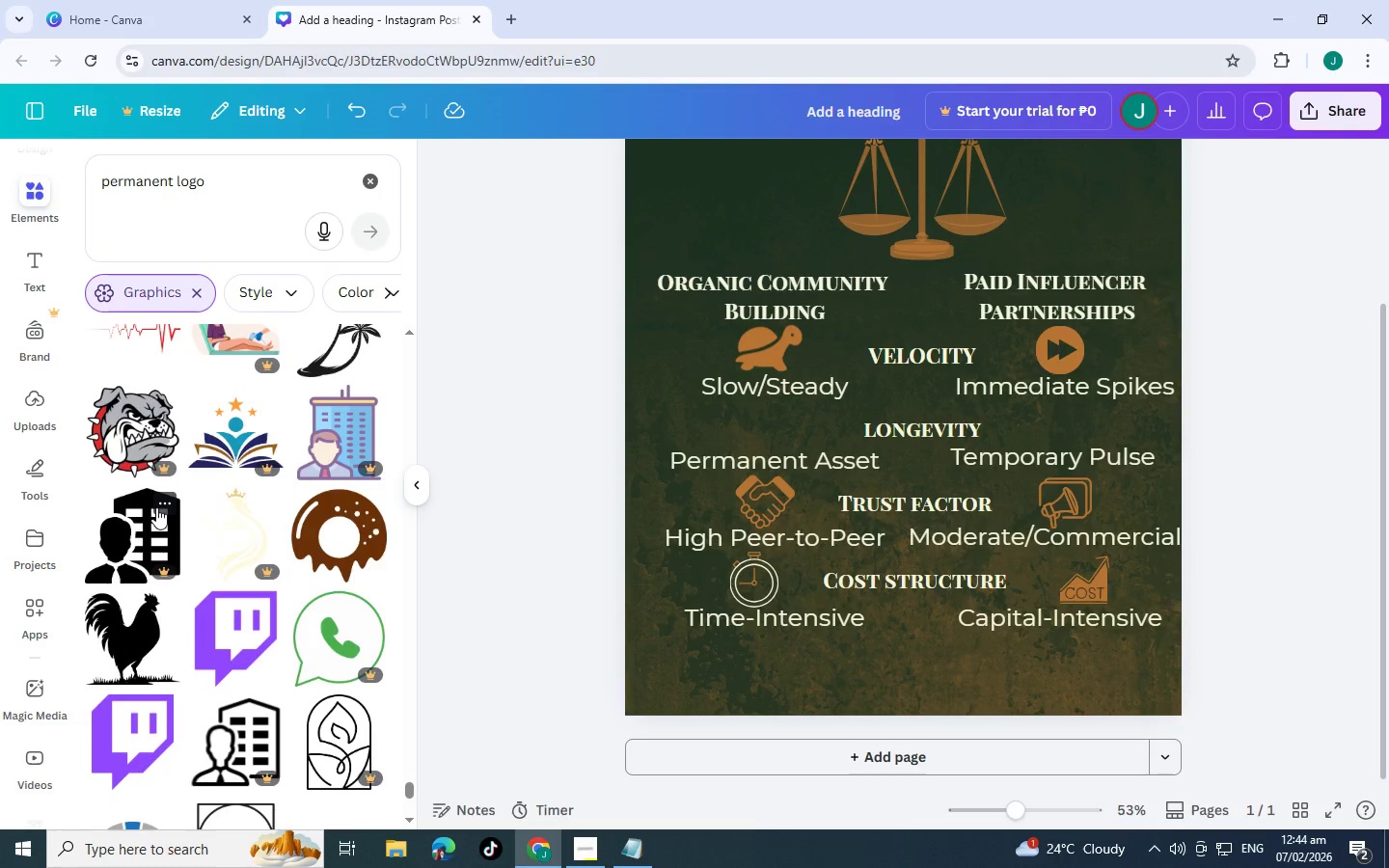 
scroll: coordinate [156, 507], scroll_direction: down, amount: 5.0
 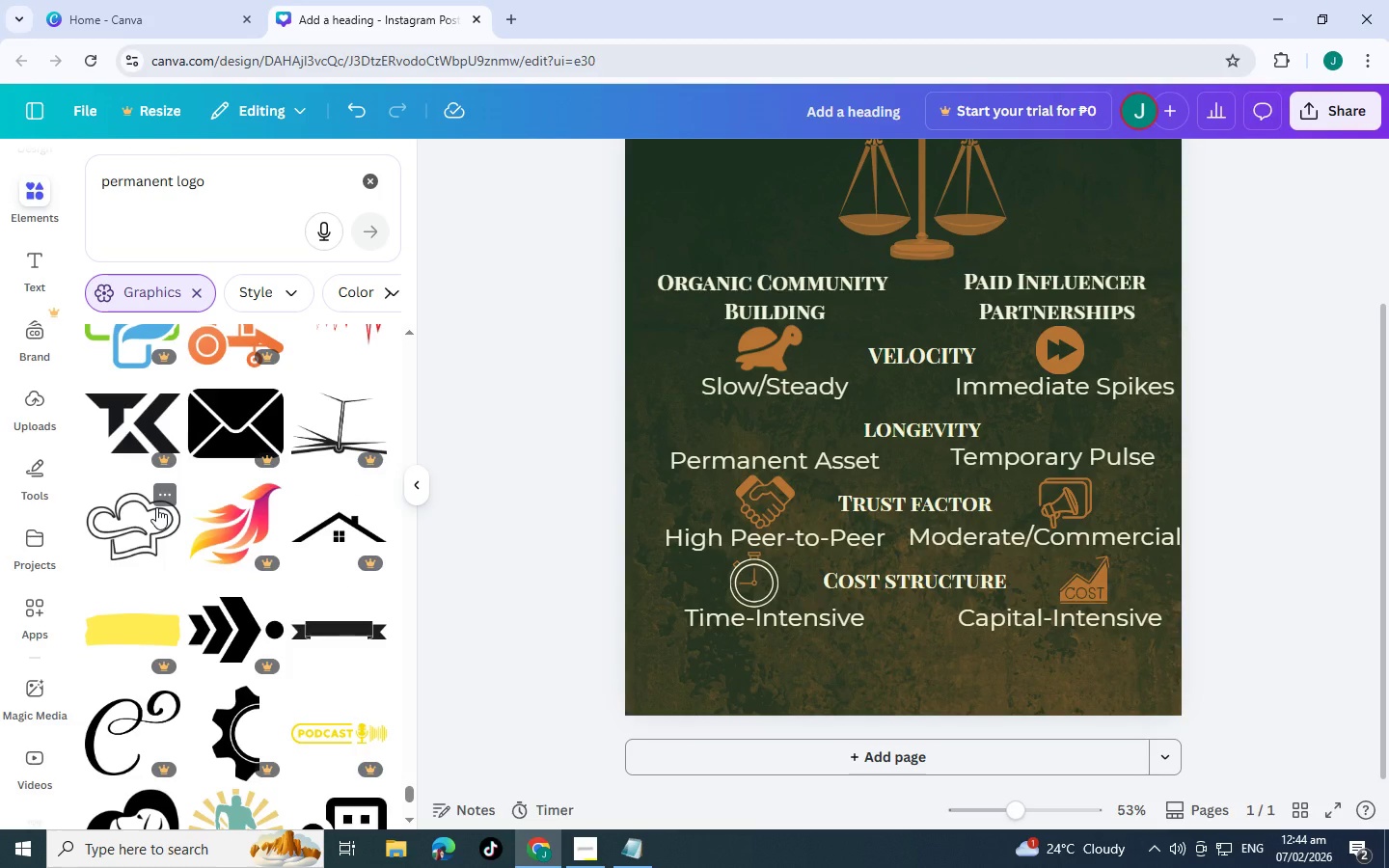 
scroll: coordinate [211, 460], scroll_direction: down, amount: 5.0
 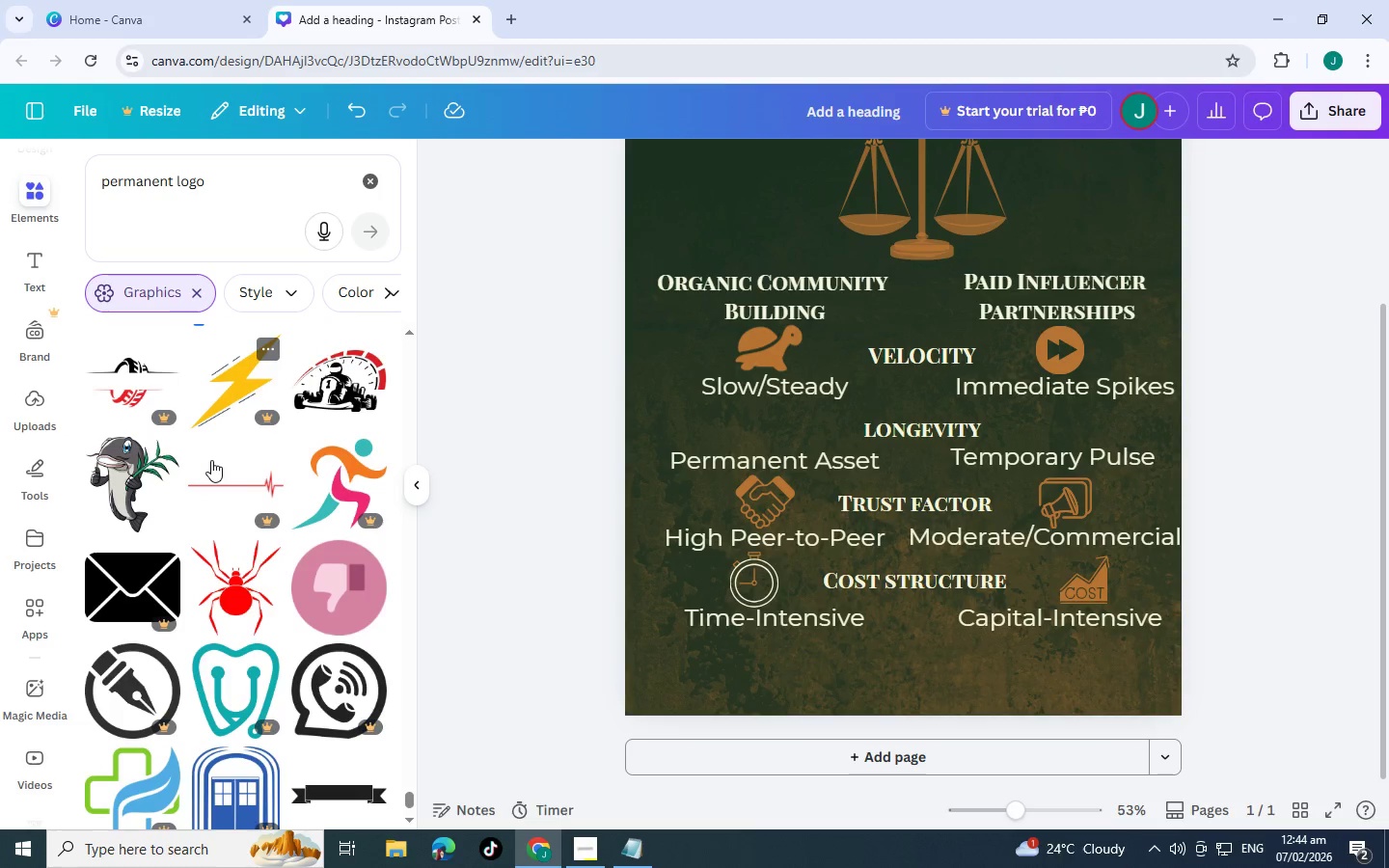 
scroll: coordinate [311, 537], scroll_direction: down, amount: 10.0
 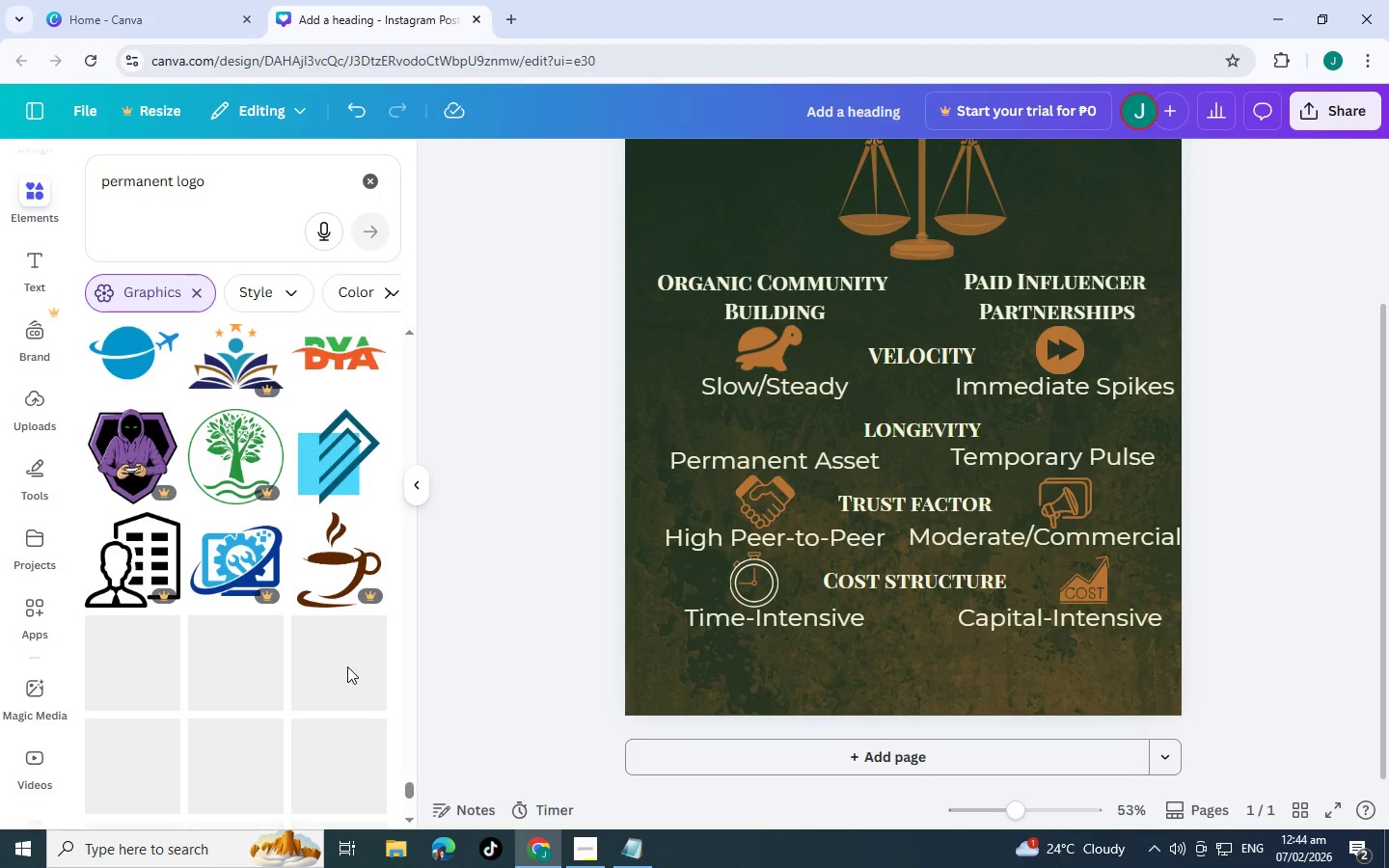 
scroll: coordinate [341, 601], scroll_direction: down, amount: 11.0
 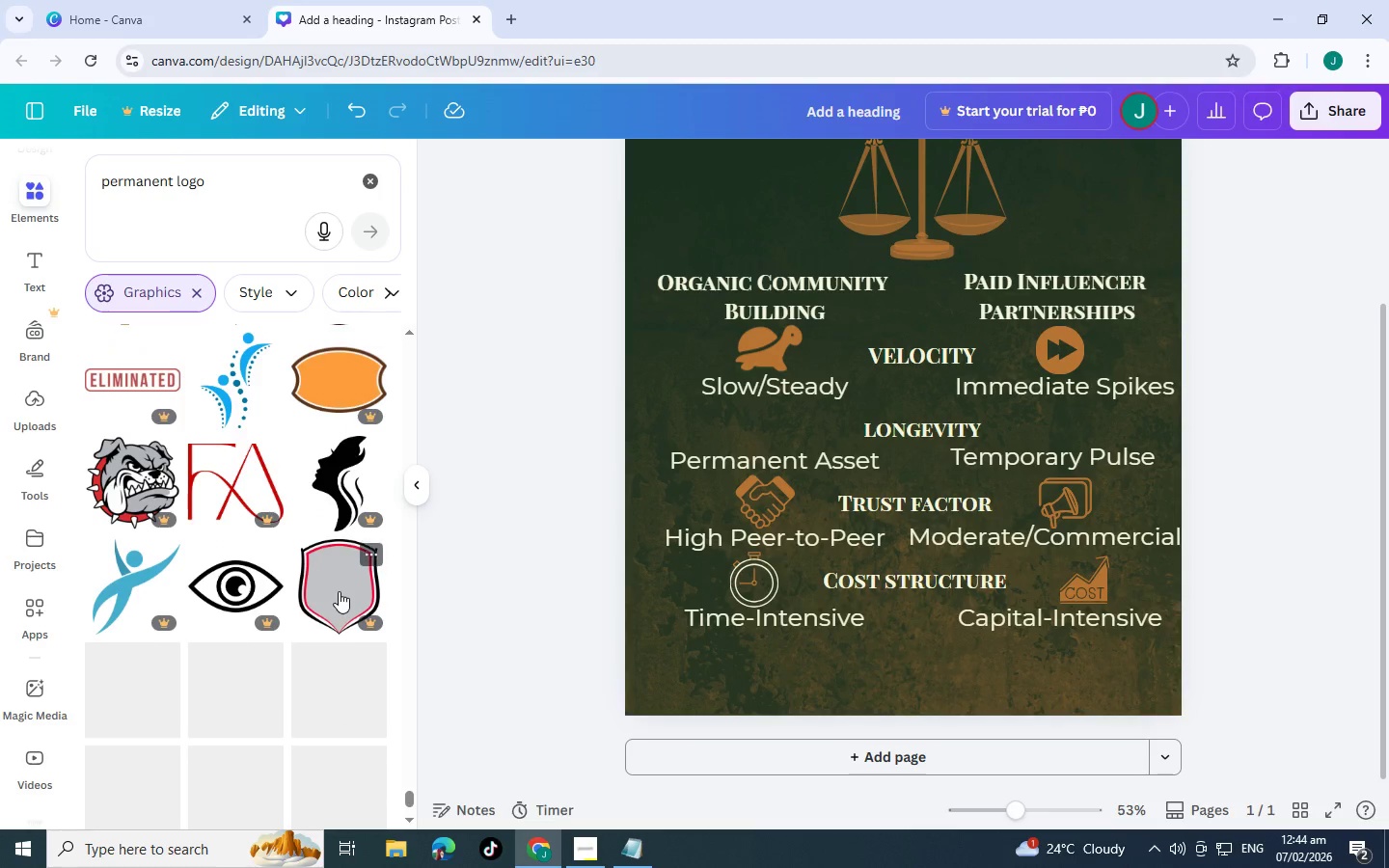 
scroll: coordinate [233, 535], scroll_direction: down, amount: 12.0
 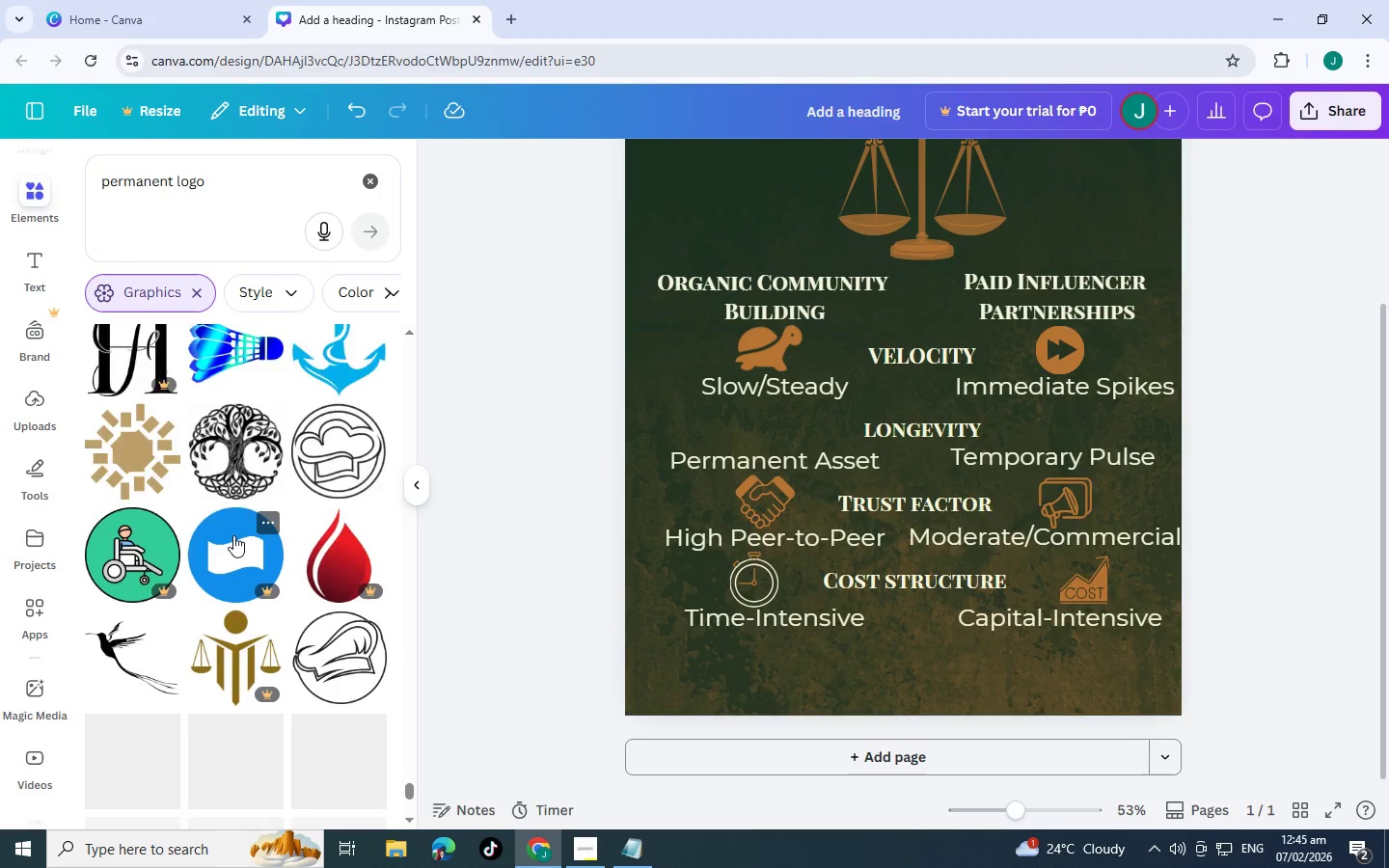 
scroll: coordinate [234, 521], scroll_direction: down, amount: 4.0
 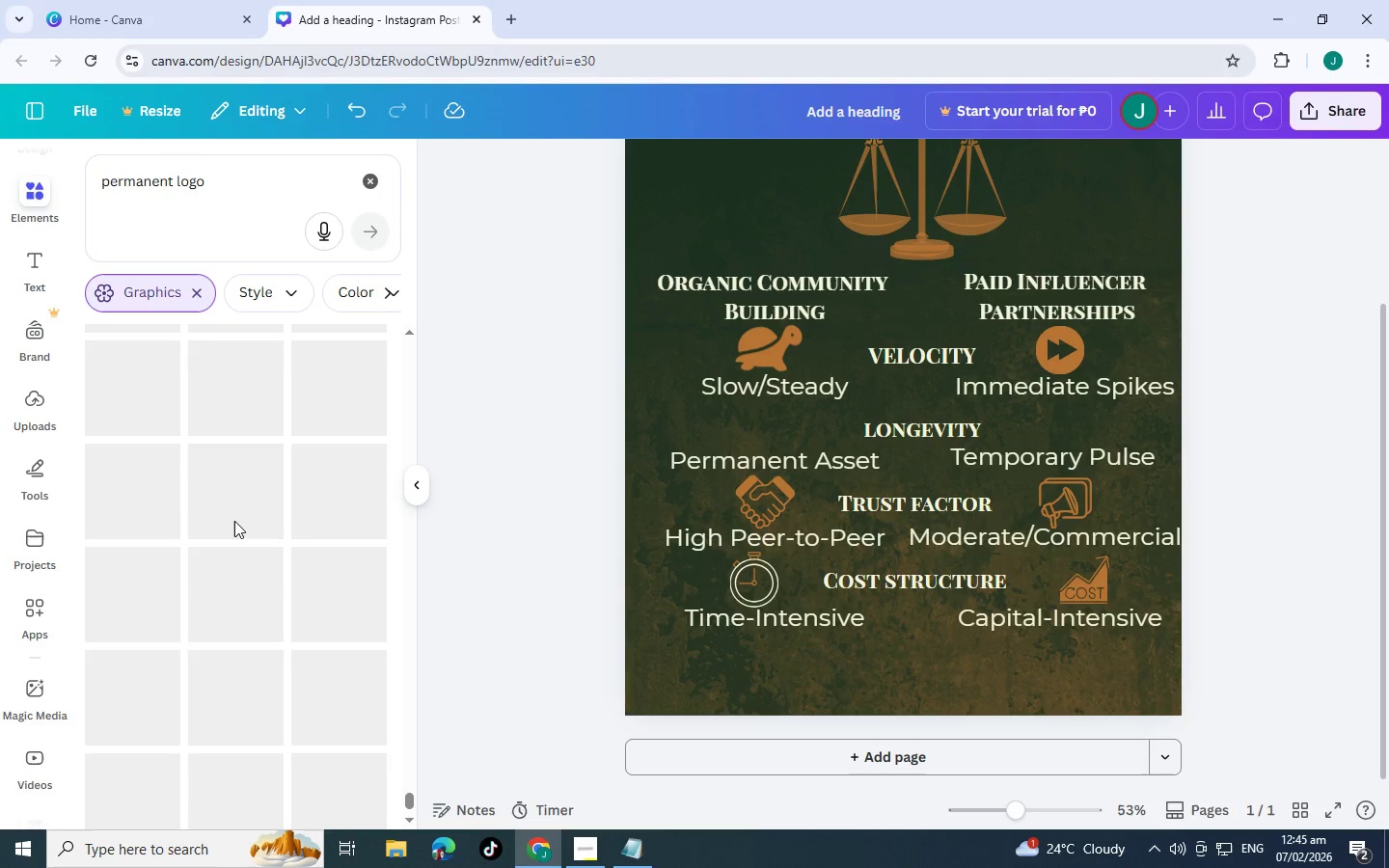 
scroll: coordinate [234, 521], scroll_direction: up, amount: 3.0
 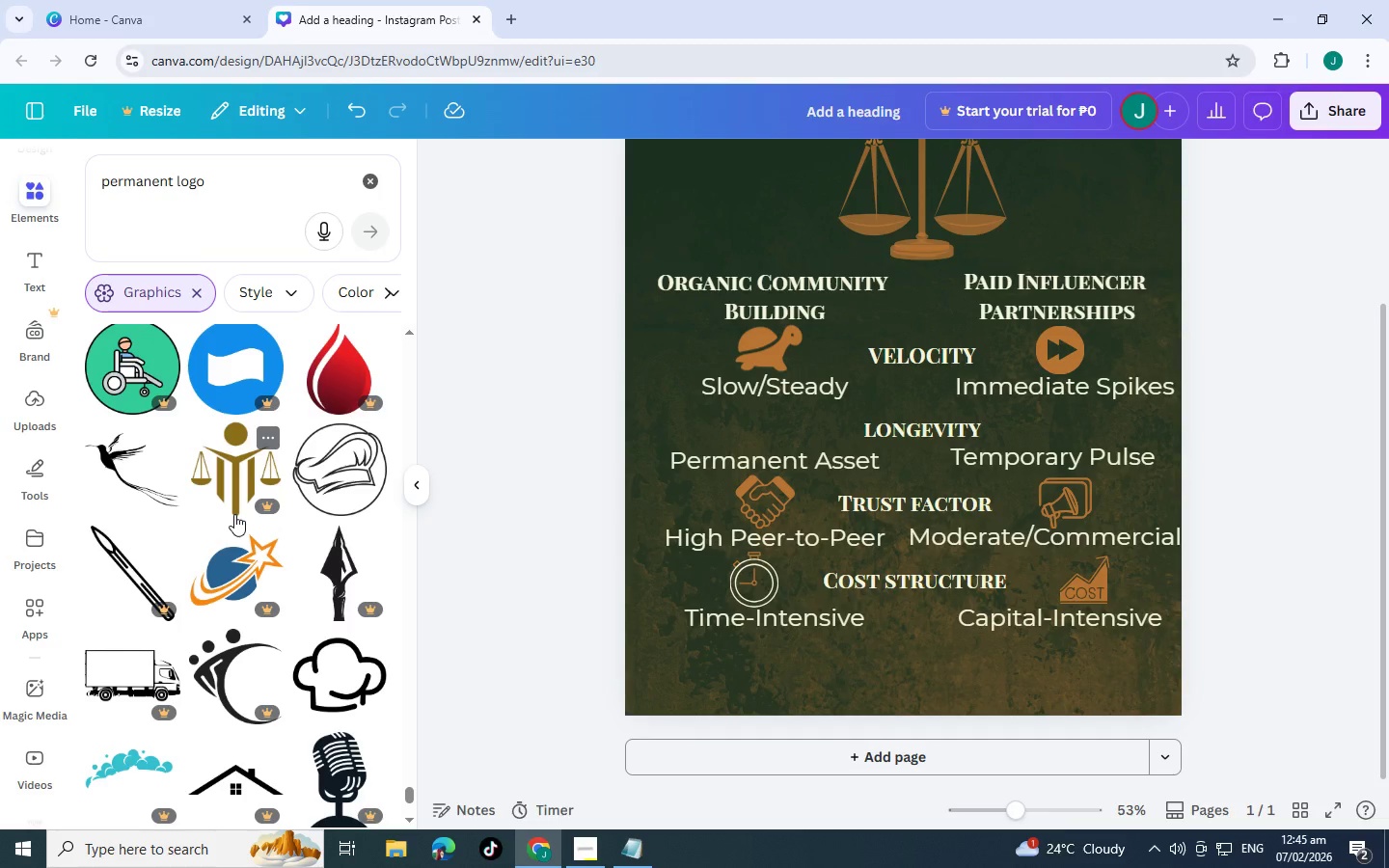 
scroll: coordinate [226, 529], scroll_direction: down, amount: 6.0
 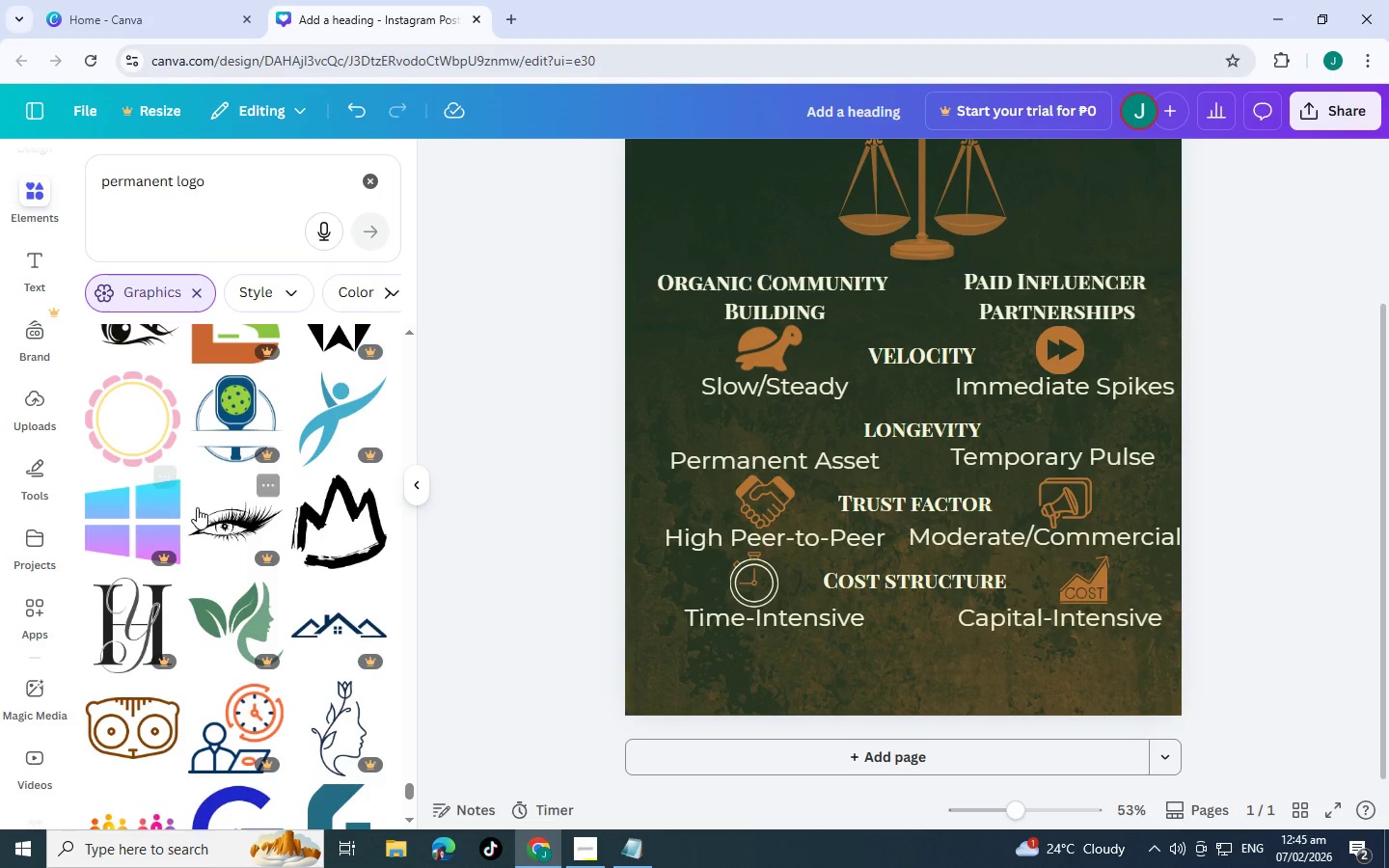 
scroll: coordinate [313, 541], scroll_direction: down, amount: 8.0
 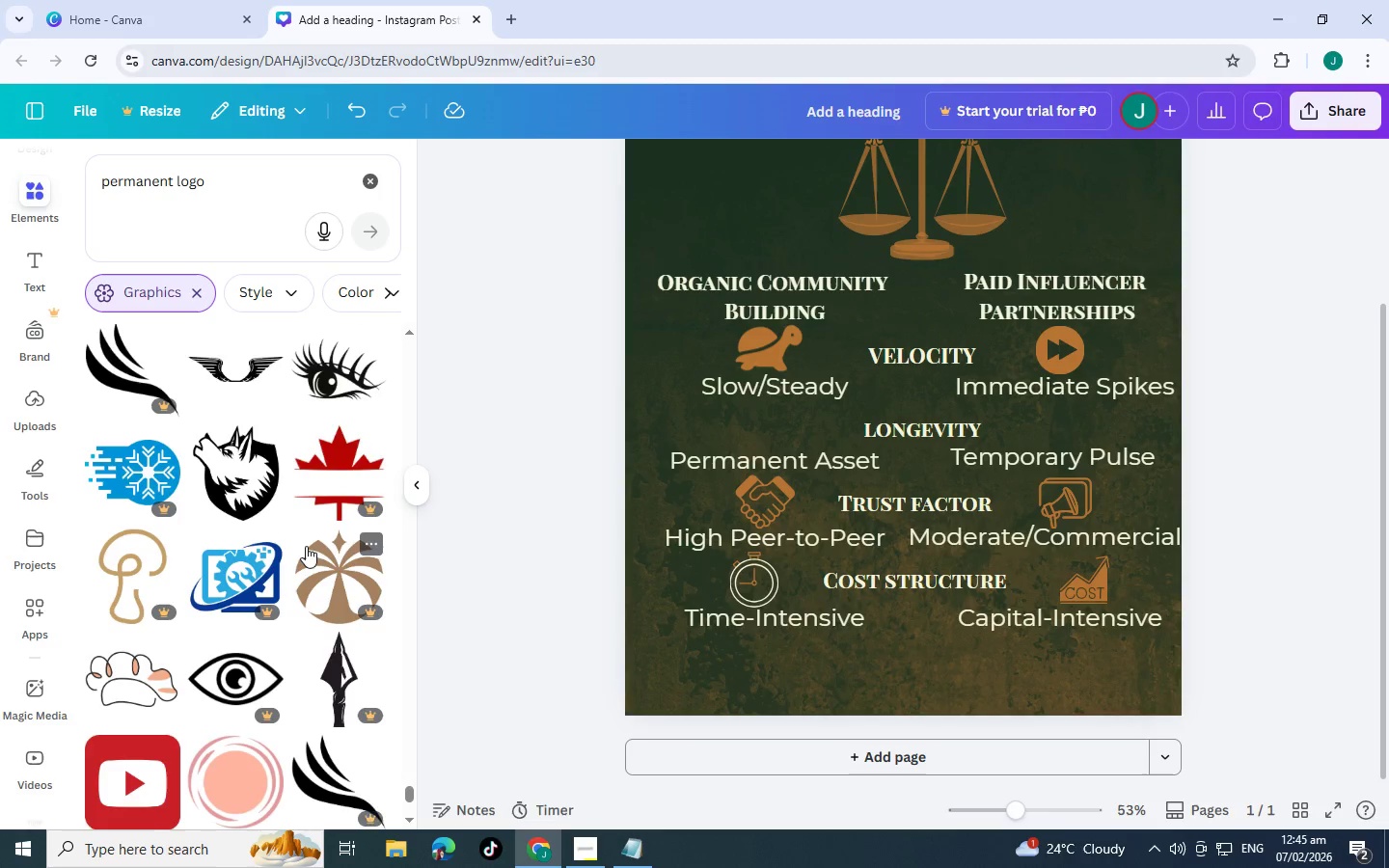 
scroll: coordinate [118, 529], scroll_direction: down, amount: 7.0
 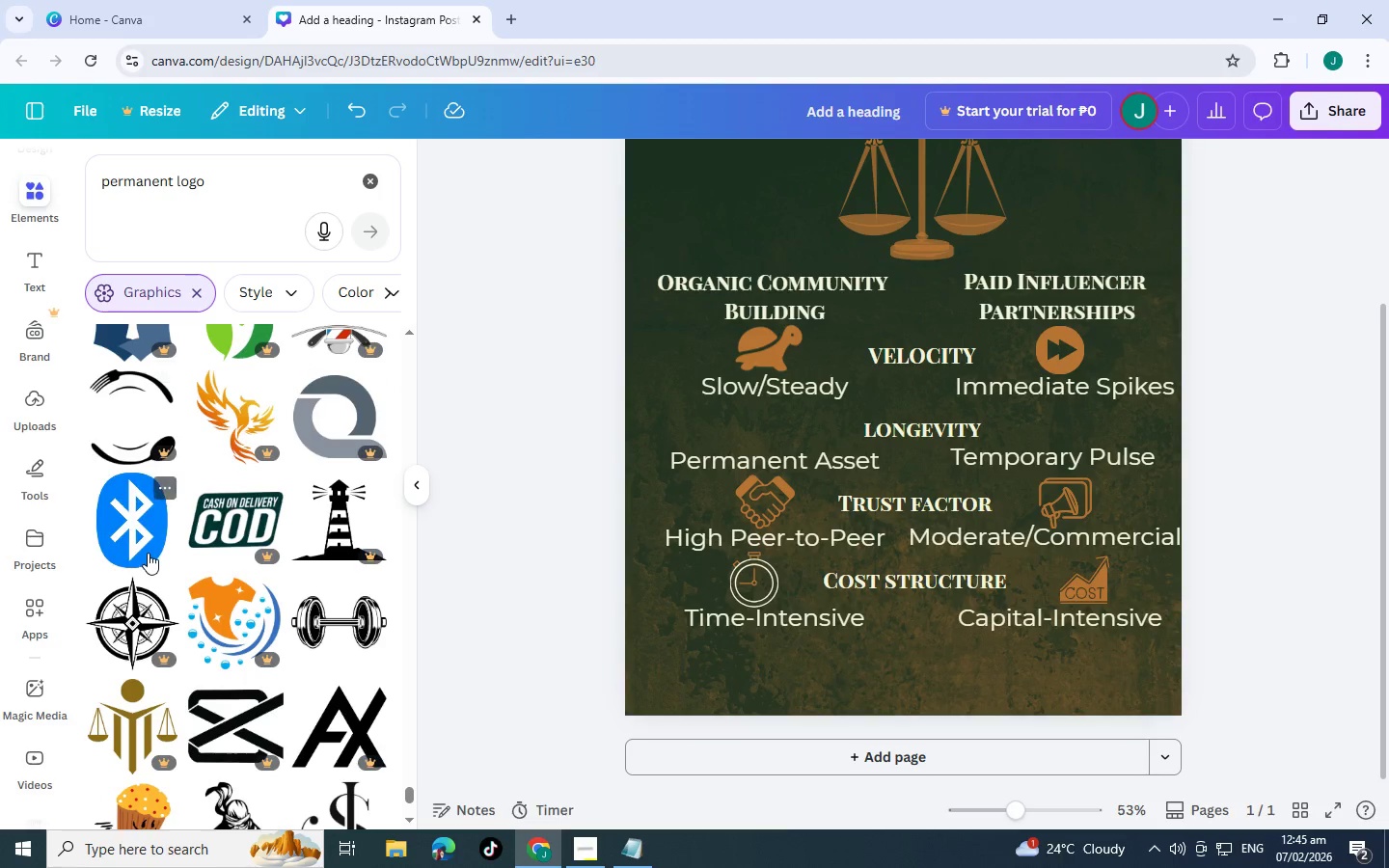 
scroll: coordinate [167, 613], scroll_direction: down, amount: 13.0
 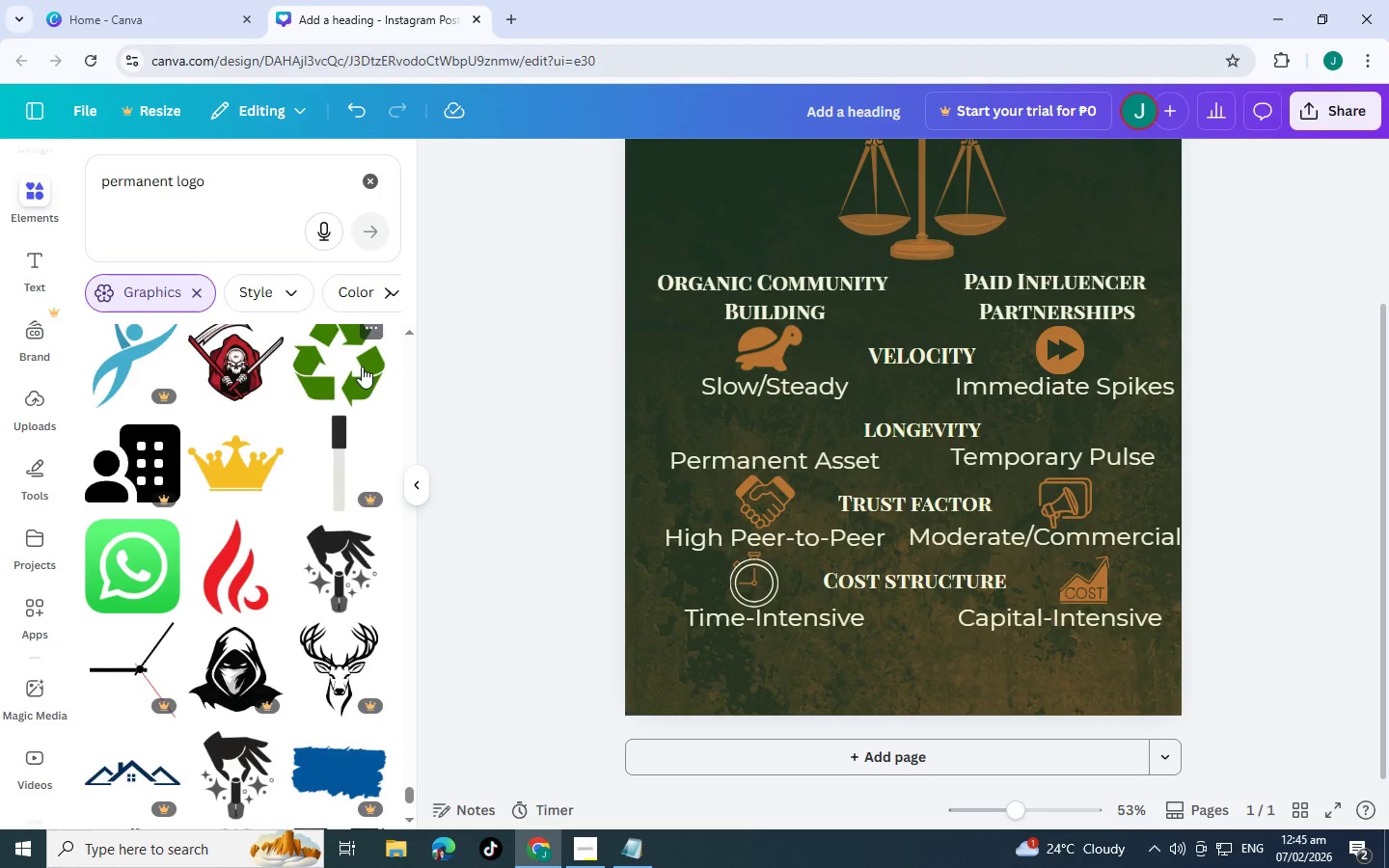 
scroll: coordinate [358, 377], scroll_direction: up, amount: 1.0
 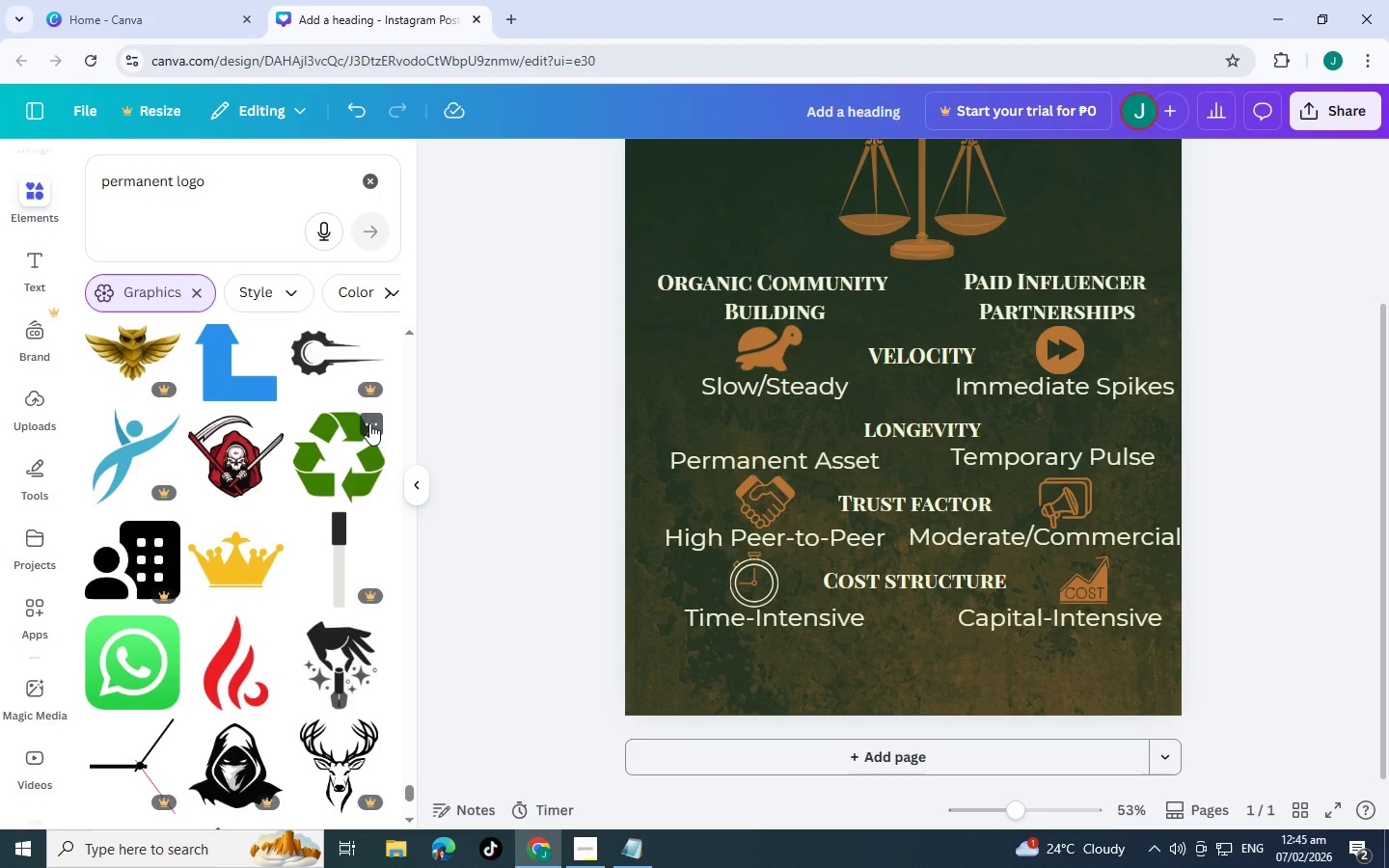 
left_click([369, 423])
 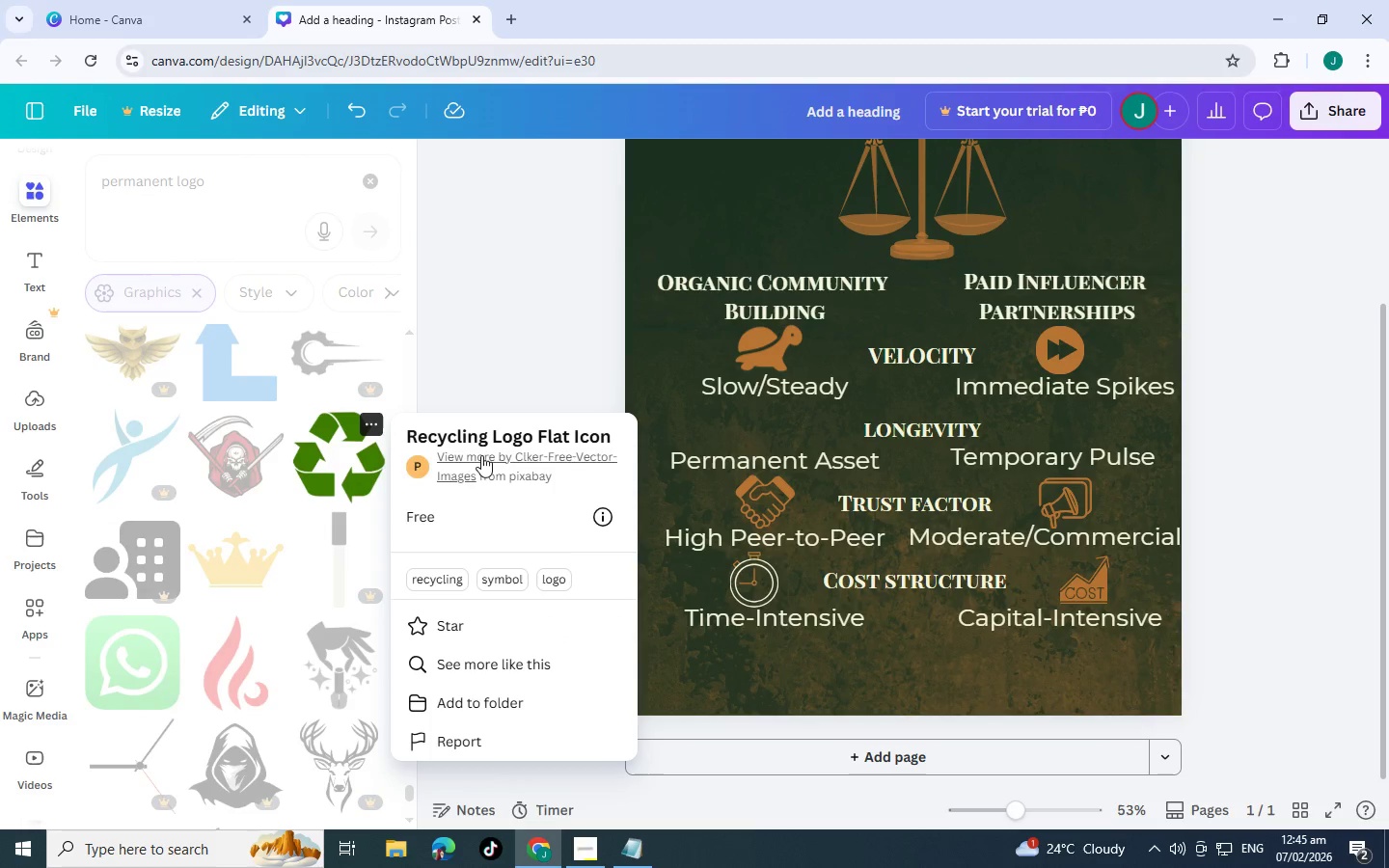 
left_click([523, 348])
 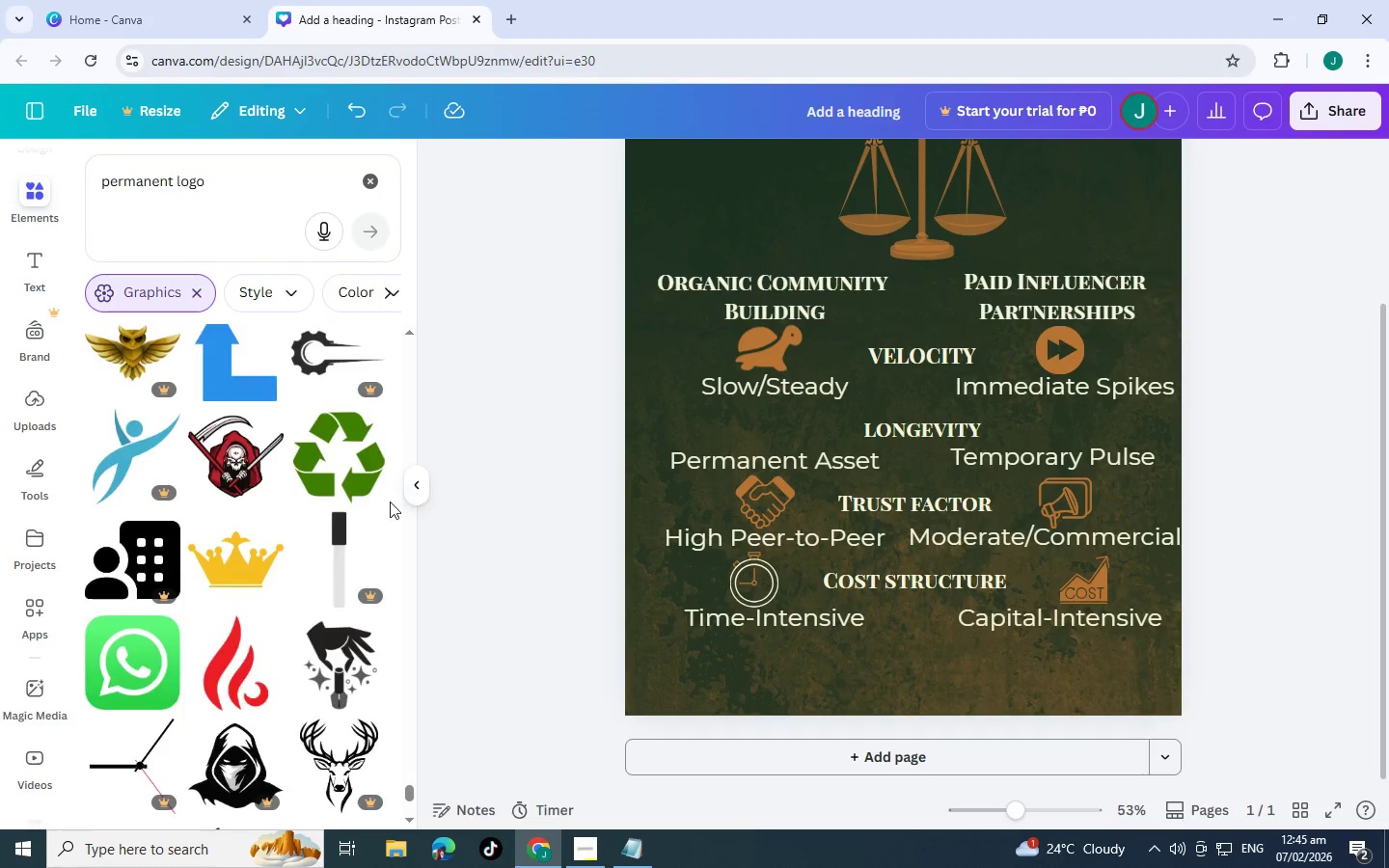 
scroll: coordinate [316, 556], scroll_direction: down, amount: 13.0
 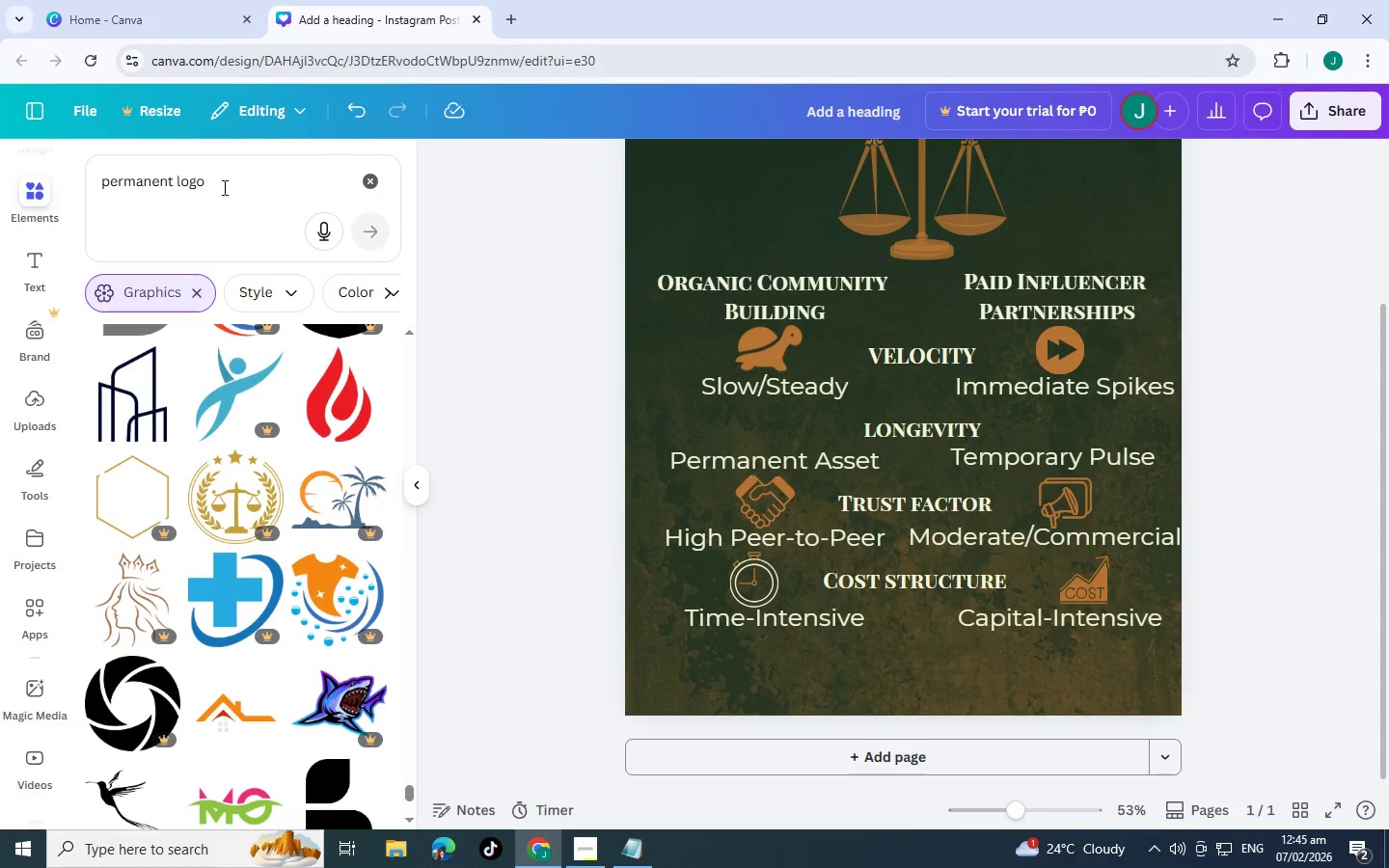 
left_click_drag(start_coordinate=[223, 185], to_coordinate=[94, 182])
 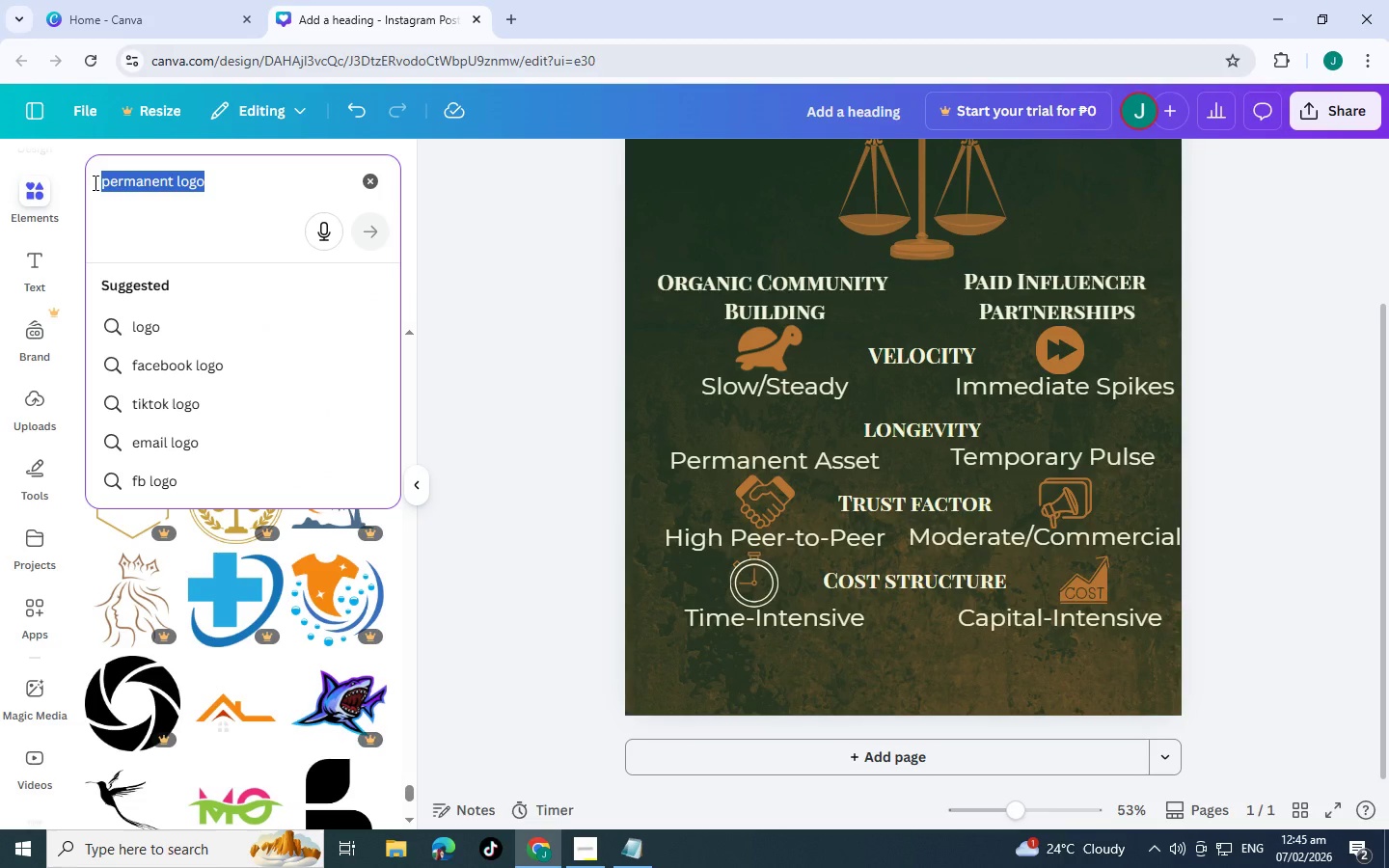 
type(infitn)
key(Backspace)
key(Backspace)
key(Backspace)
type(inite logo)
 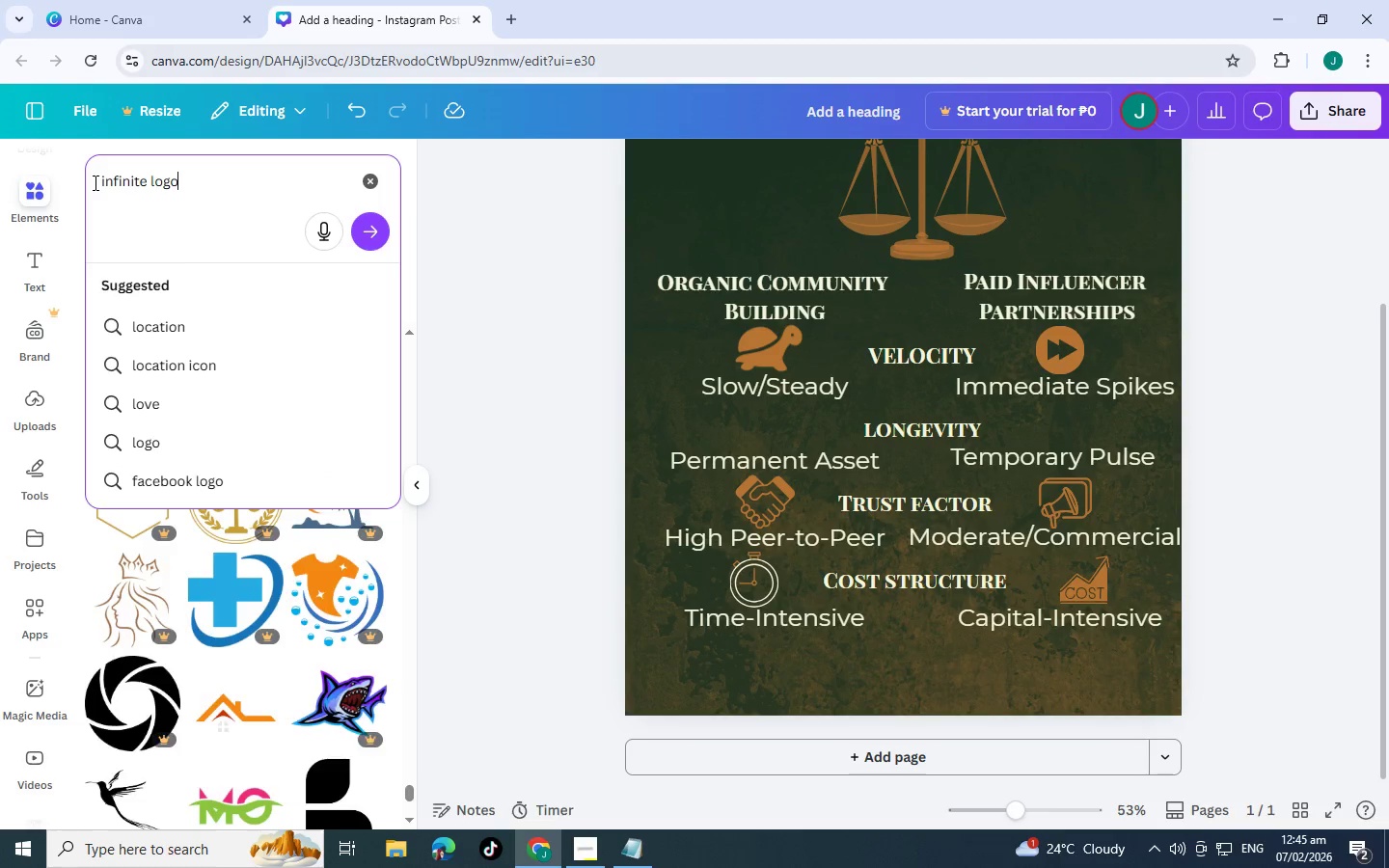 
key(Enter)
 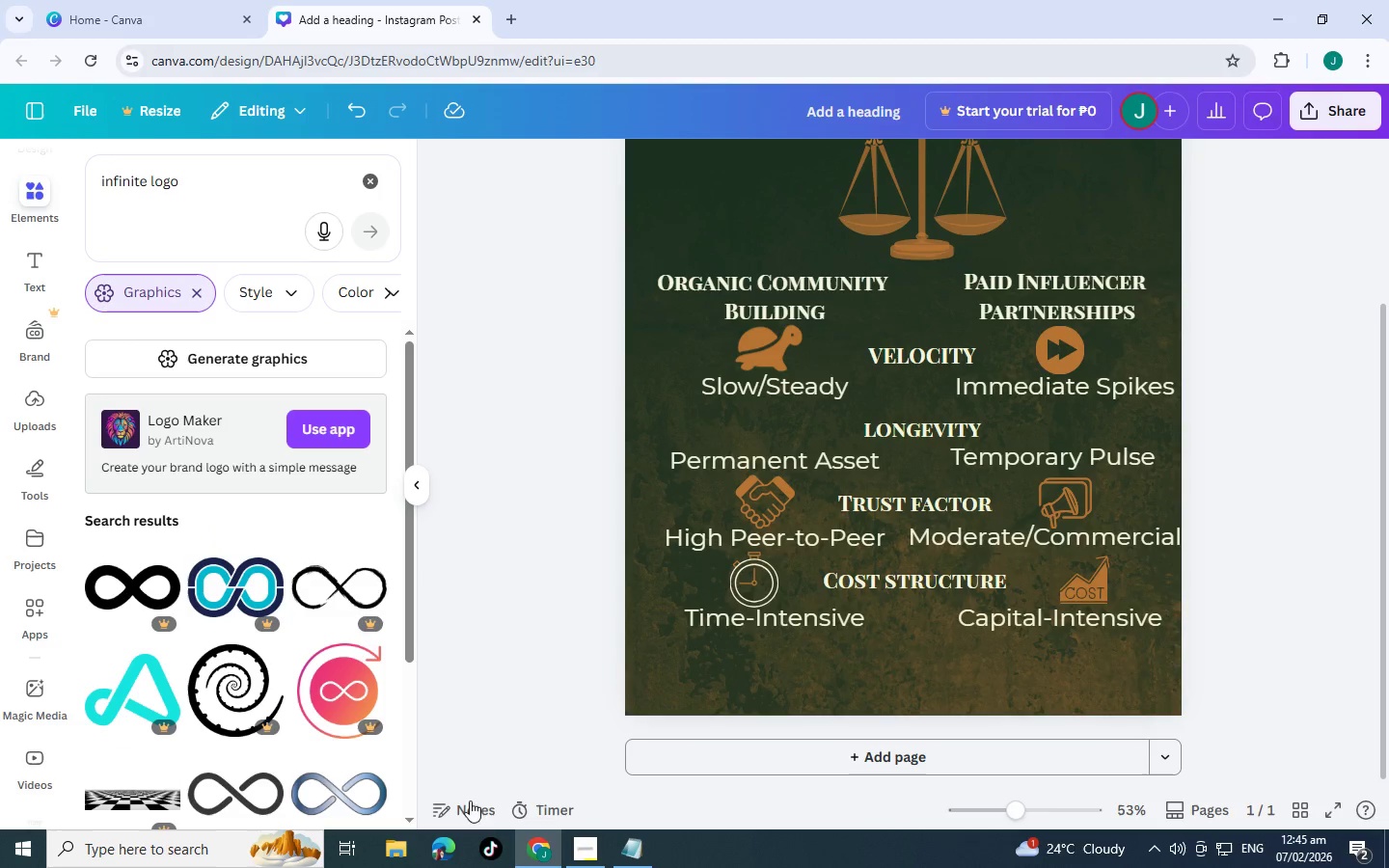 
scroll: coordinate [224, 539], scroll_direction: down, amount: 3.0
 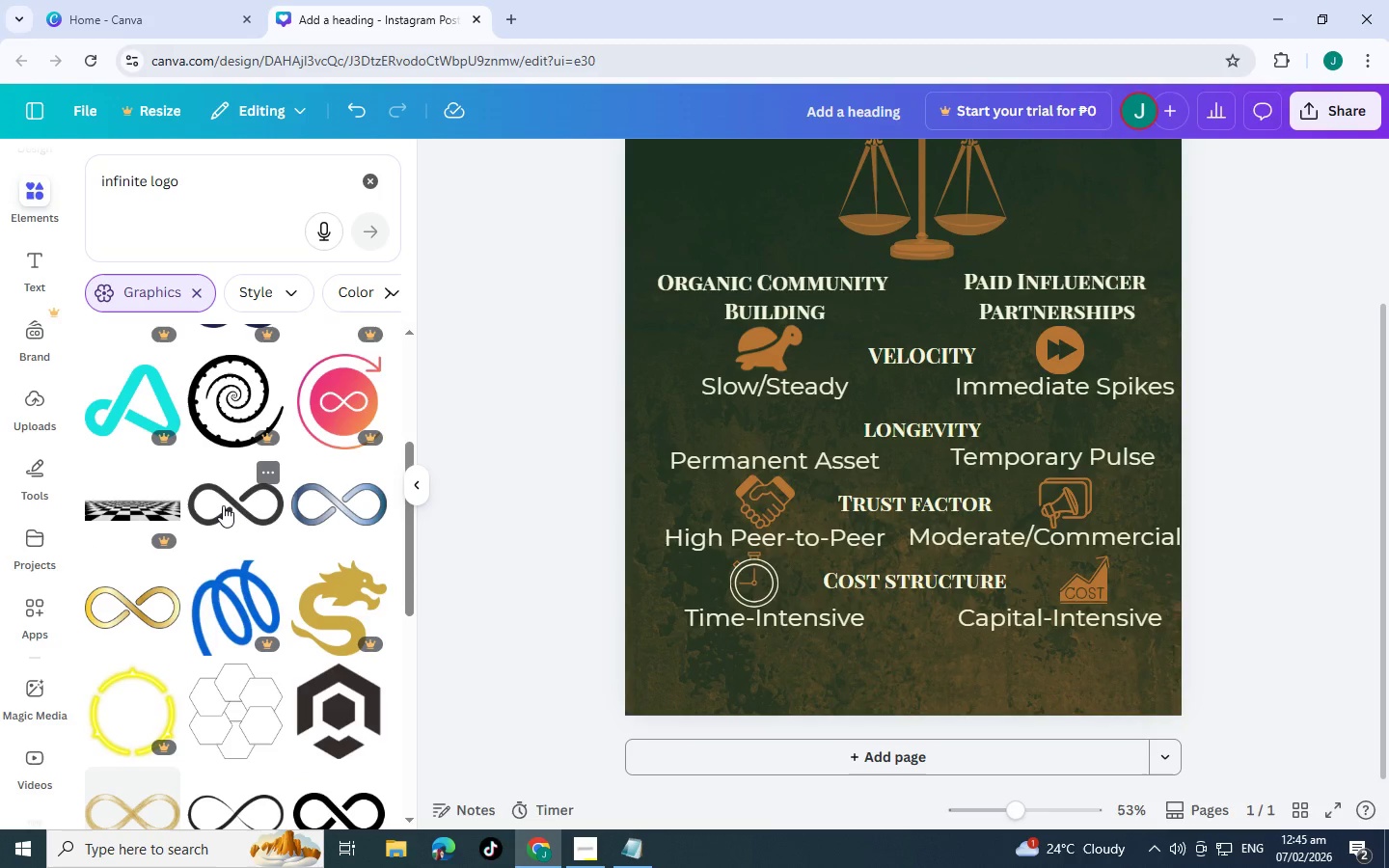 
left_click([227, 505])
 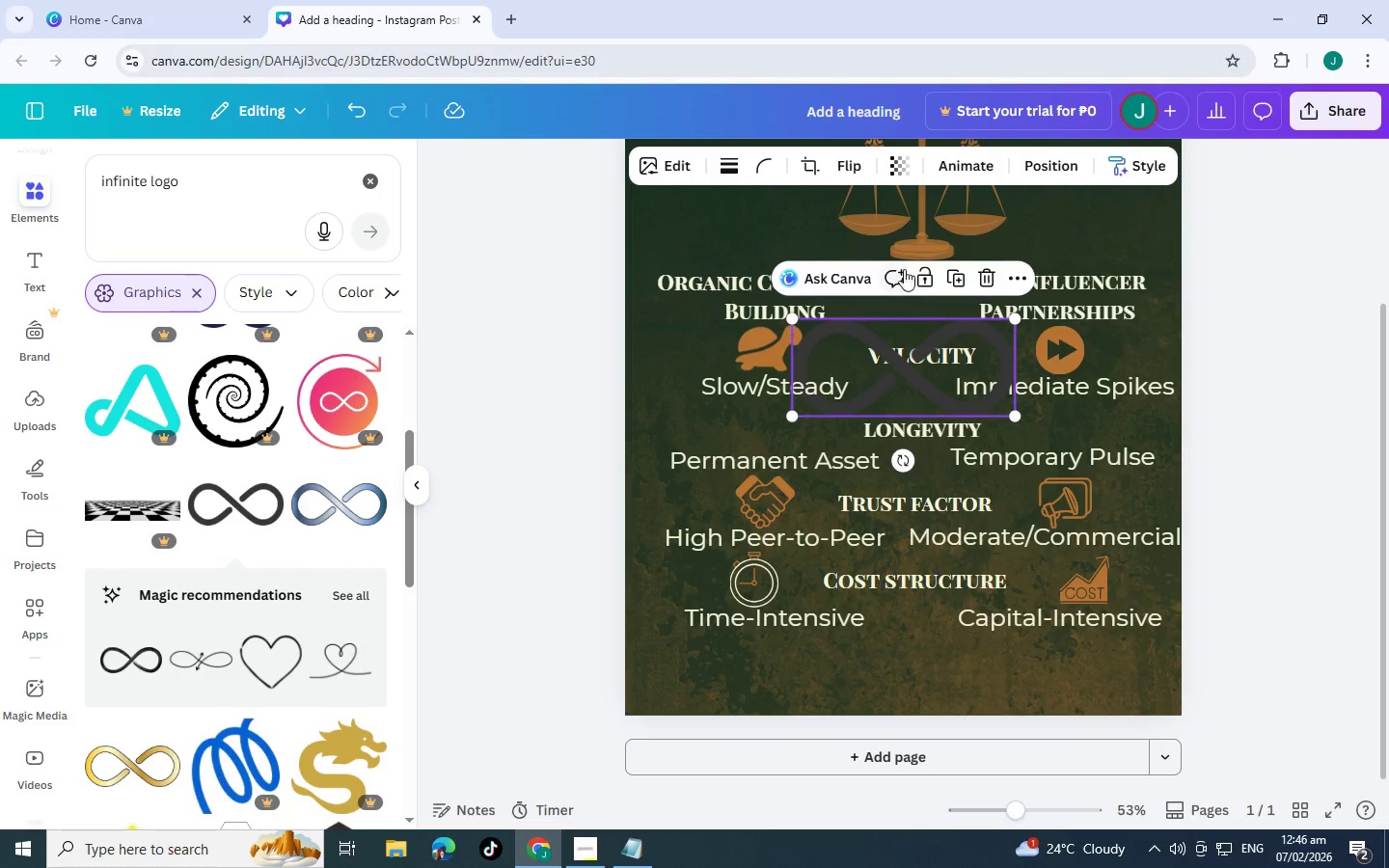 
left_click([674, 157])
 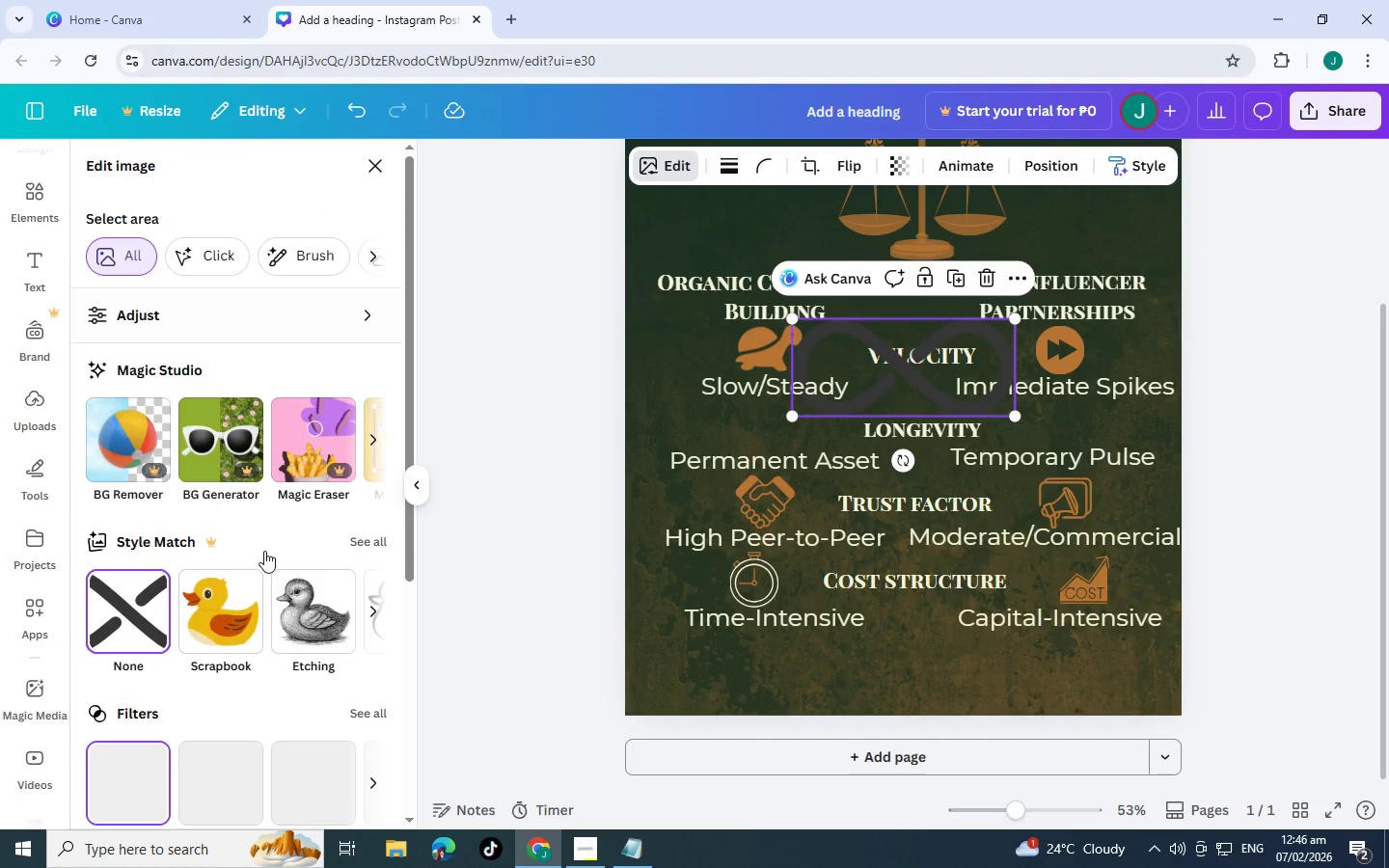 
scroll: coordinate [323, 642], scroll_direction: down, amount: 4.0
 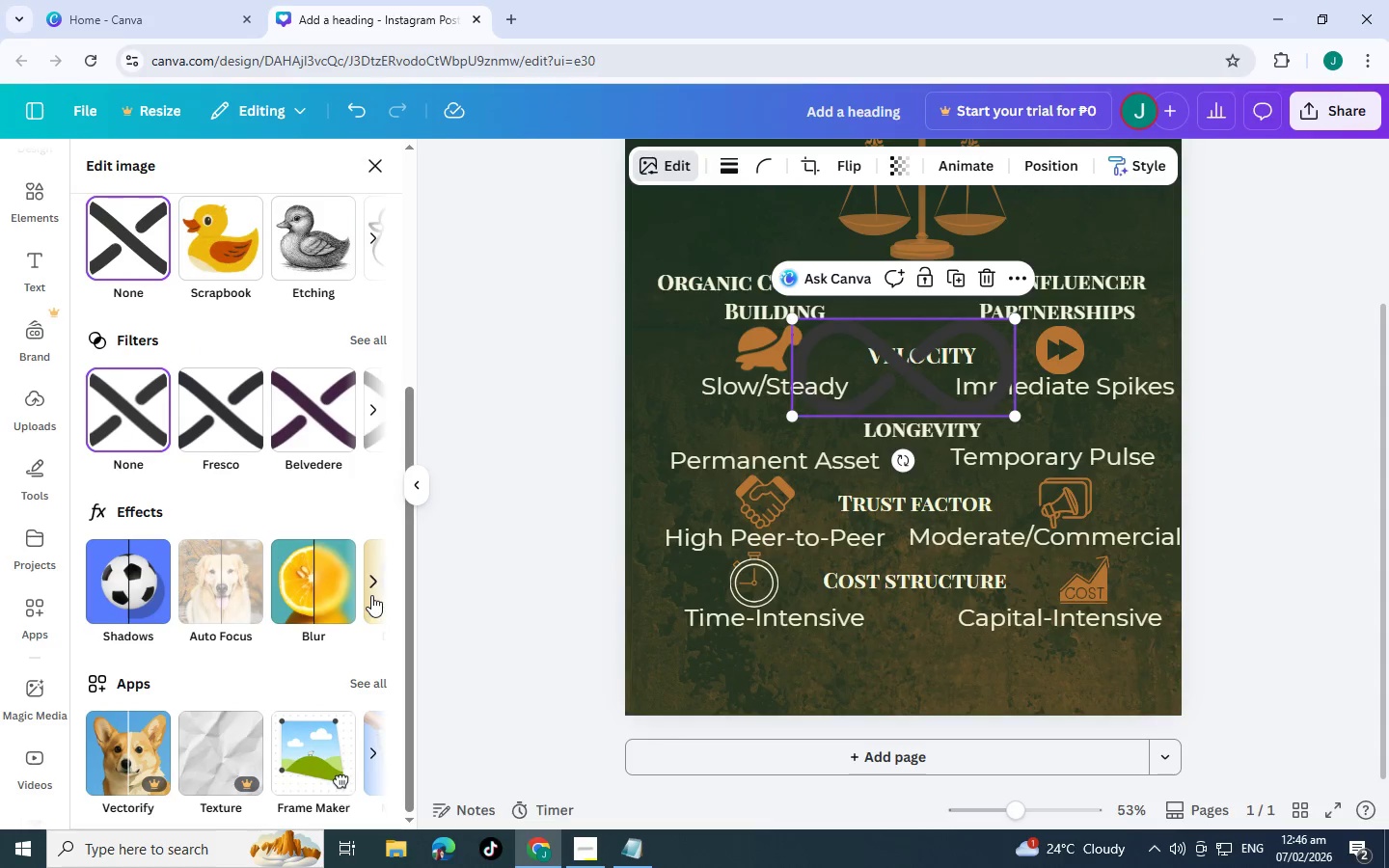 
left_click([371, 595])
 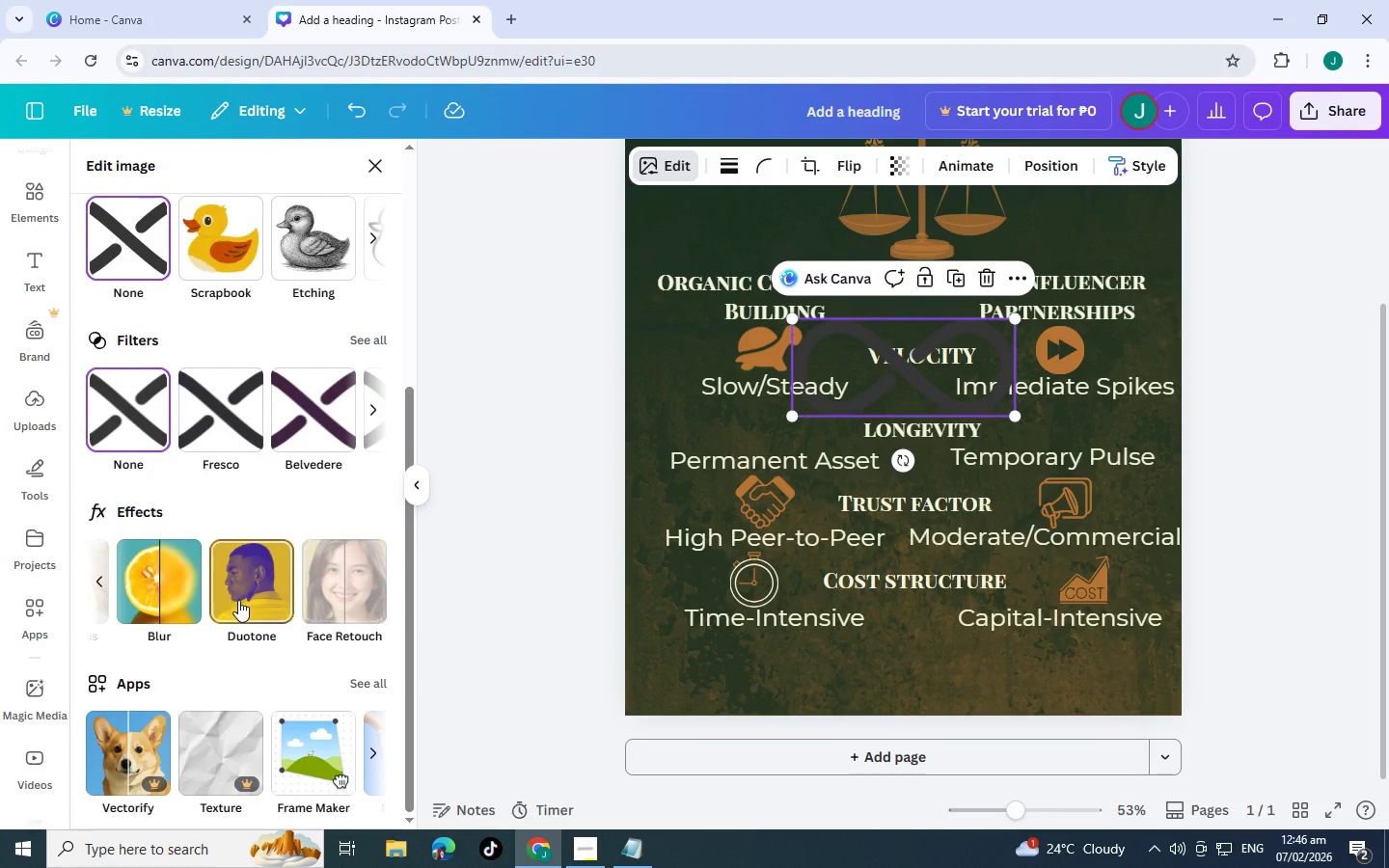 
left_click([238, 600])
 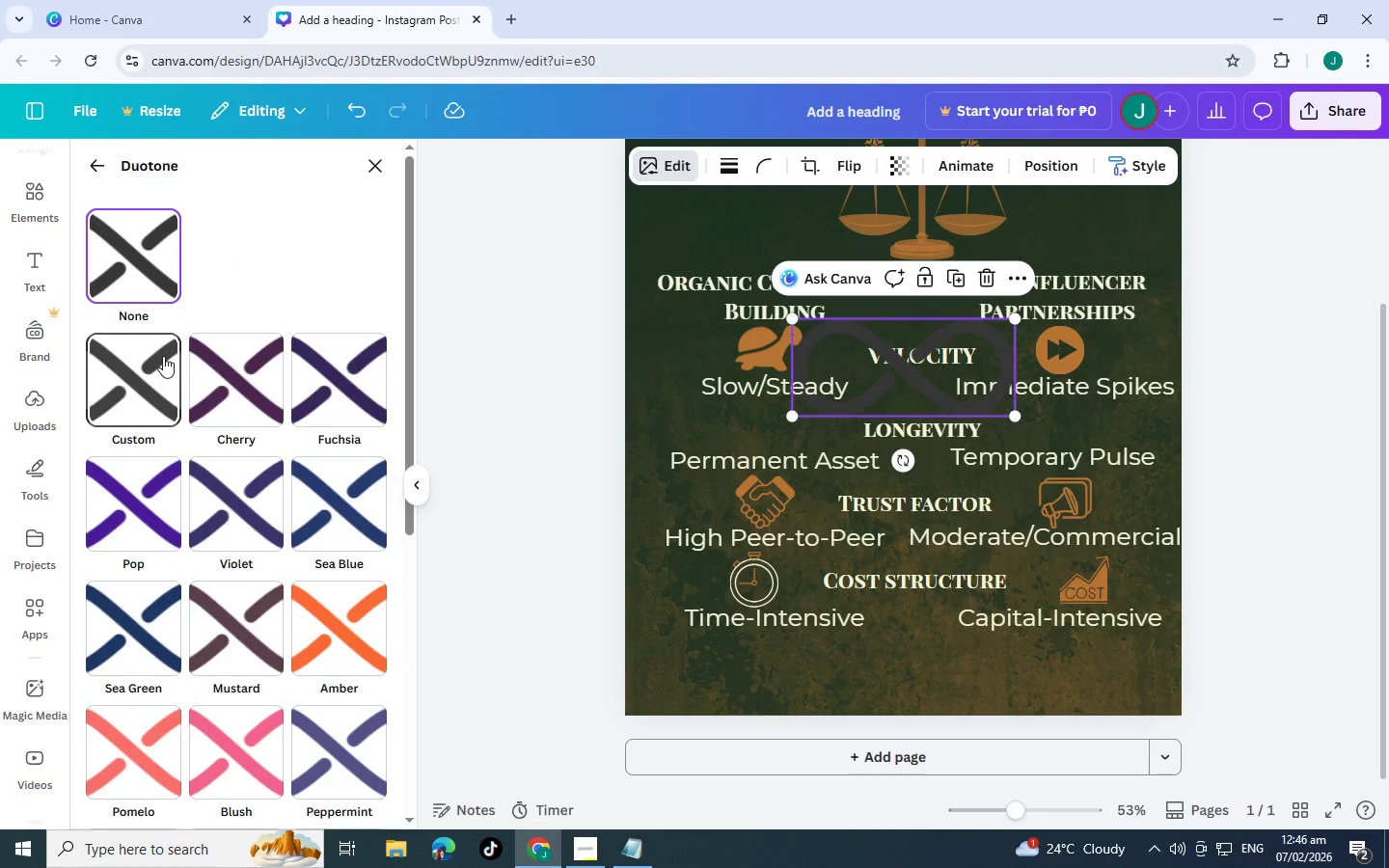 
left_click([172, 385])
 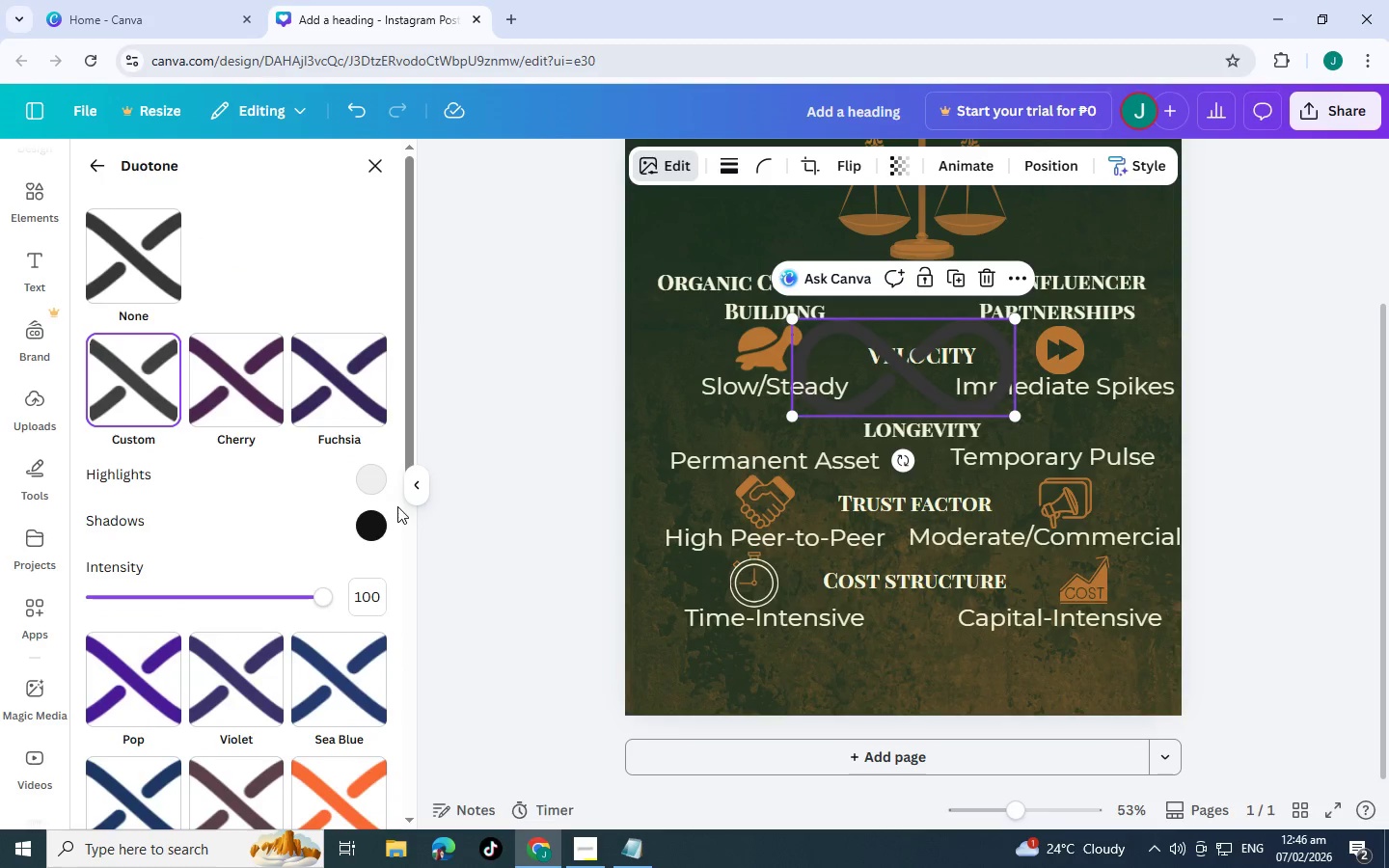 
left_click([366, 516])
 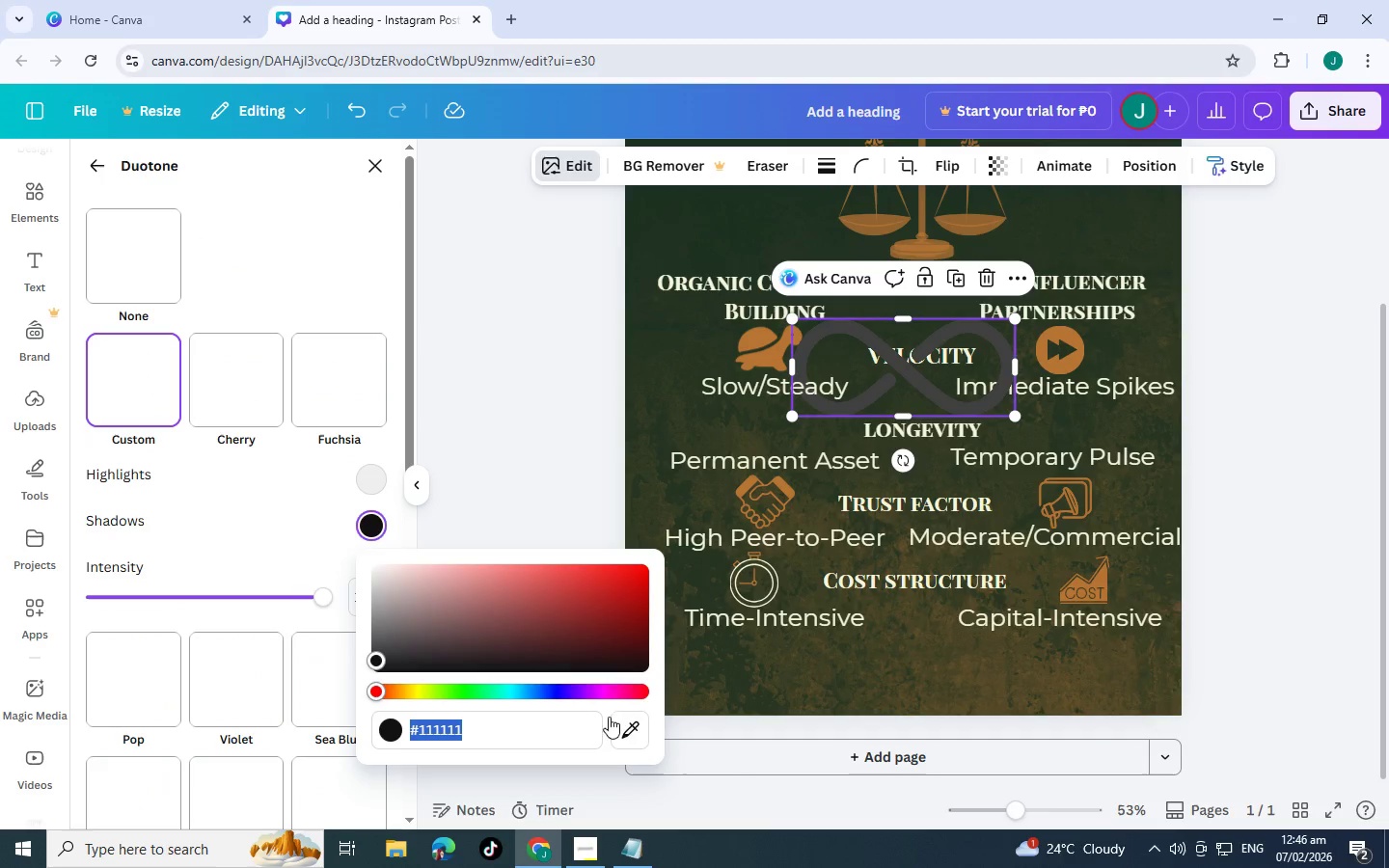 
left_click([633, 736])
 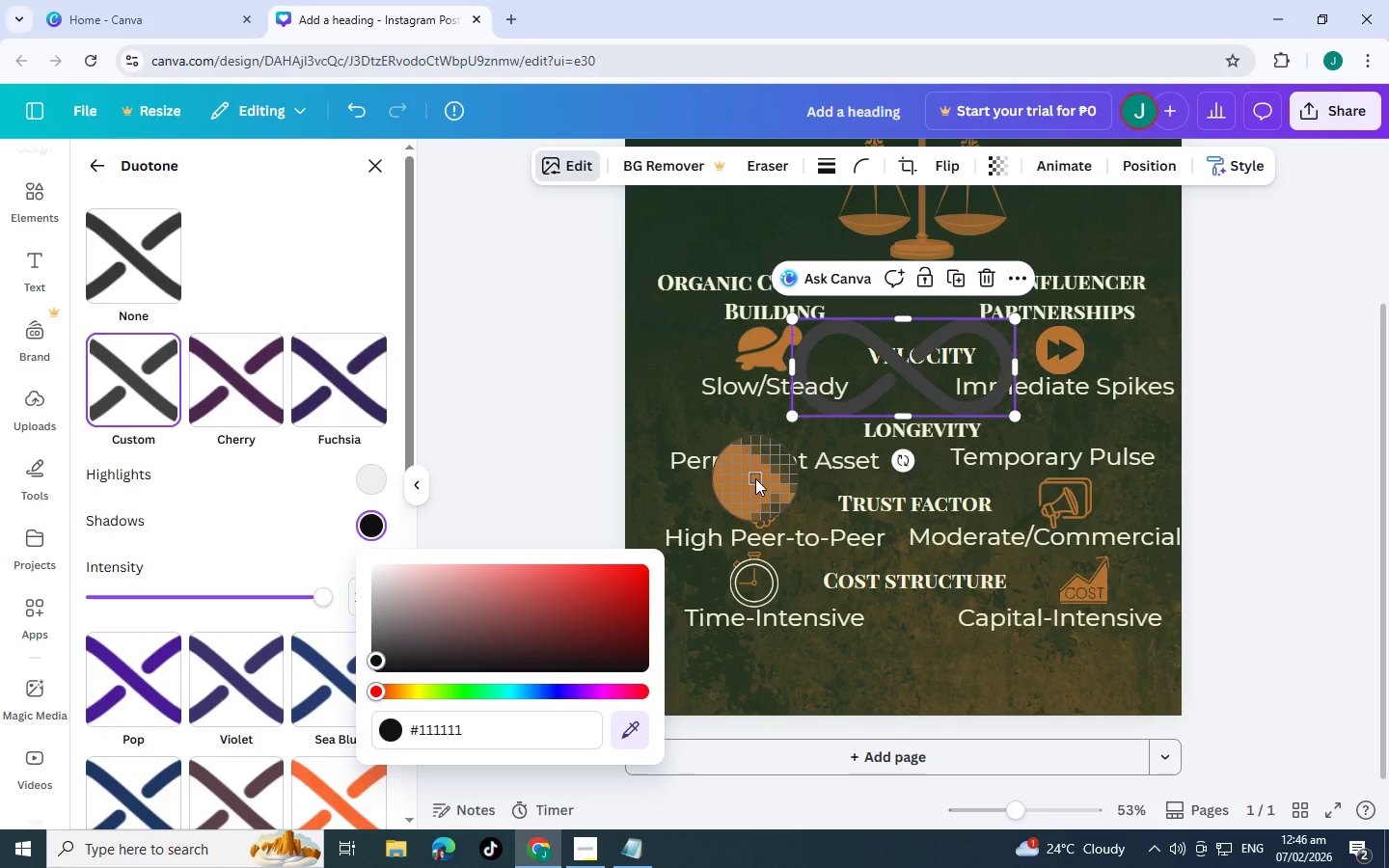 
left_click([753, 478])
 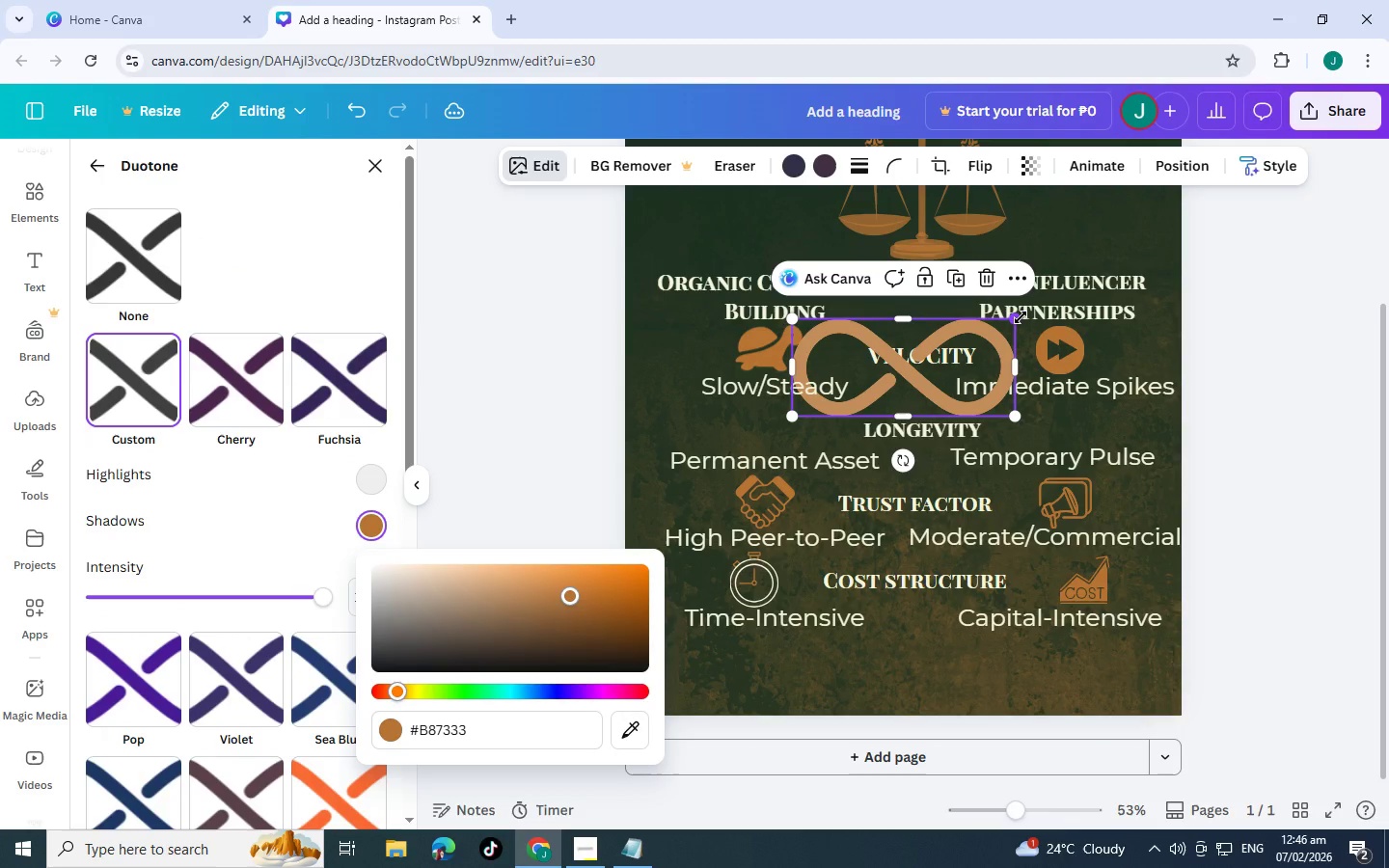 
left_click_drag(start_coordinate=[1021, 317], to_coordinate=[857, 356])
 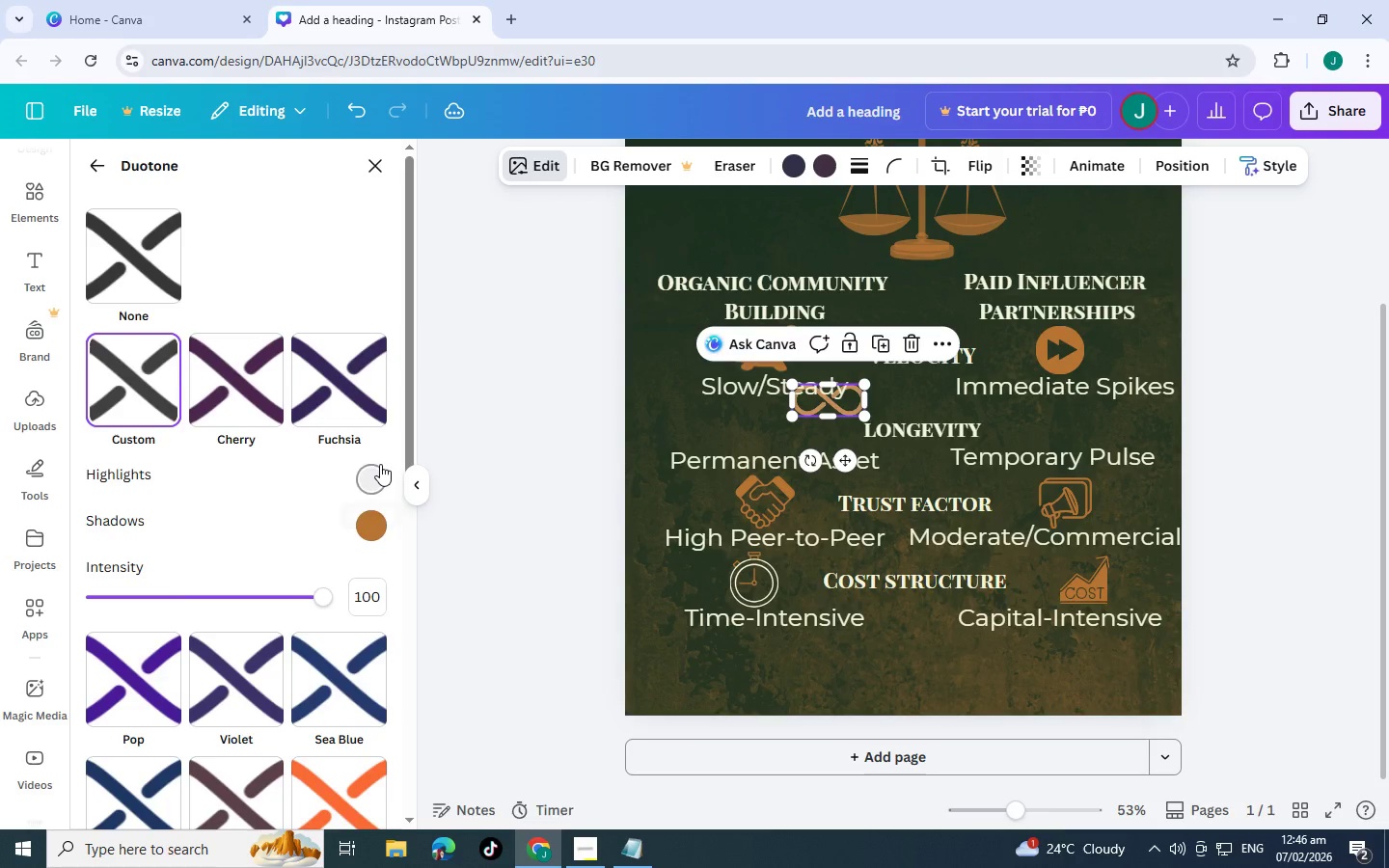 
left_click([374, 477])
 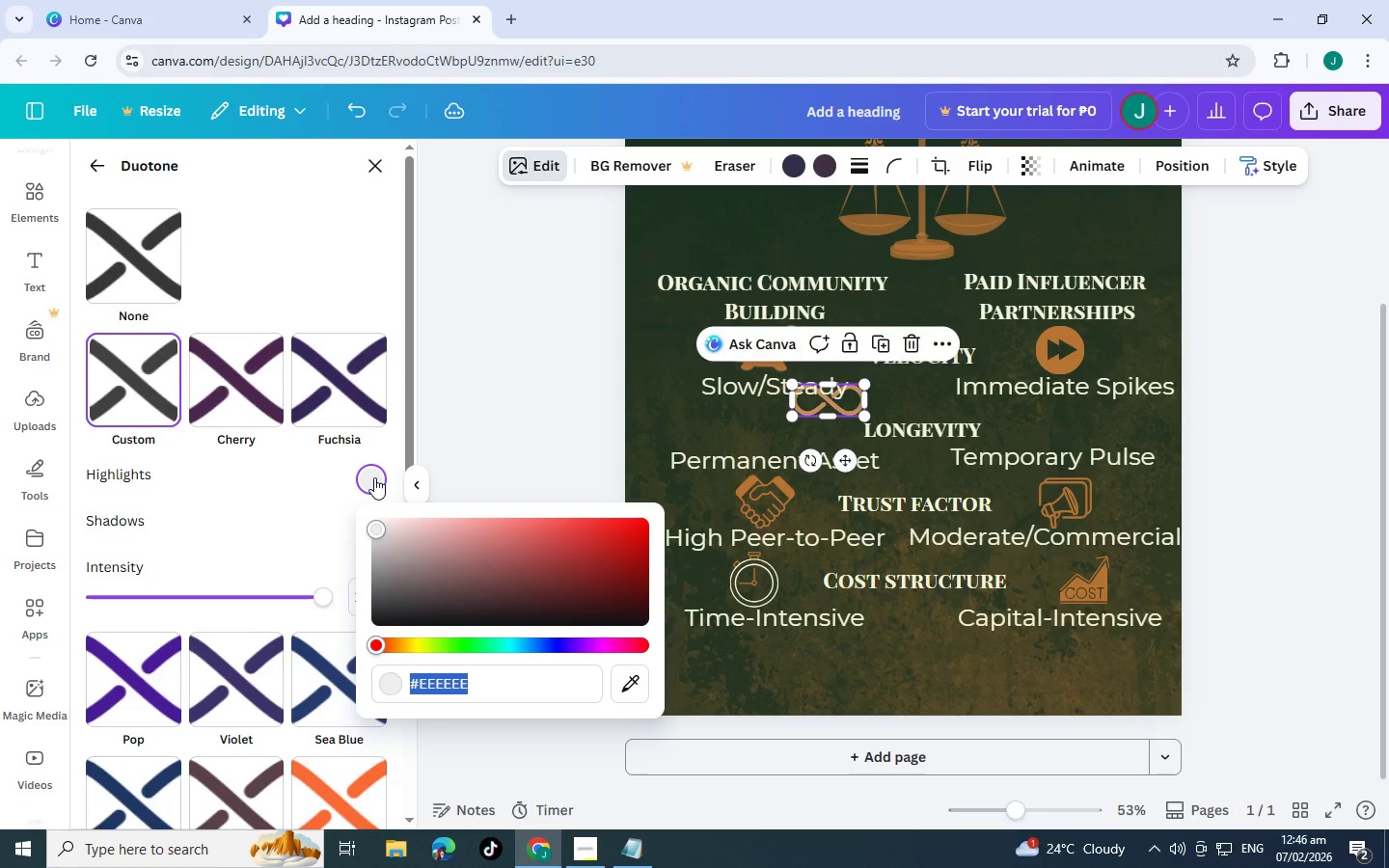 
left_click([374, 477])
 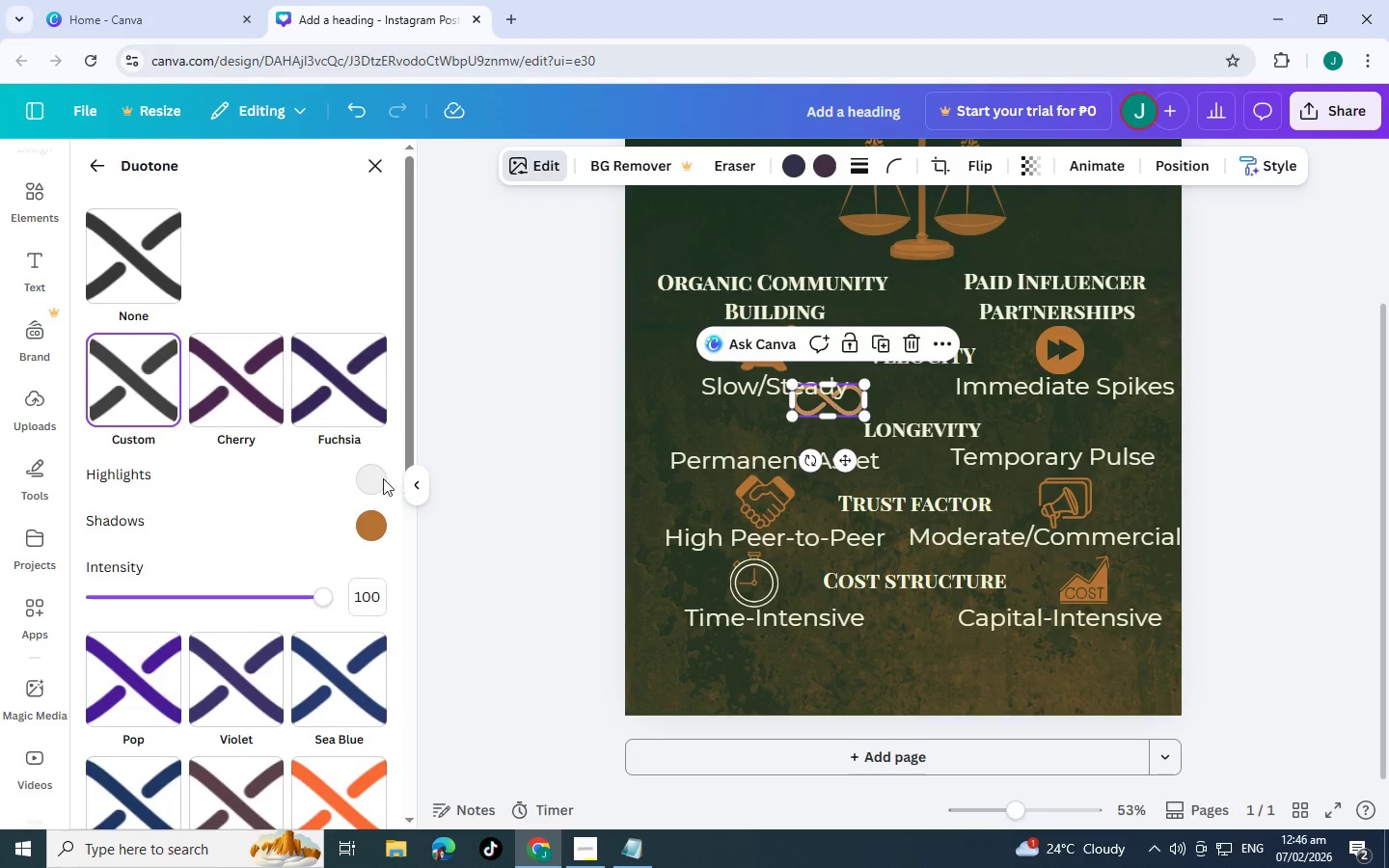 
left_click([371, 477])
 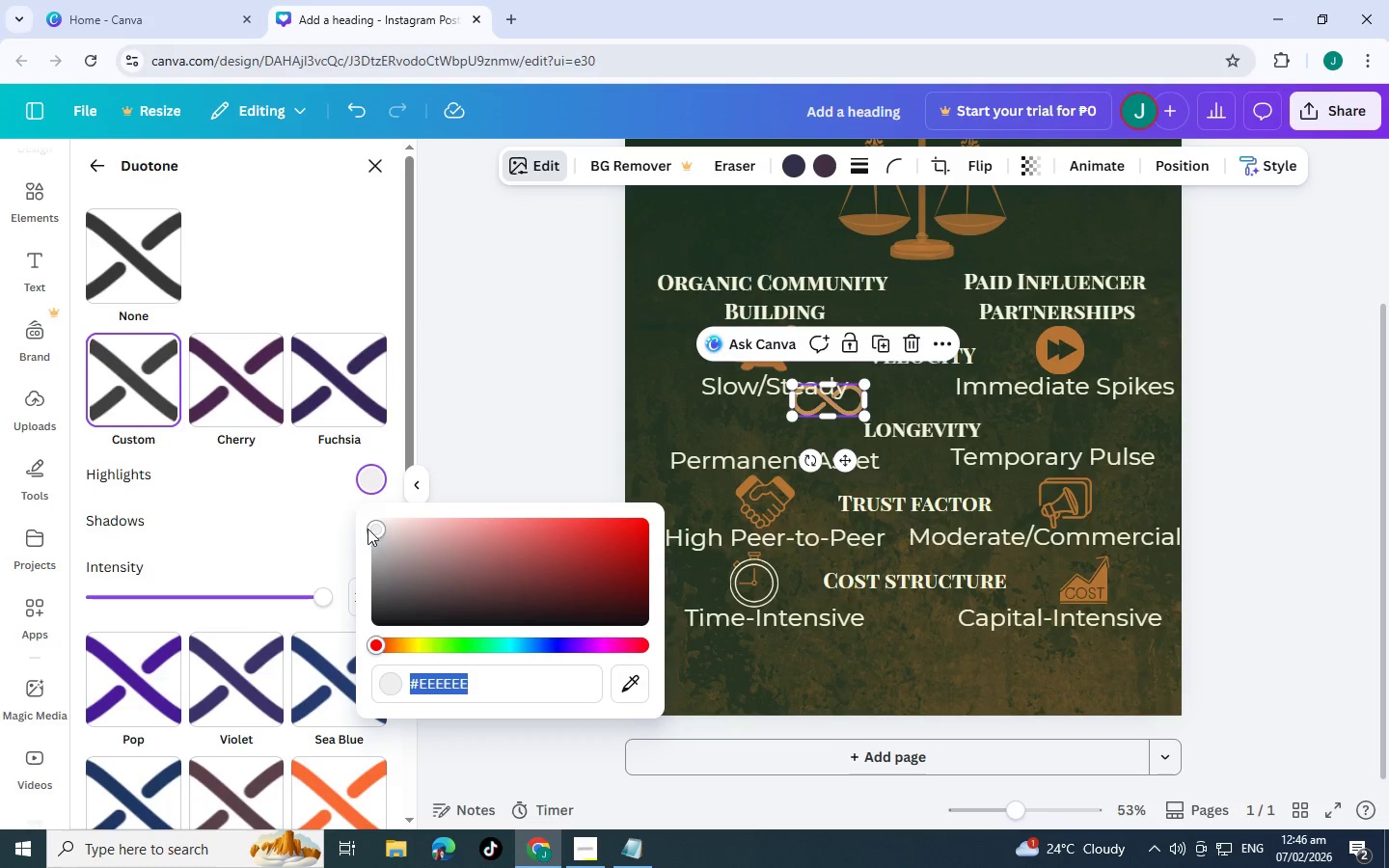 
left_click_drag(start_coordinate=[381, 528], to_coordinate=[341, 485])
 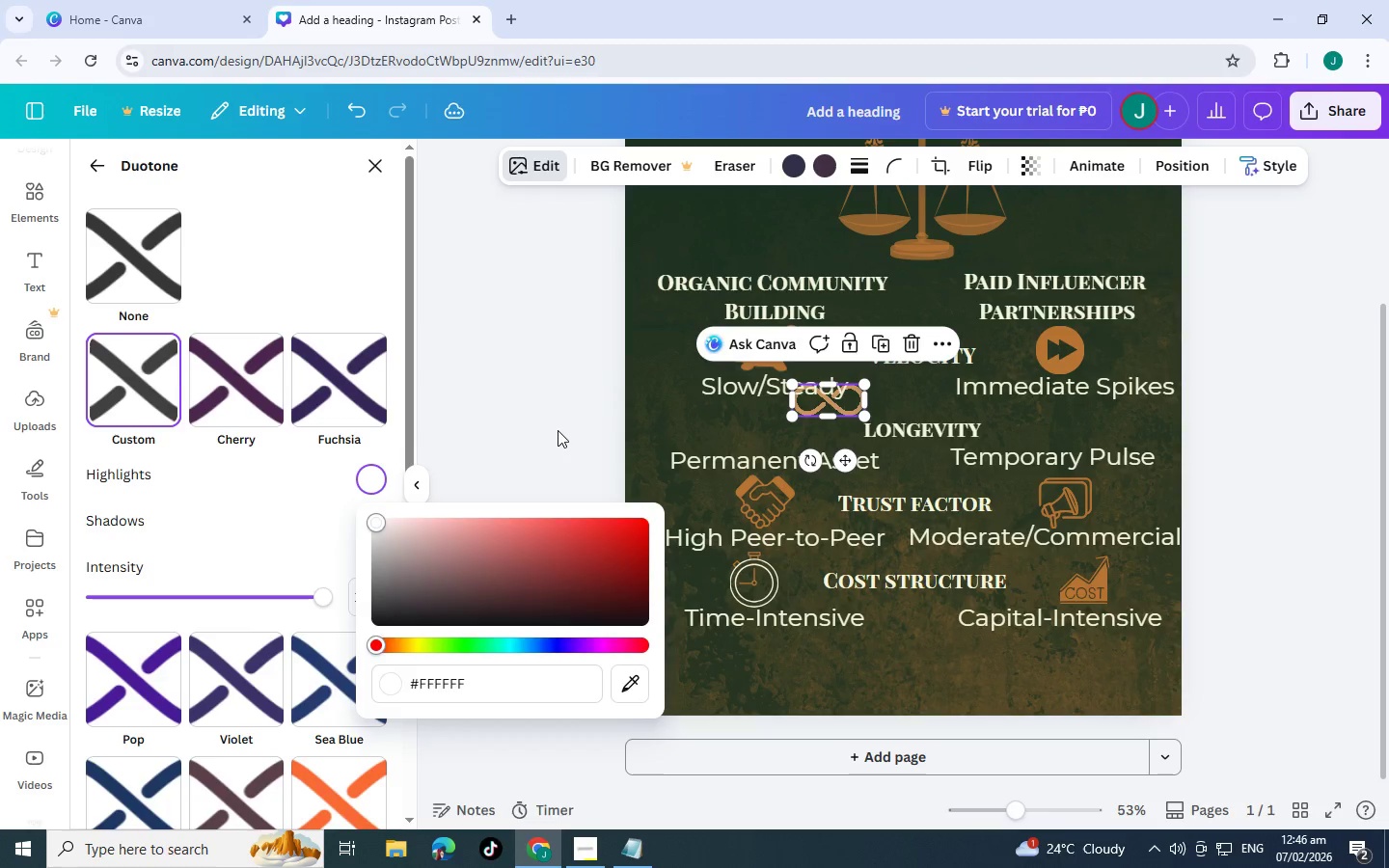 
left_click([558, 430])
 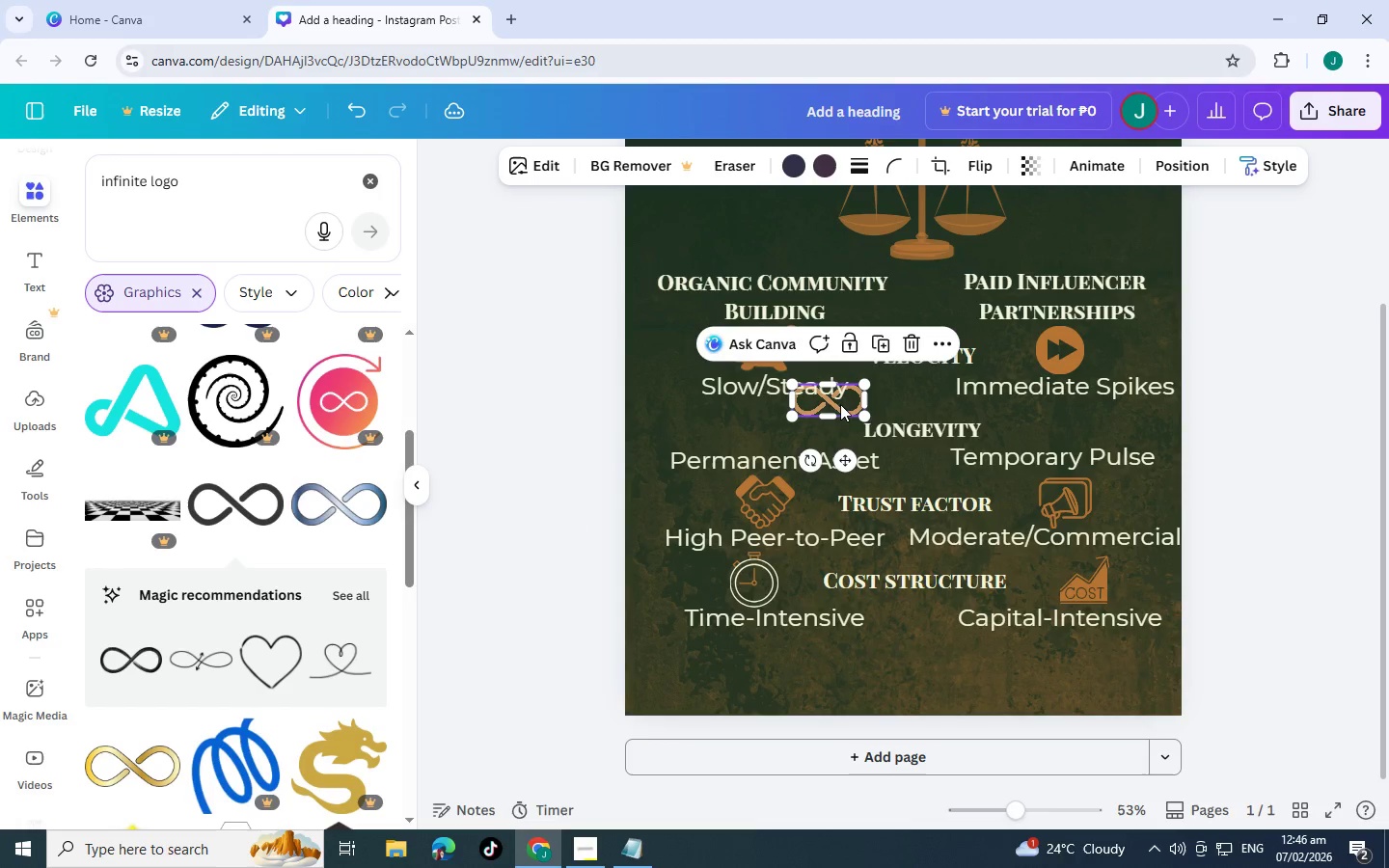 
left_click_drag(start_coordinate=[838, 399], to_coordinate=[773, 422])
 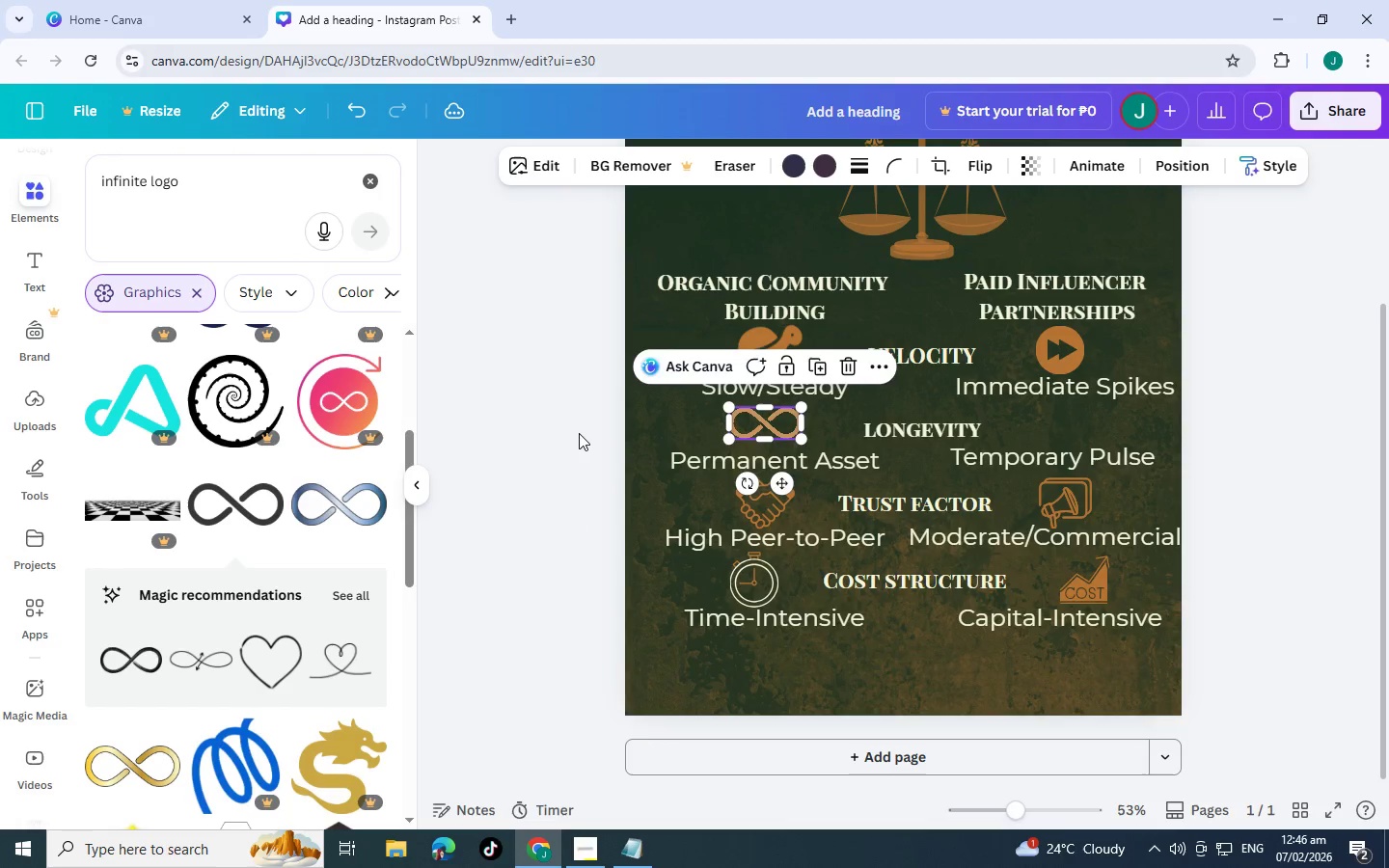 
left_click([579, 433])
 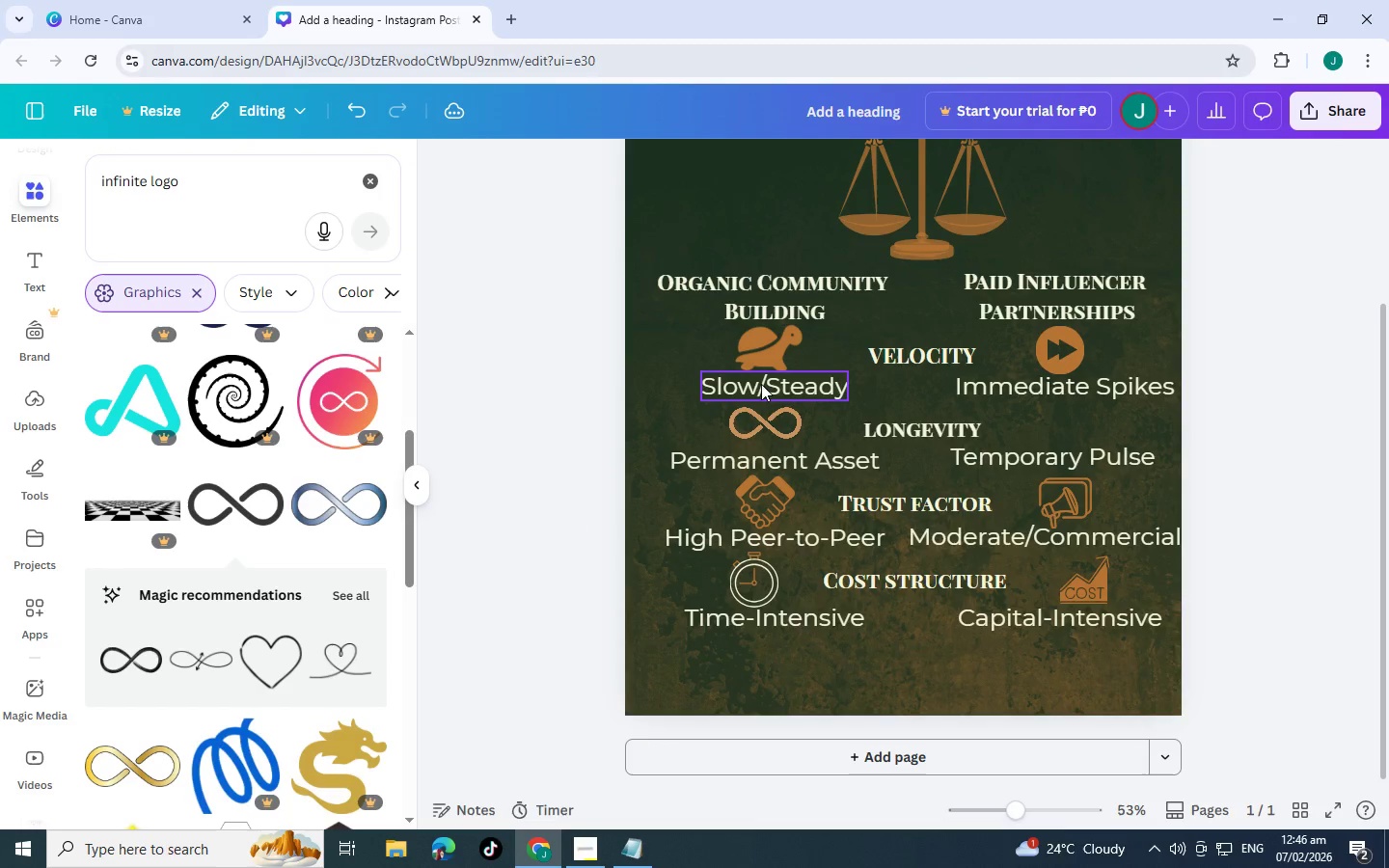 
left_click([766, 423])
 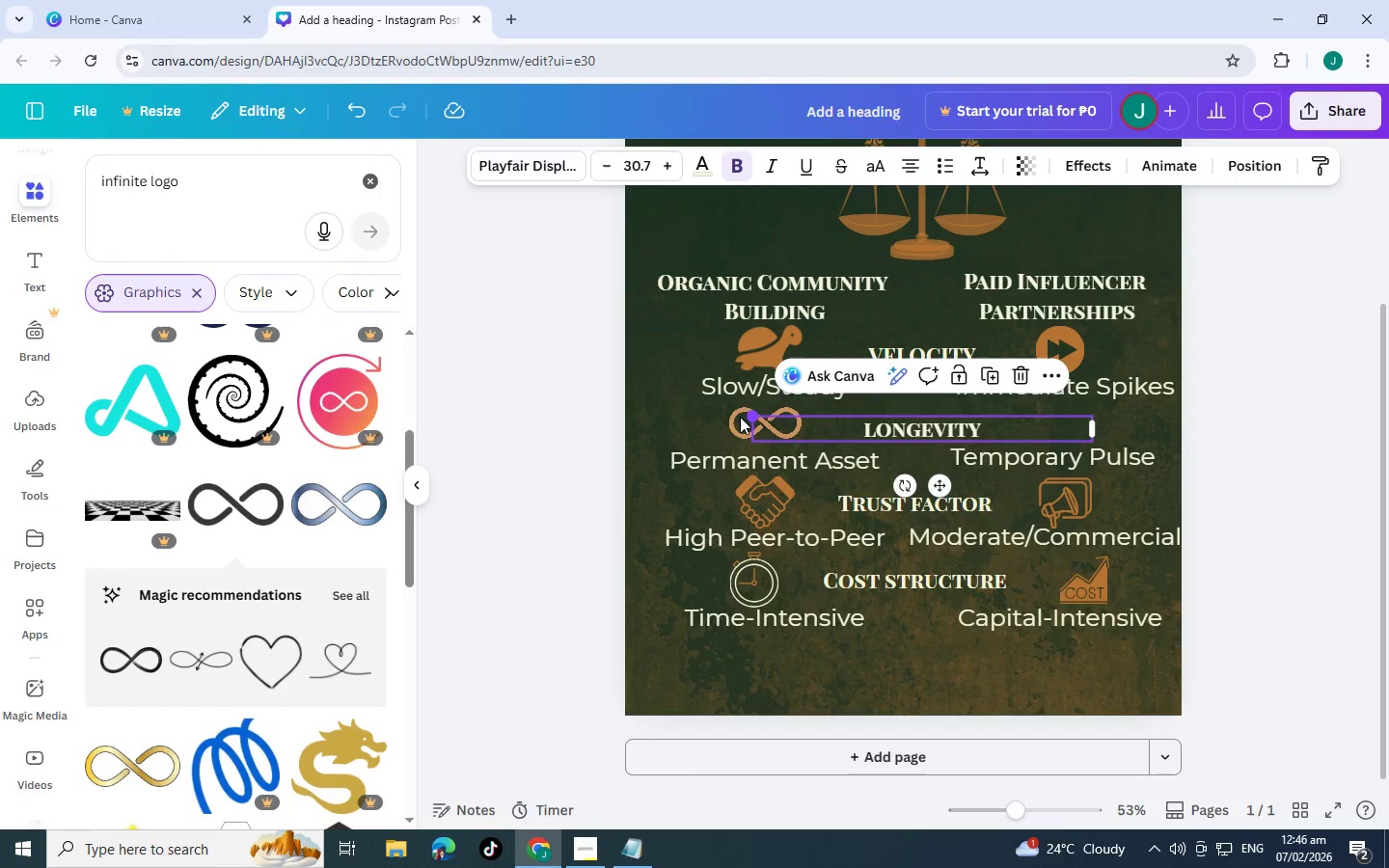 
left_click([740, 417])
 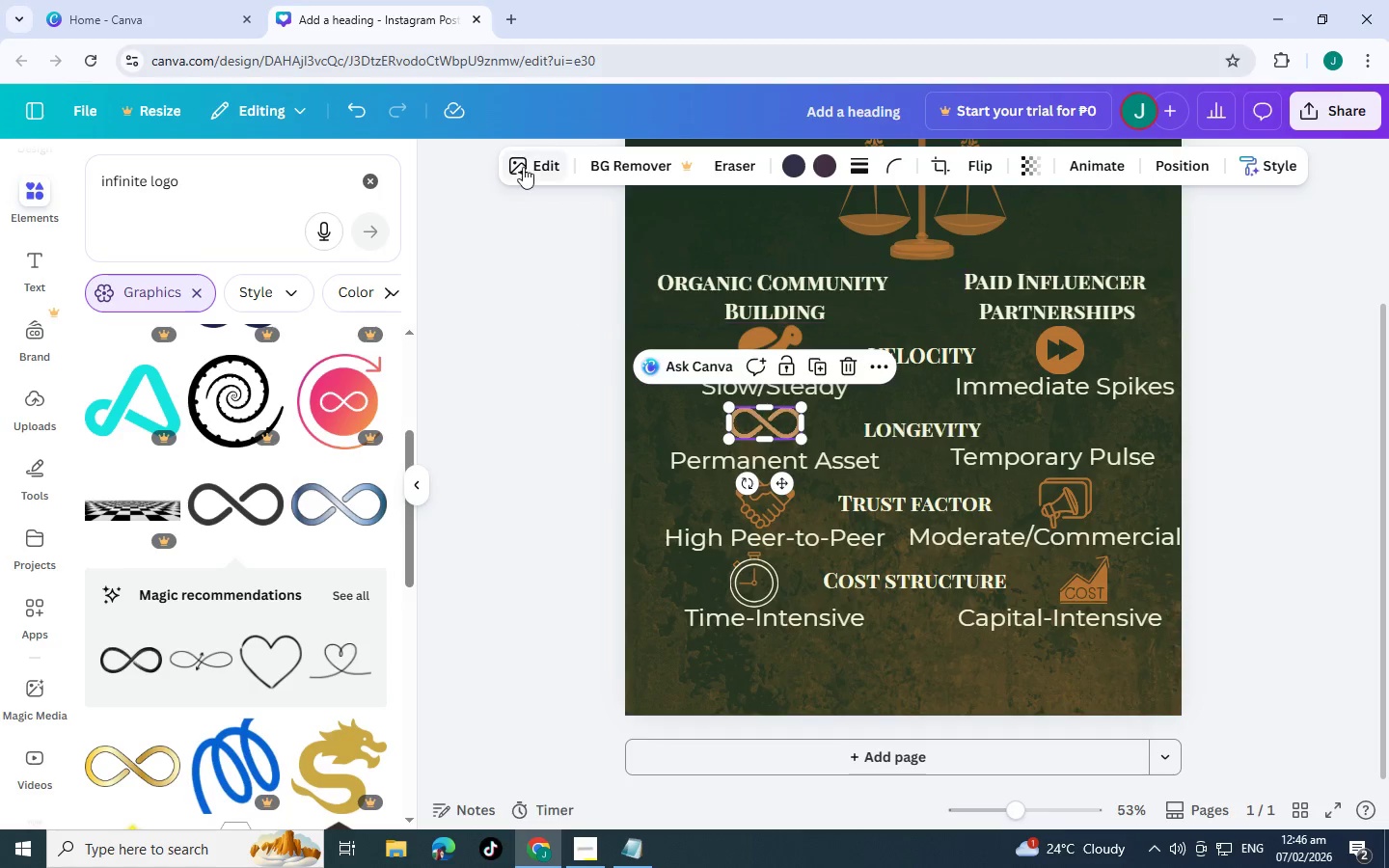 
left_click([525, 166])
 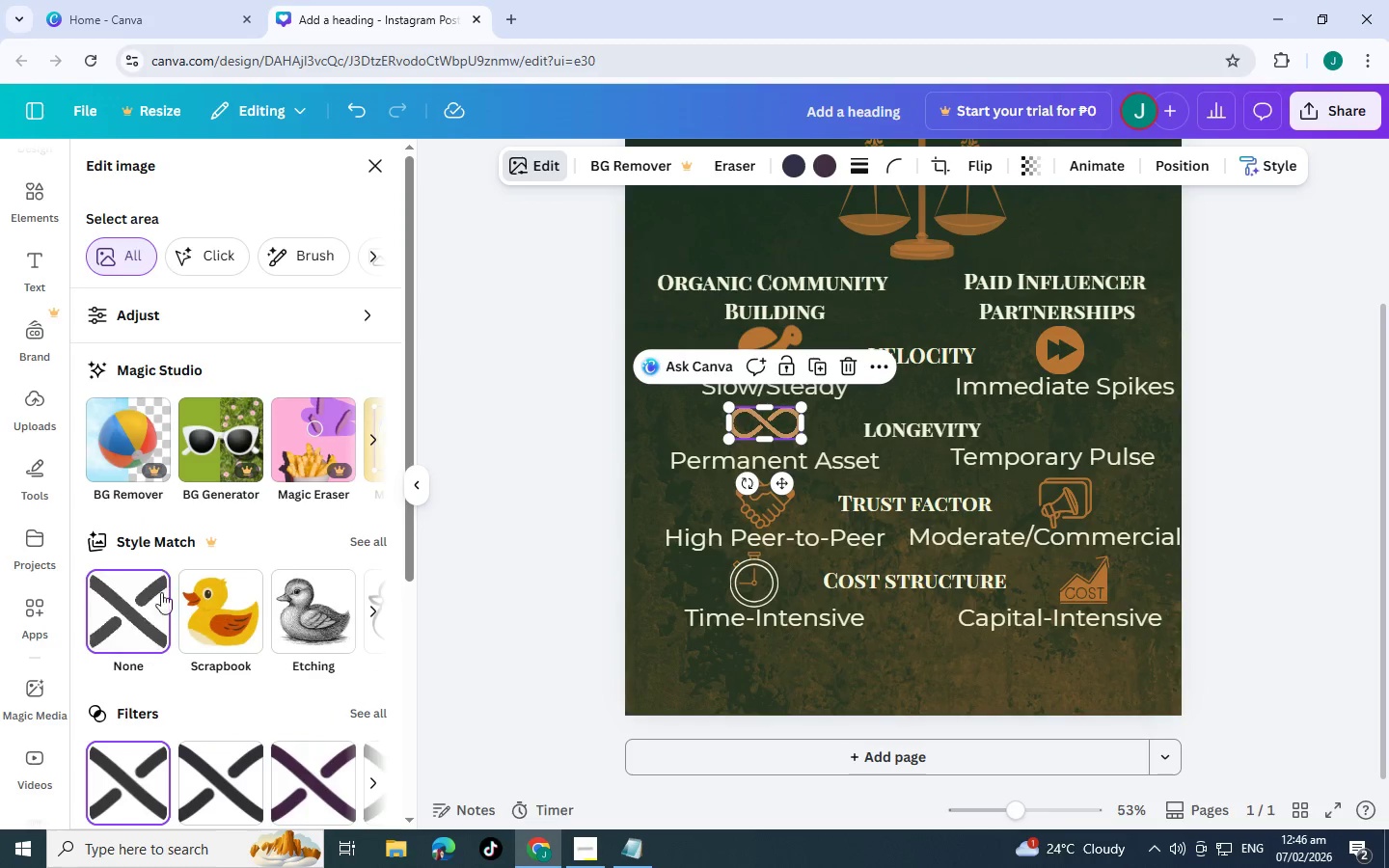 
scroll: coordinate [286, 650], scroll_direction: down, amount: 6.0
 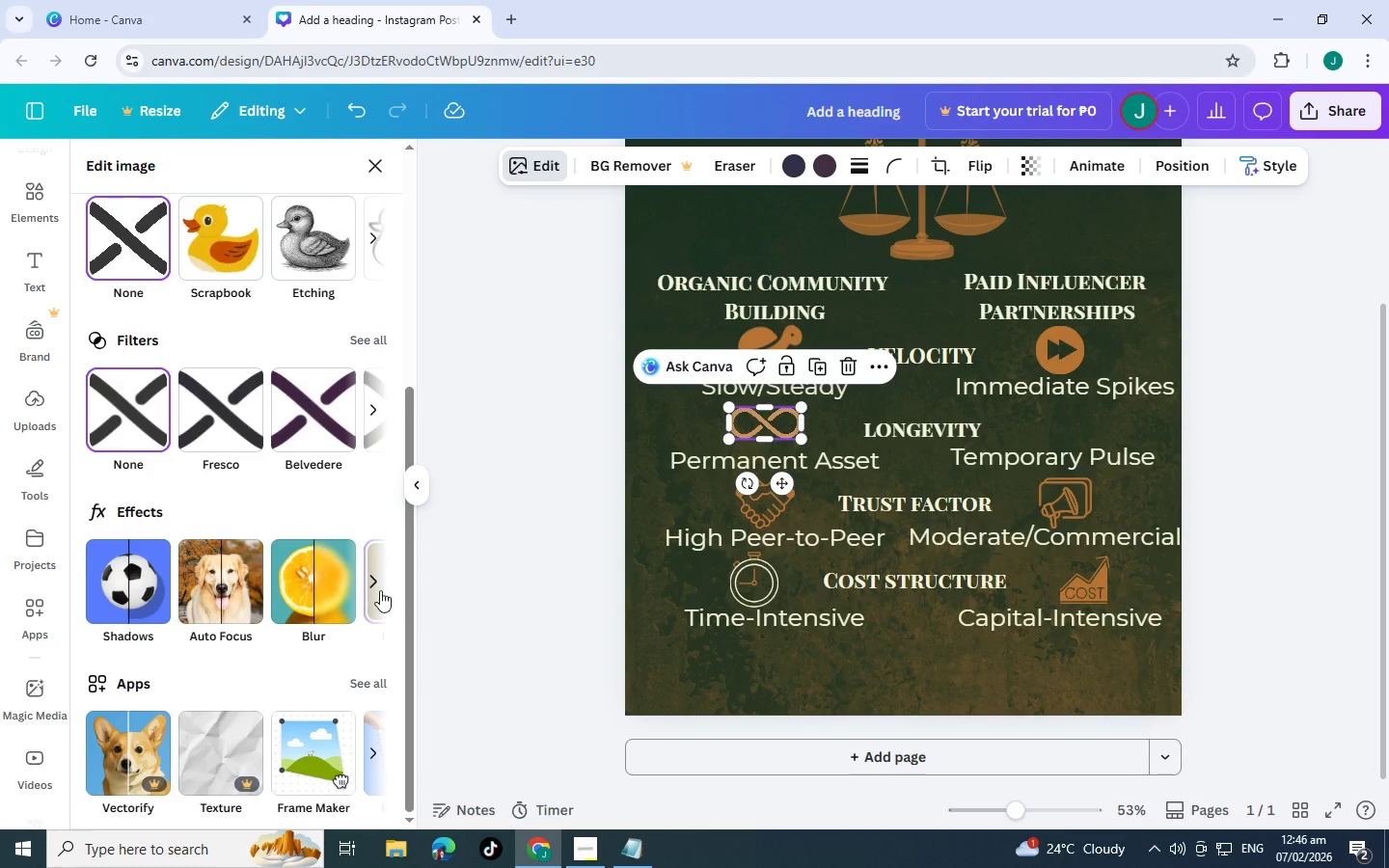 
left_click([366, 581])
 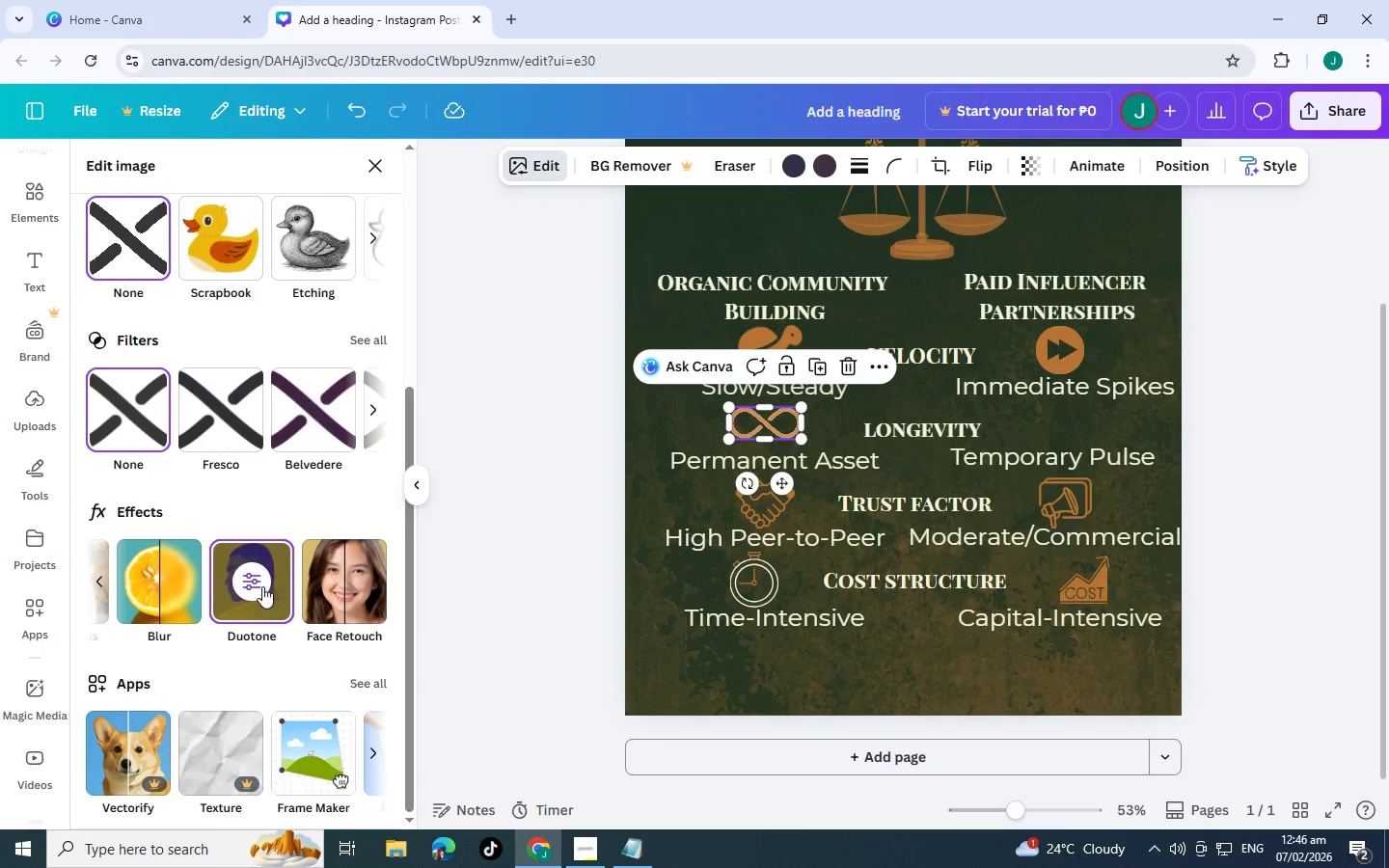 
left_click([259, 585])
 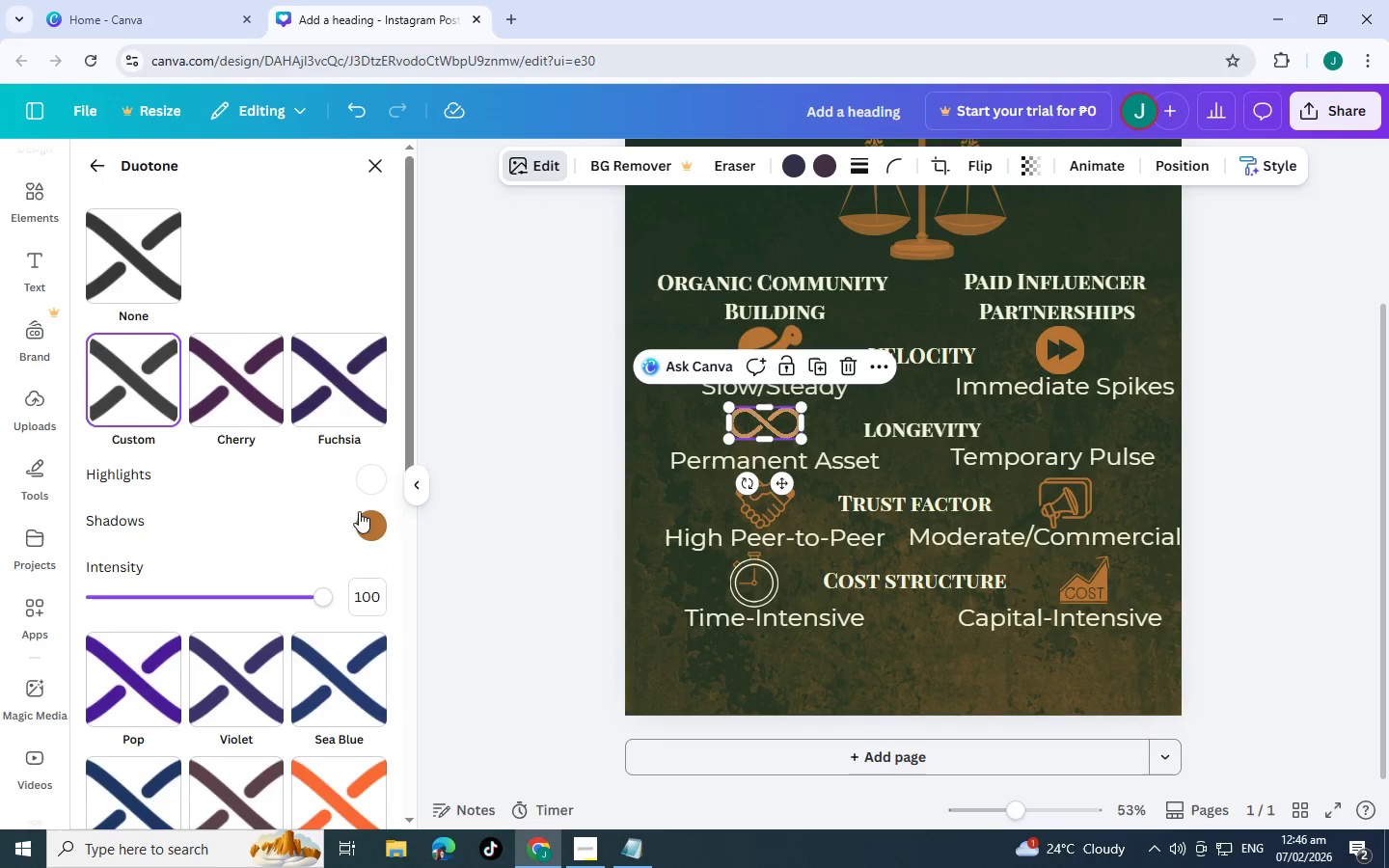 
left_click([368, 483])
 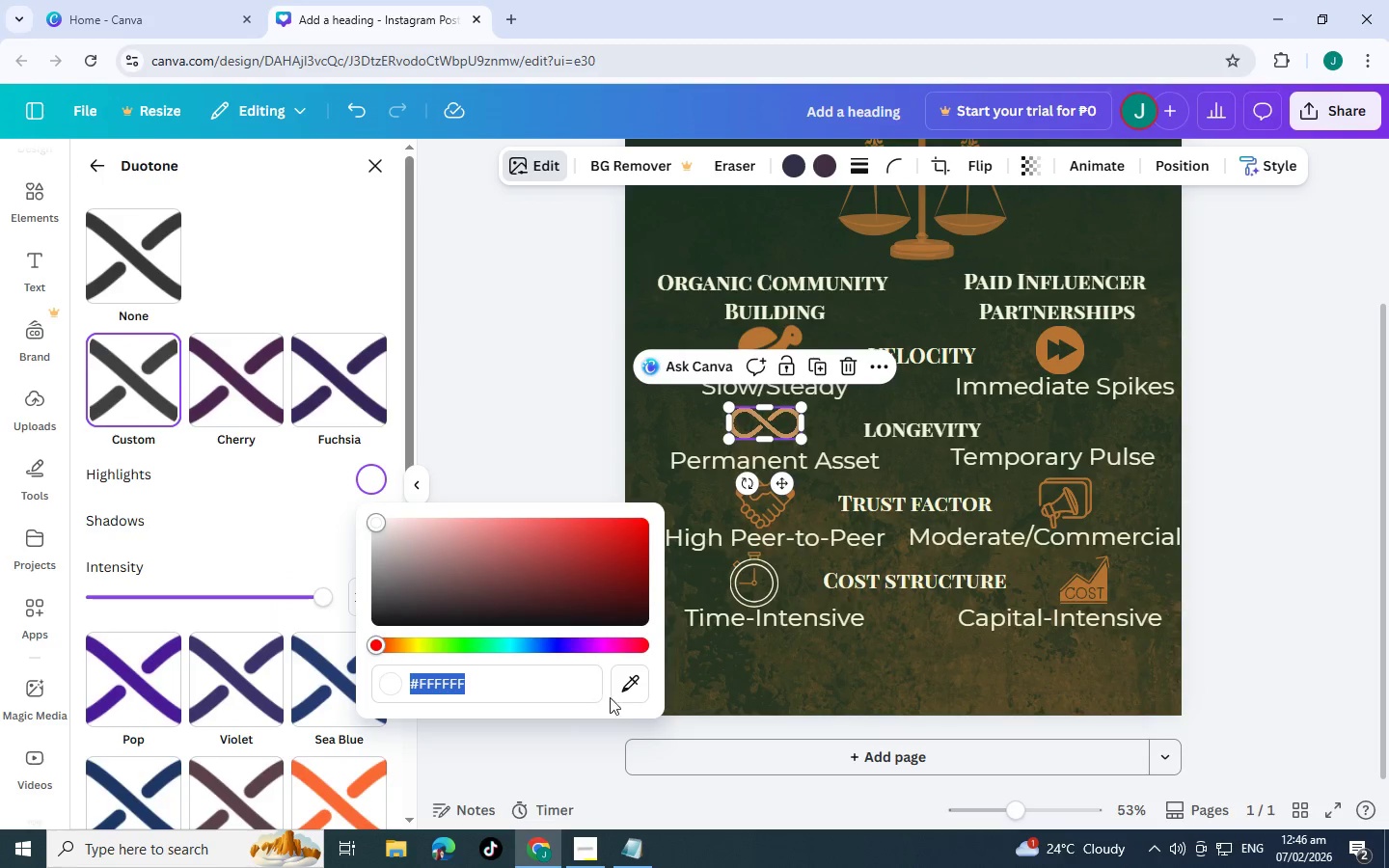 
left_click([622, 696])
 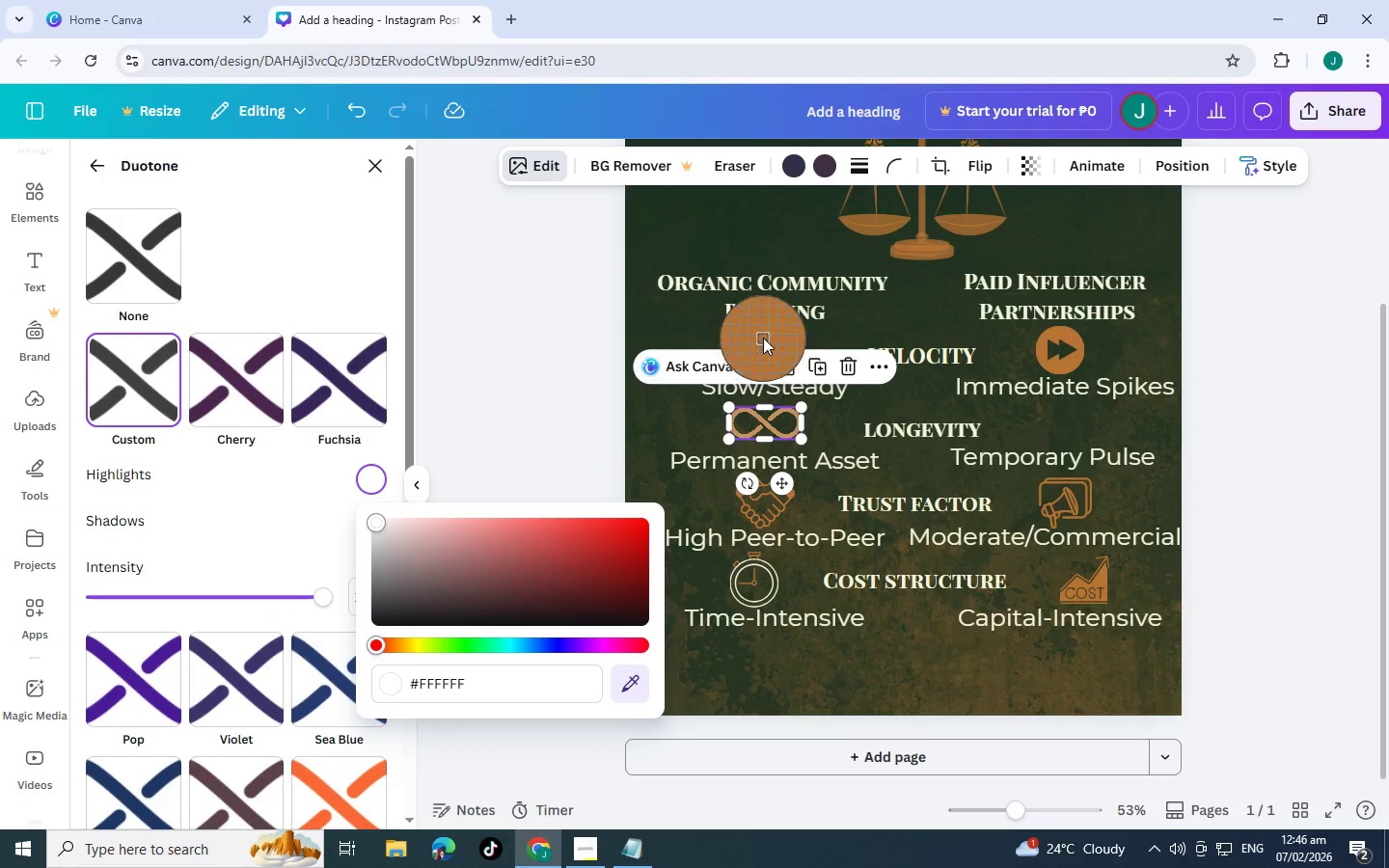 
left_click([762, 334])
 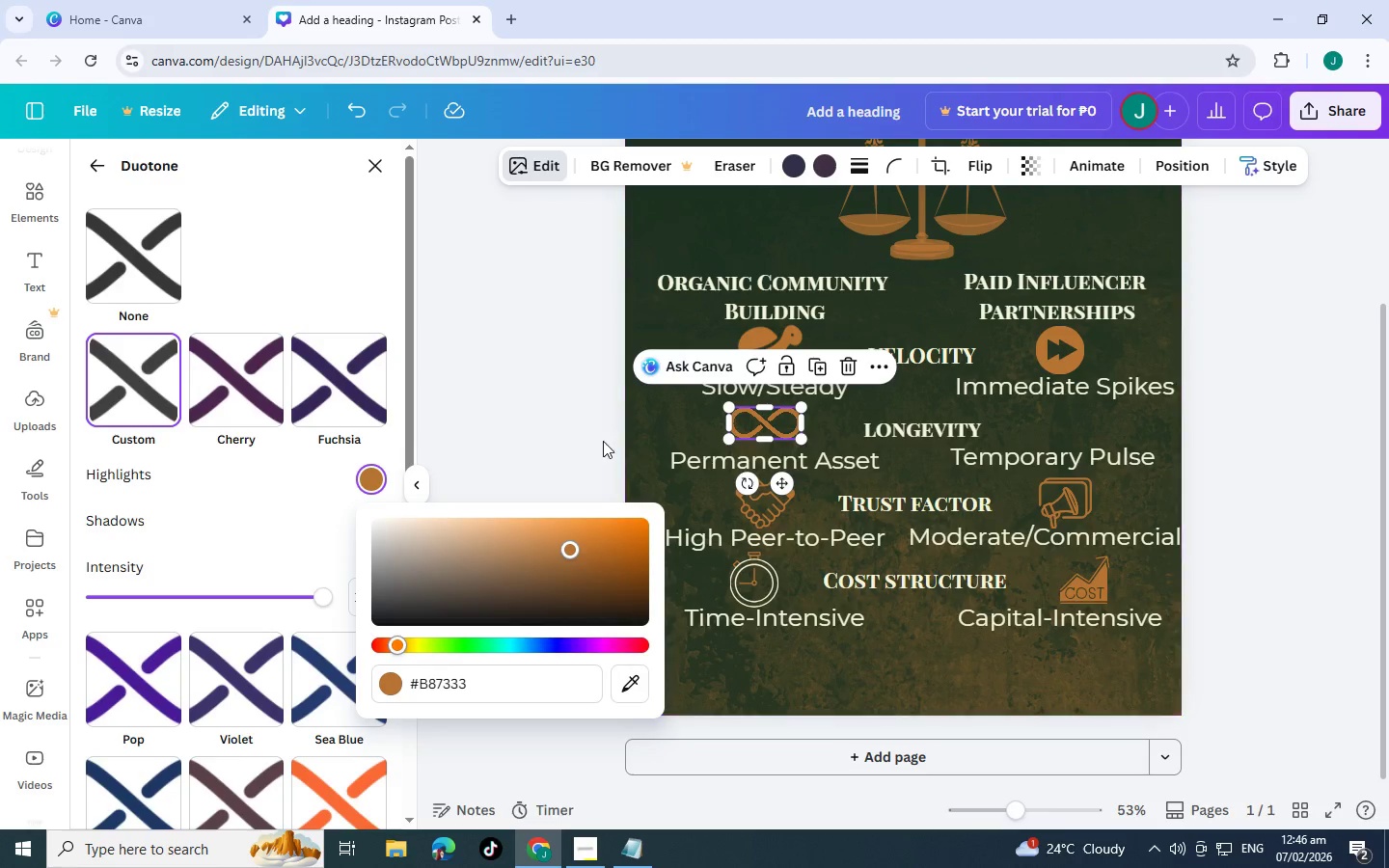 
double_click([603, 441])
 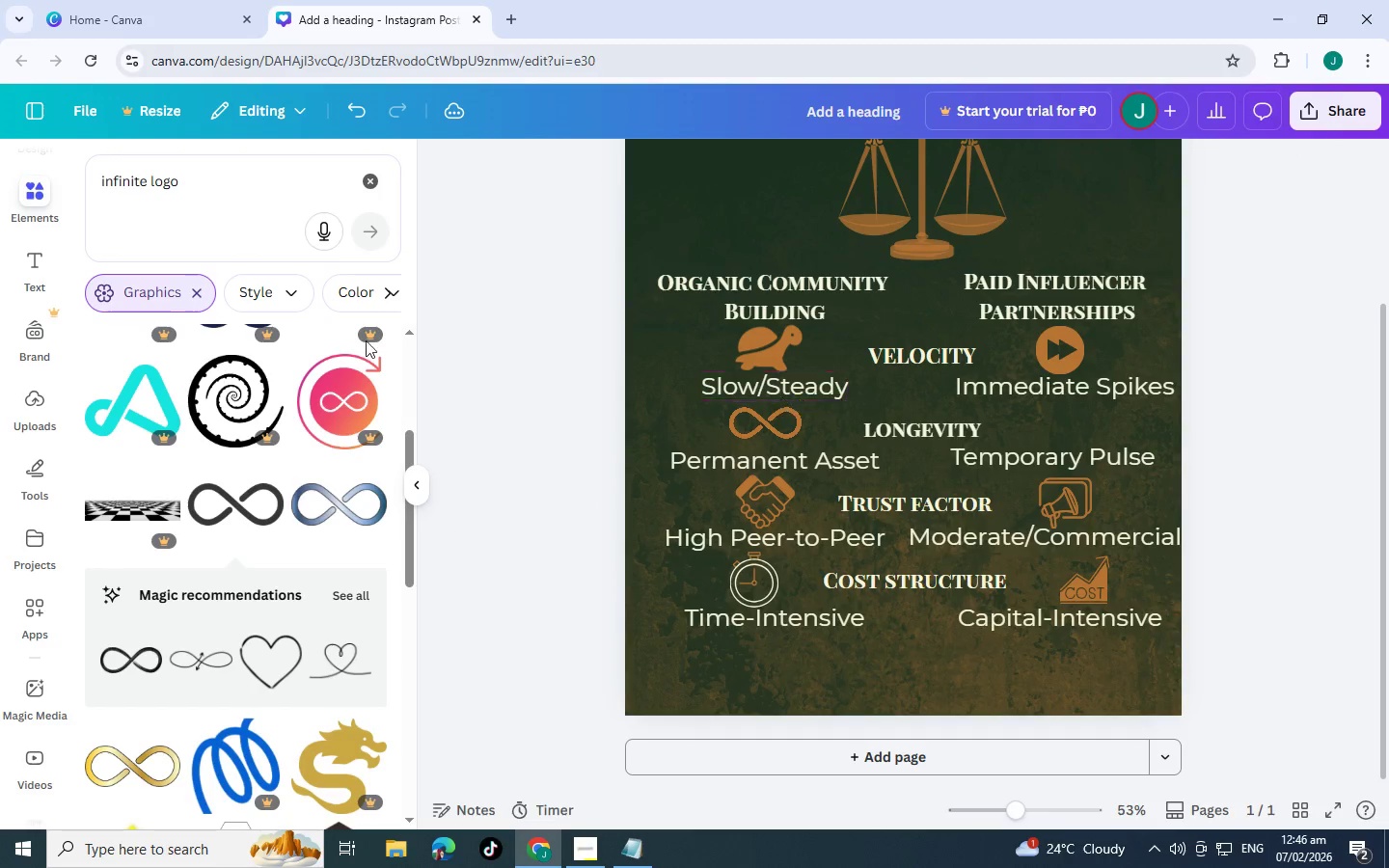 
left_click_drag(start_coordinate=[211, 186], to_coordinate=[0, 184])
 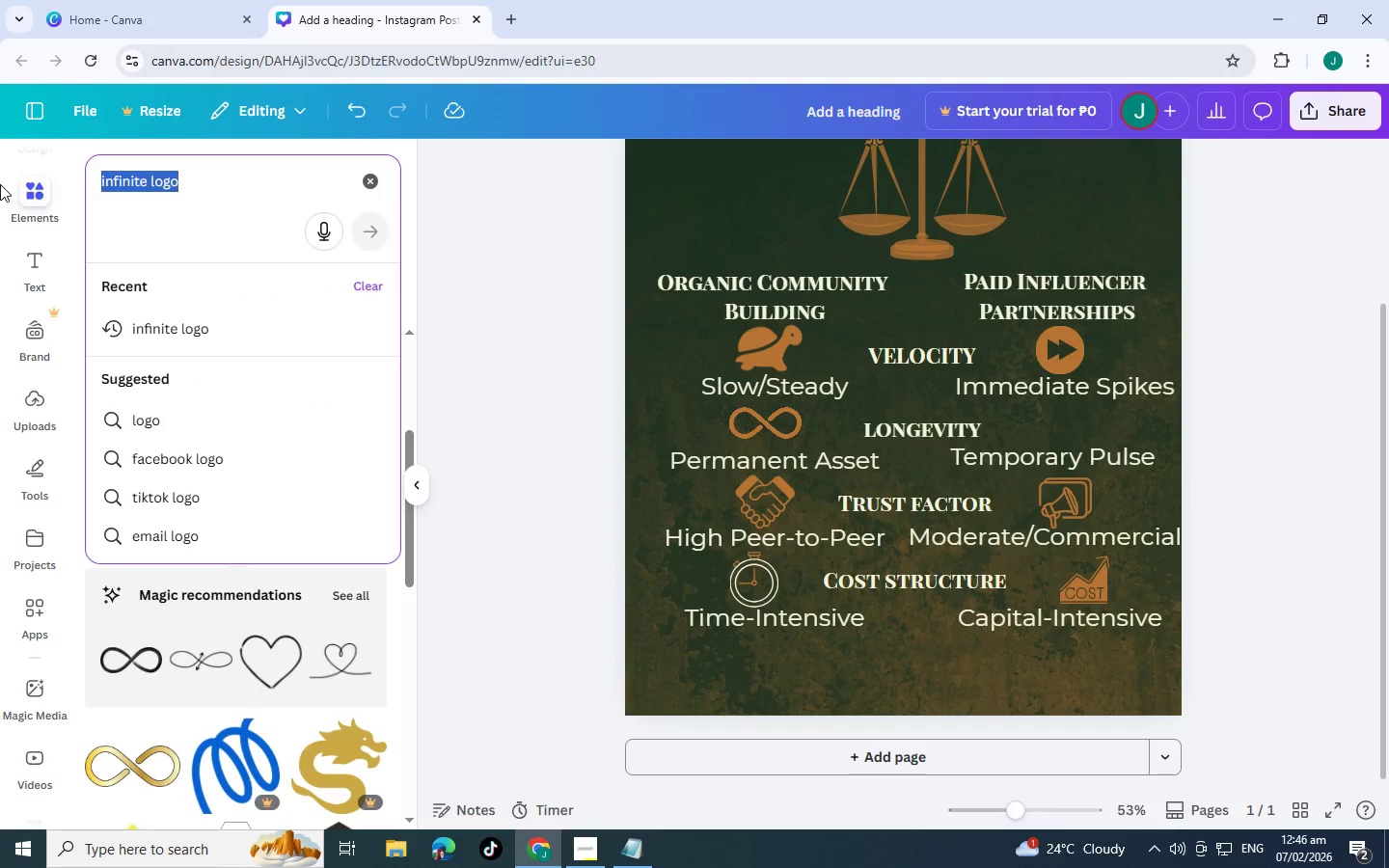 
type(temporary)
 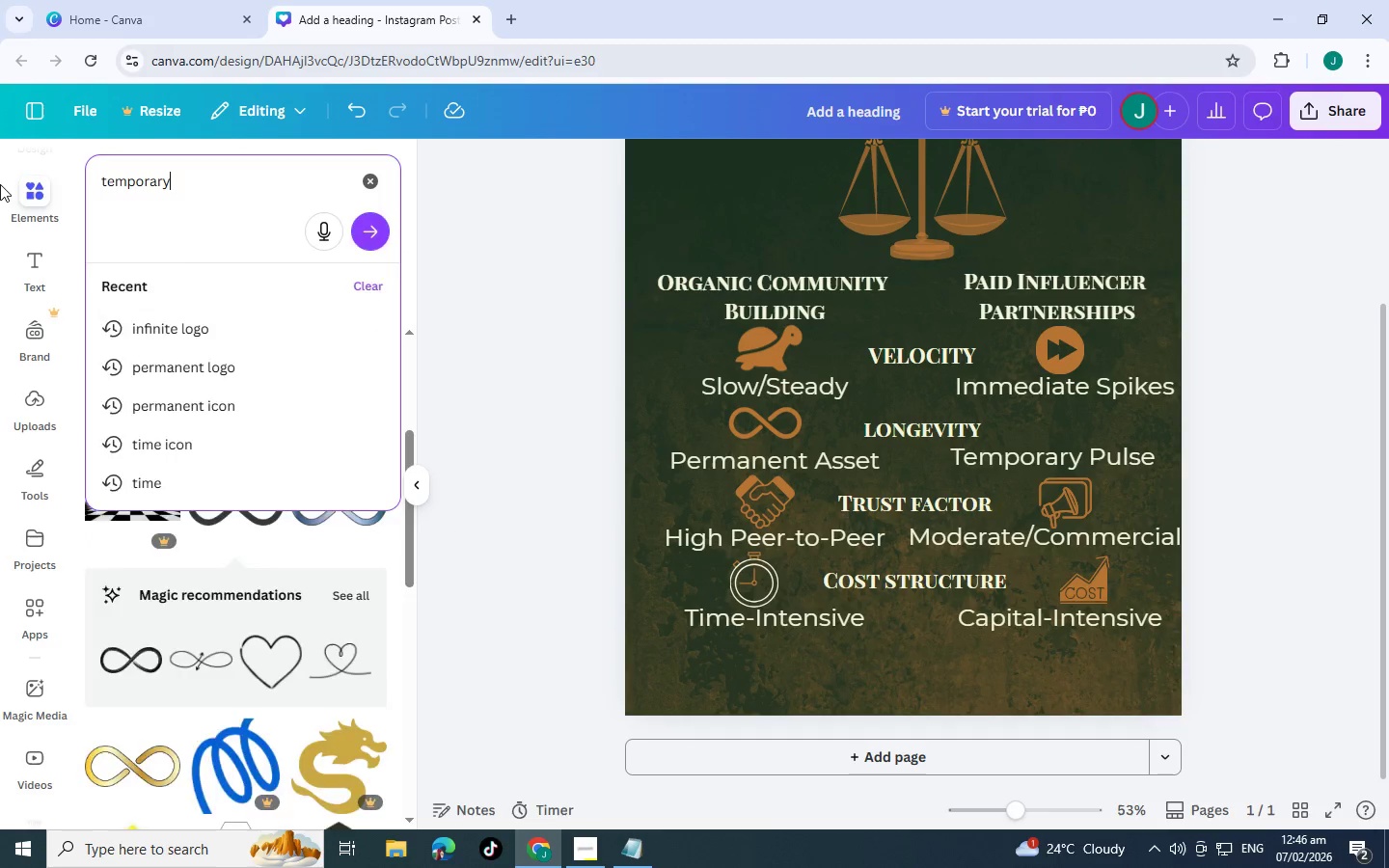 
key(Enter)
 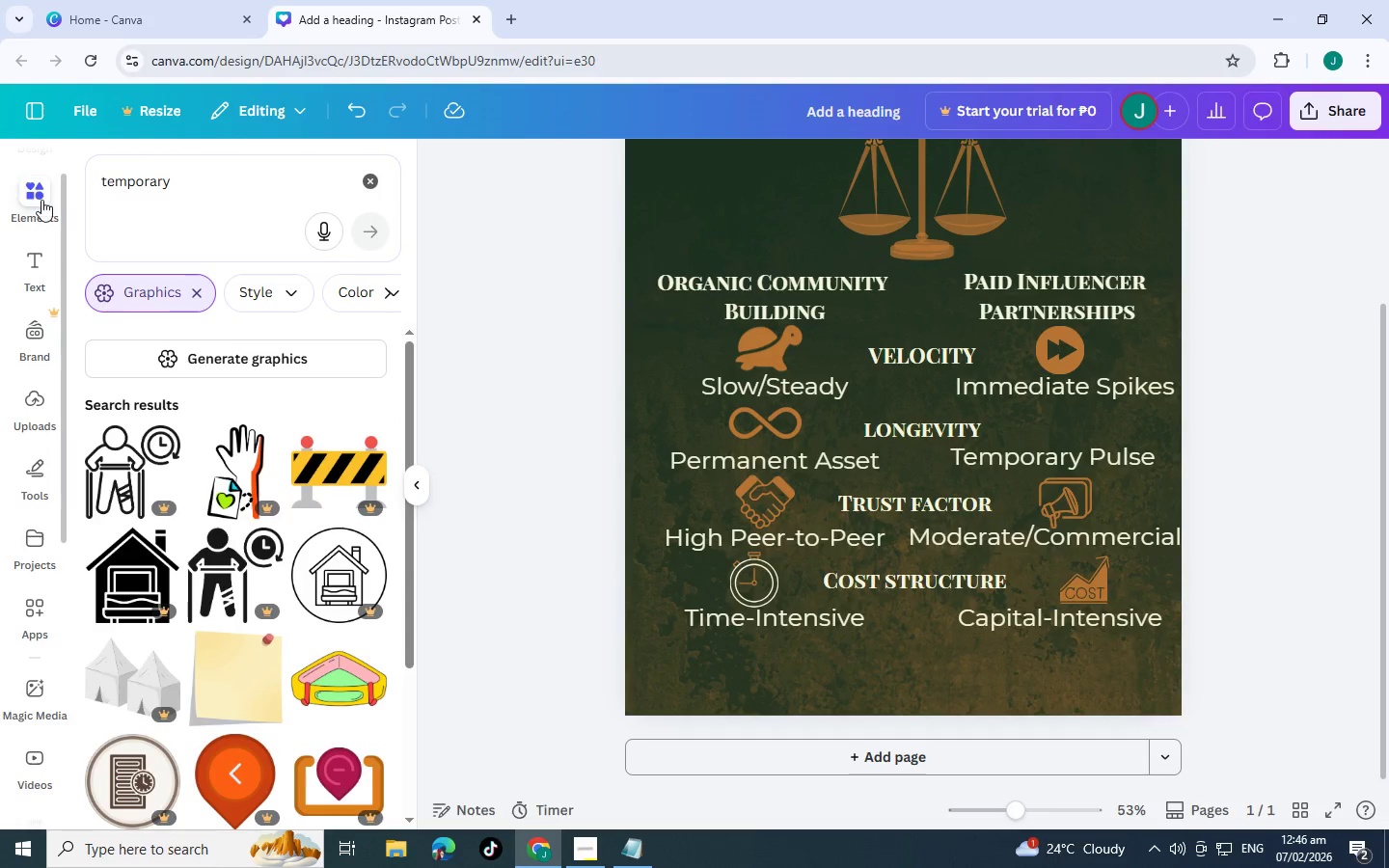 
scroll: coordinate [228, 518], scroll_direction: down, amount: 16.0
 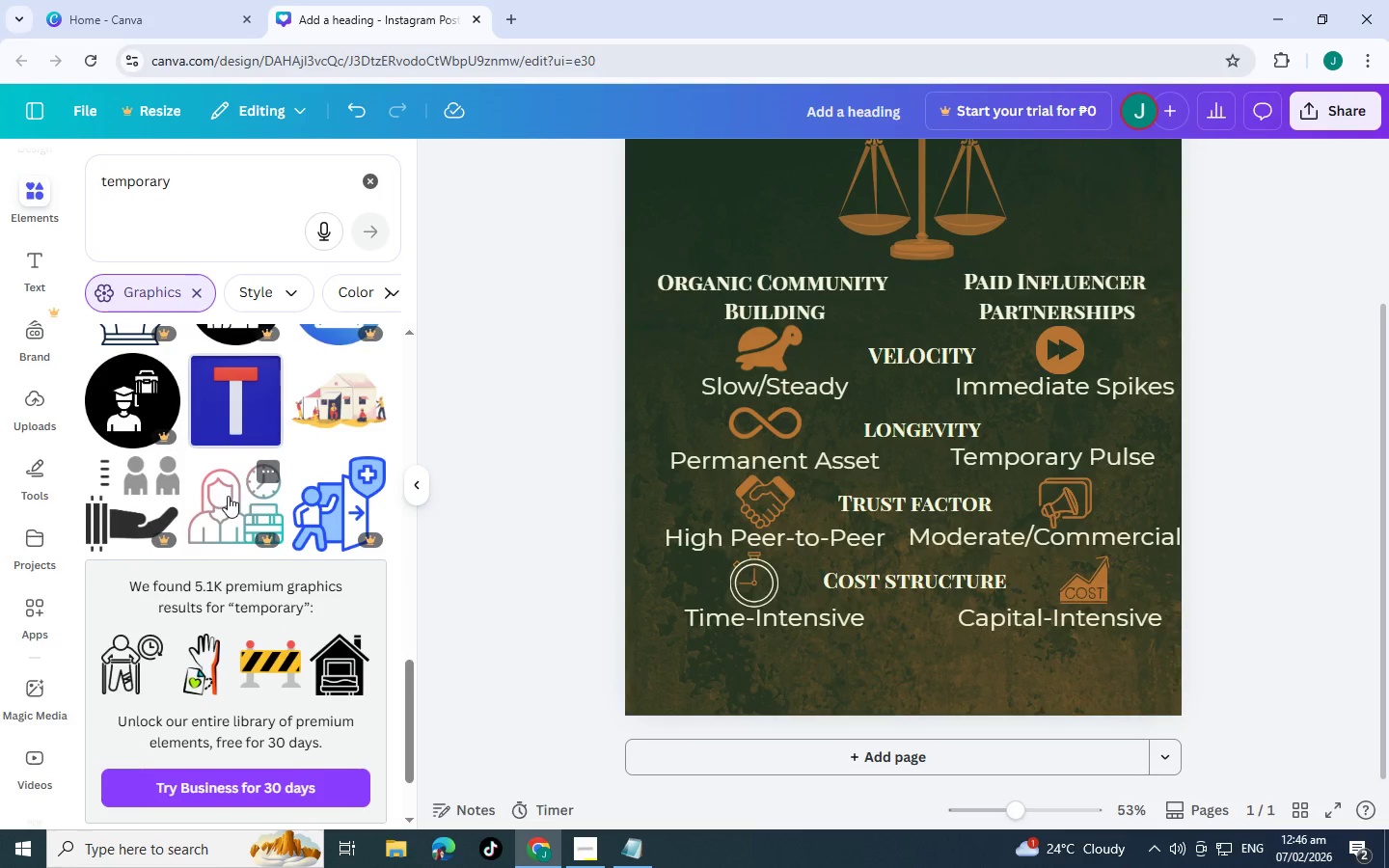 
scroll: coordinate [316, 502], scroll_direction: down, amount: 11.0
 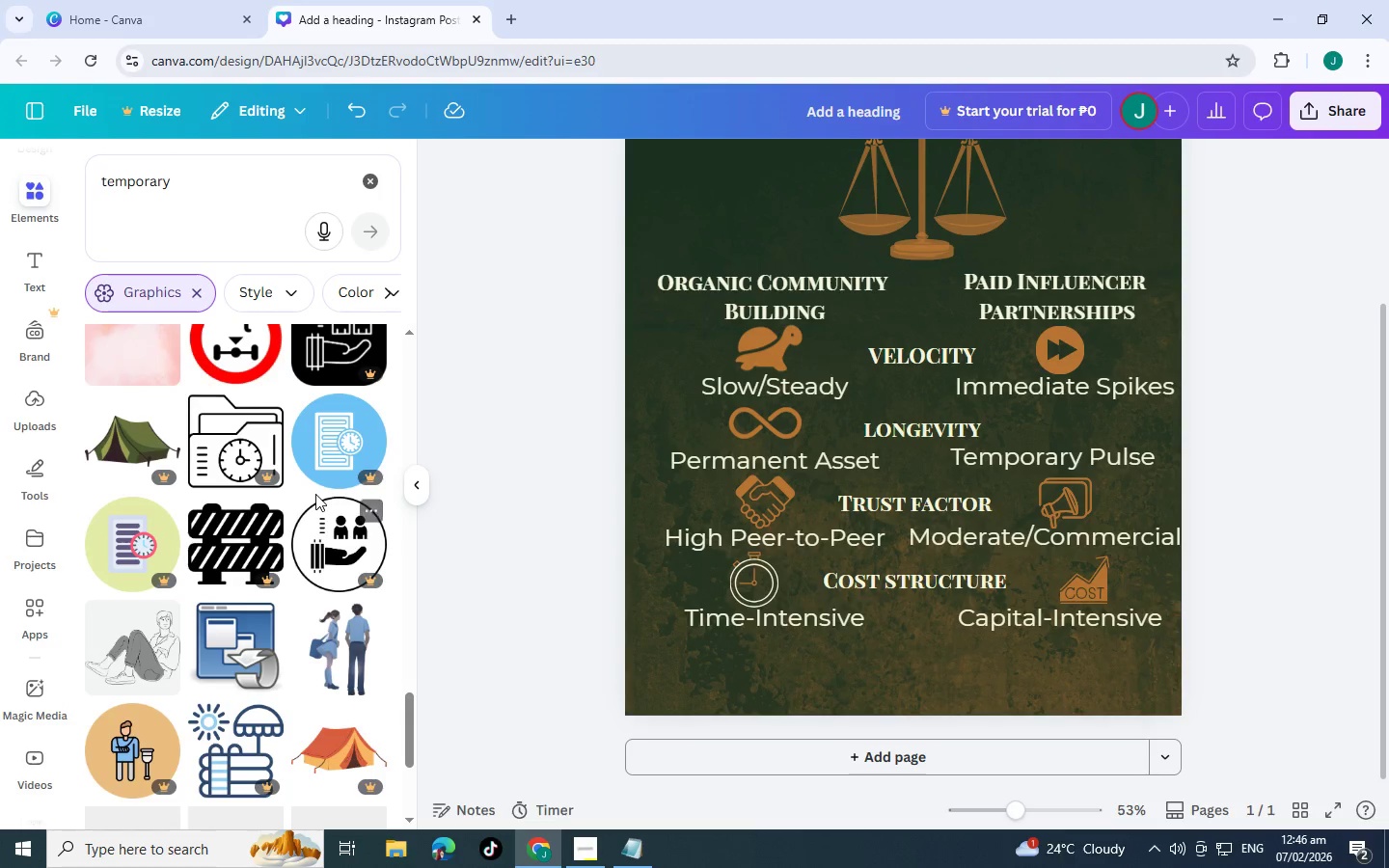 
scroll: coordinate [315, 488], scroll_direction: down, amount: 5.0
 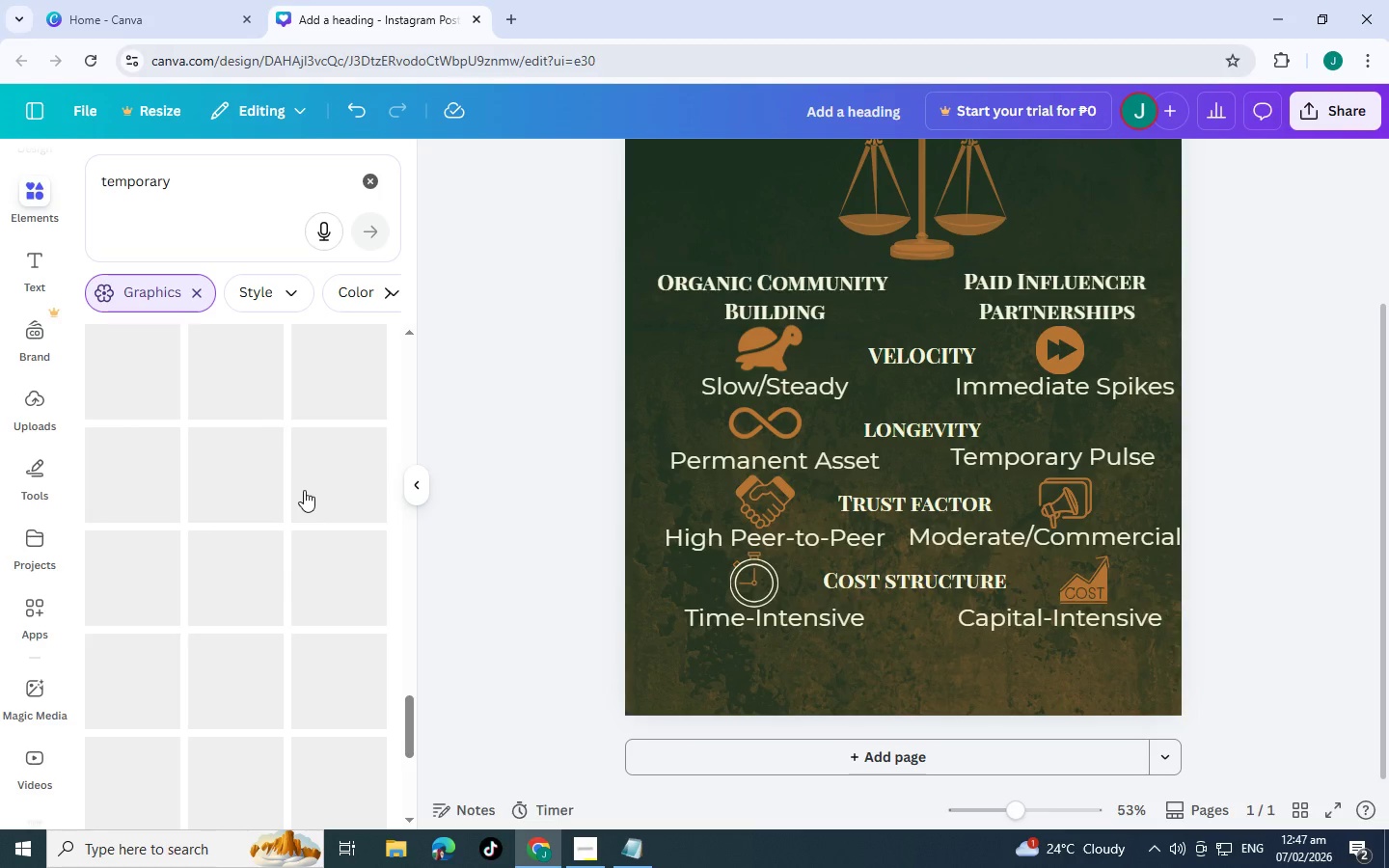 
scroll: coordinate [300, 471], scroll_direction: up, amount: 1.0
 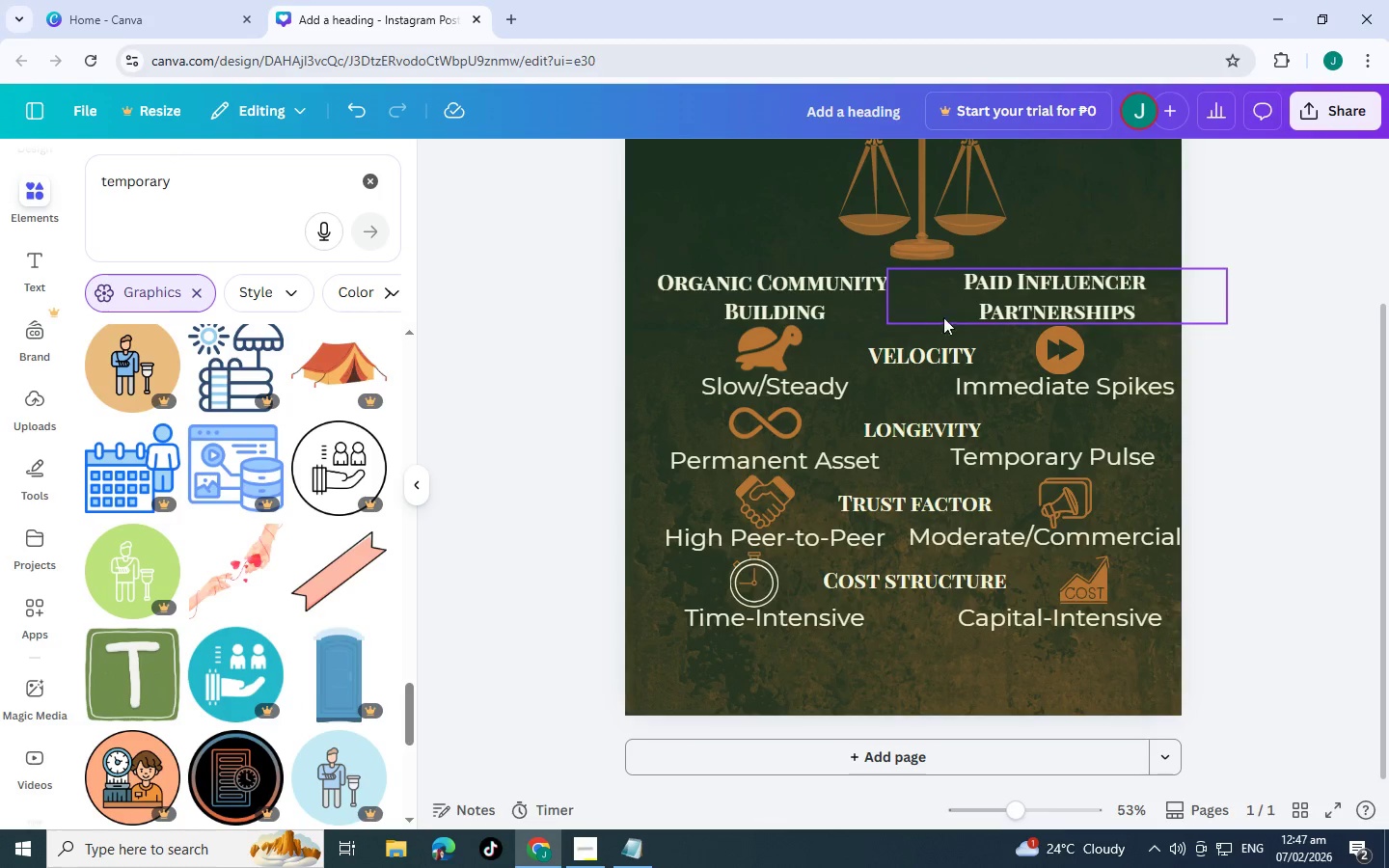 
left_click([1062, 340])
 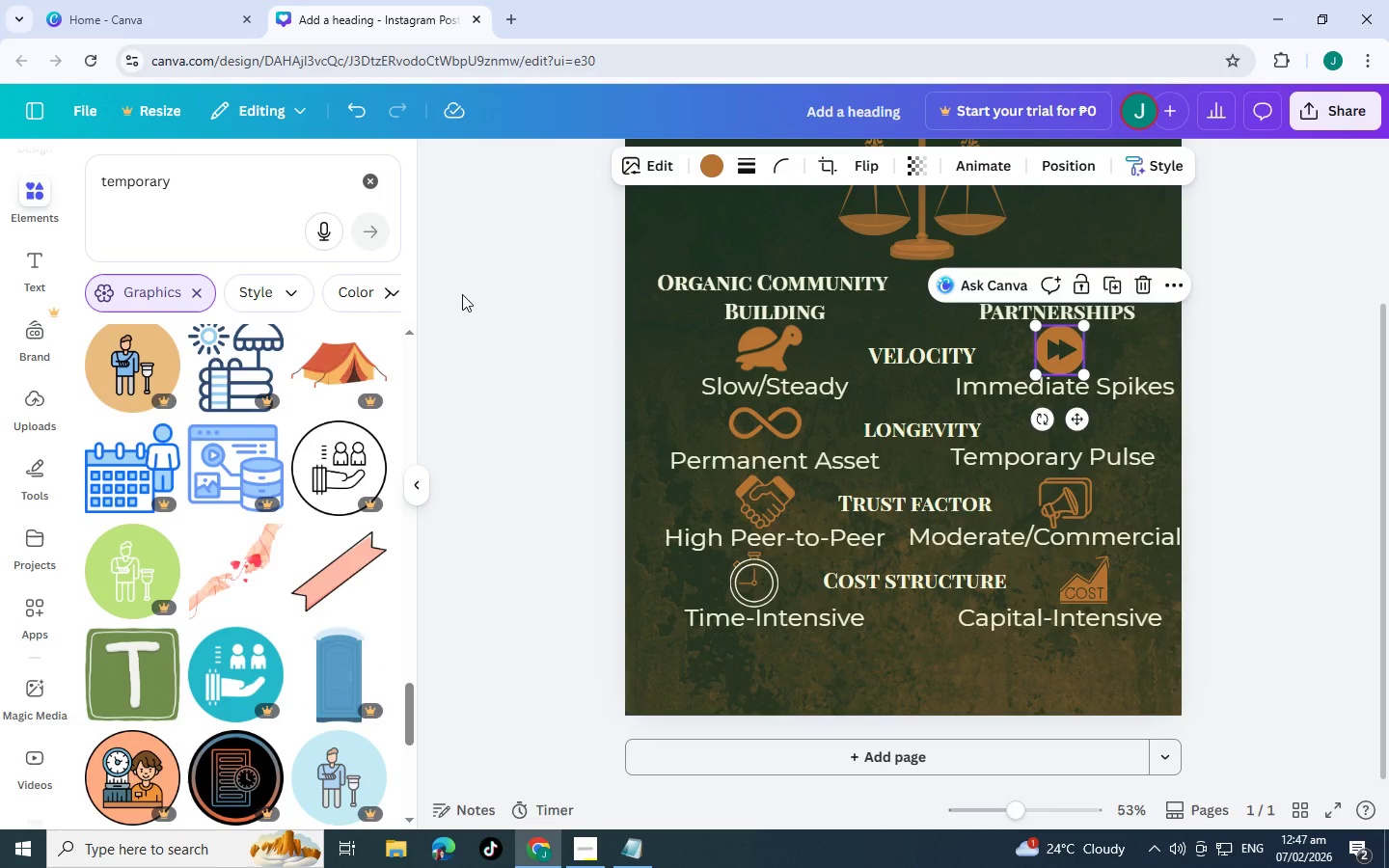 
key(Delete)
 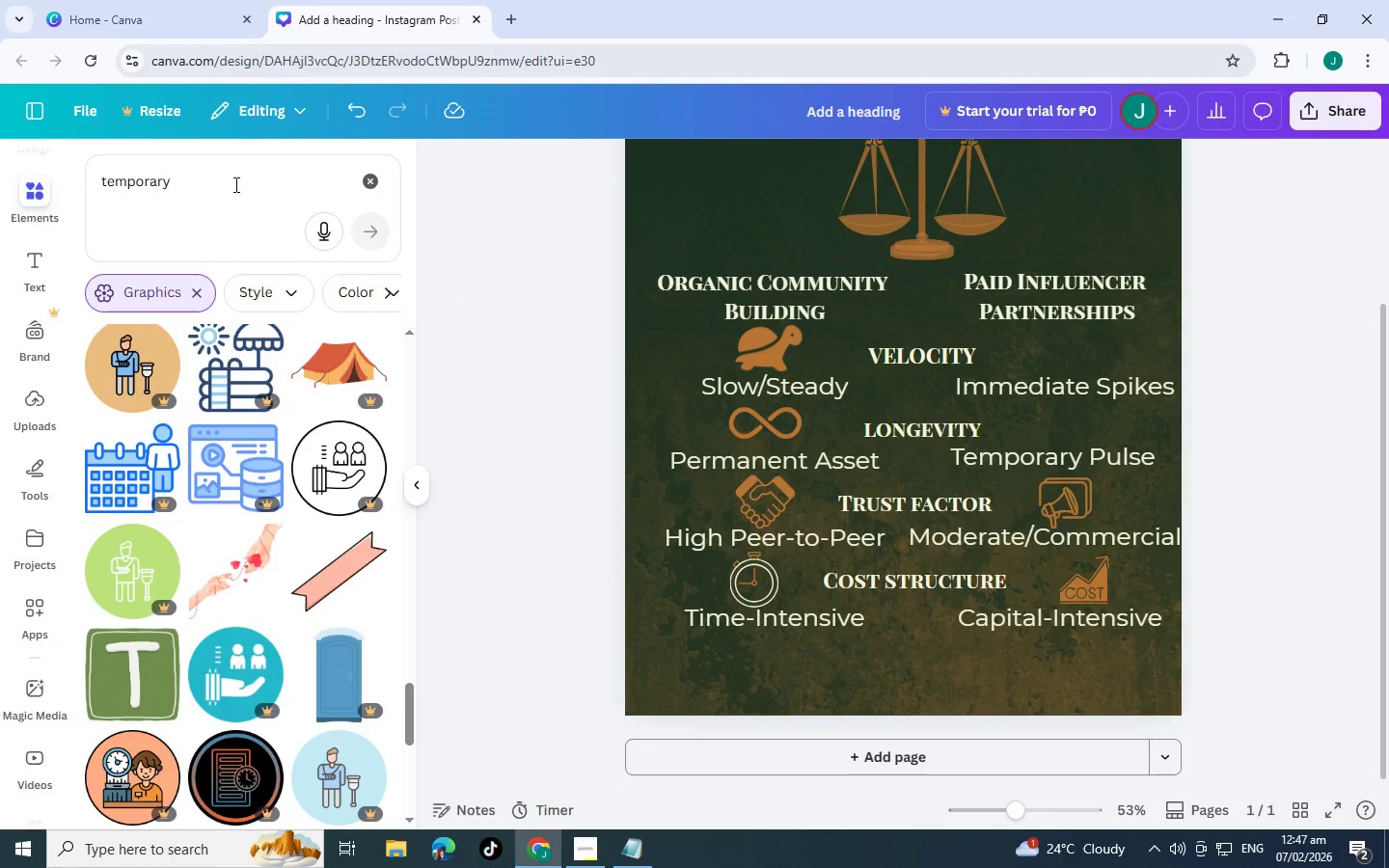 
scroll: coordinate [210, 565], scroll_direction: down, amount: 14.0
 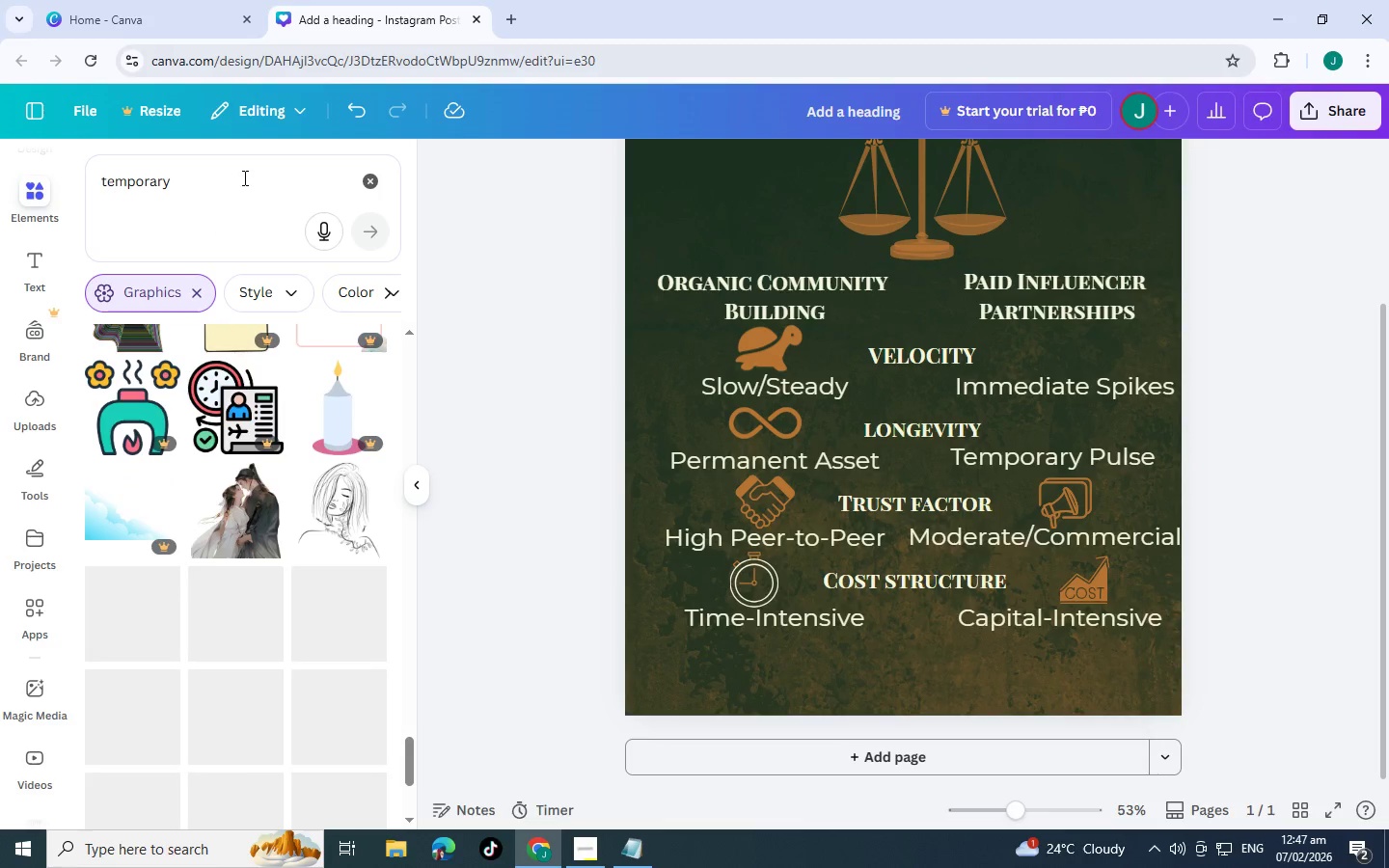 
left_click_drag(start_coordinate=[243, 177], to_coordinate=[0, 173])
 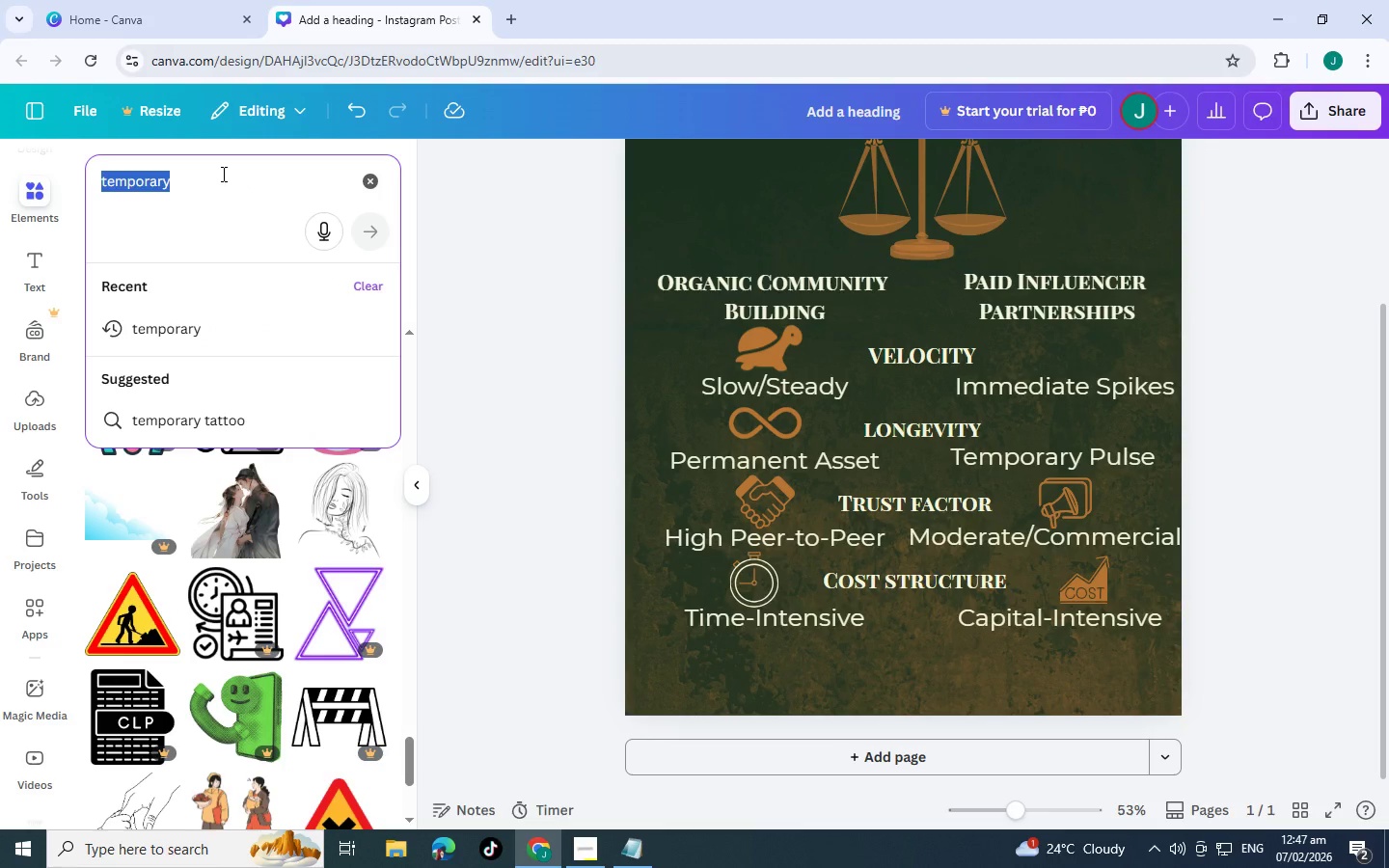 
type(high chart)
 